 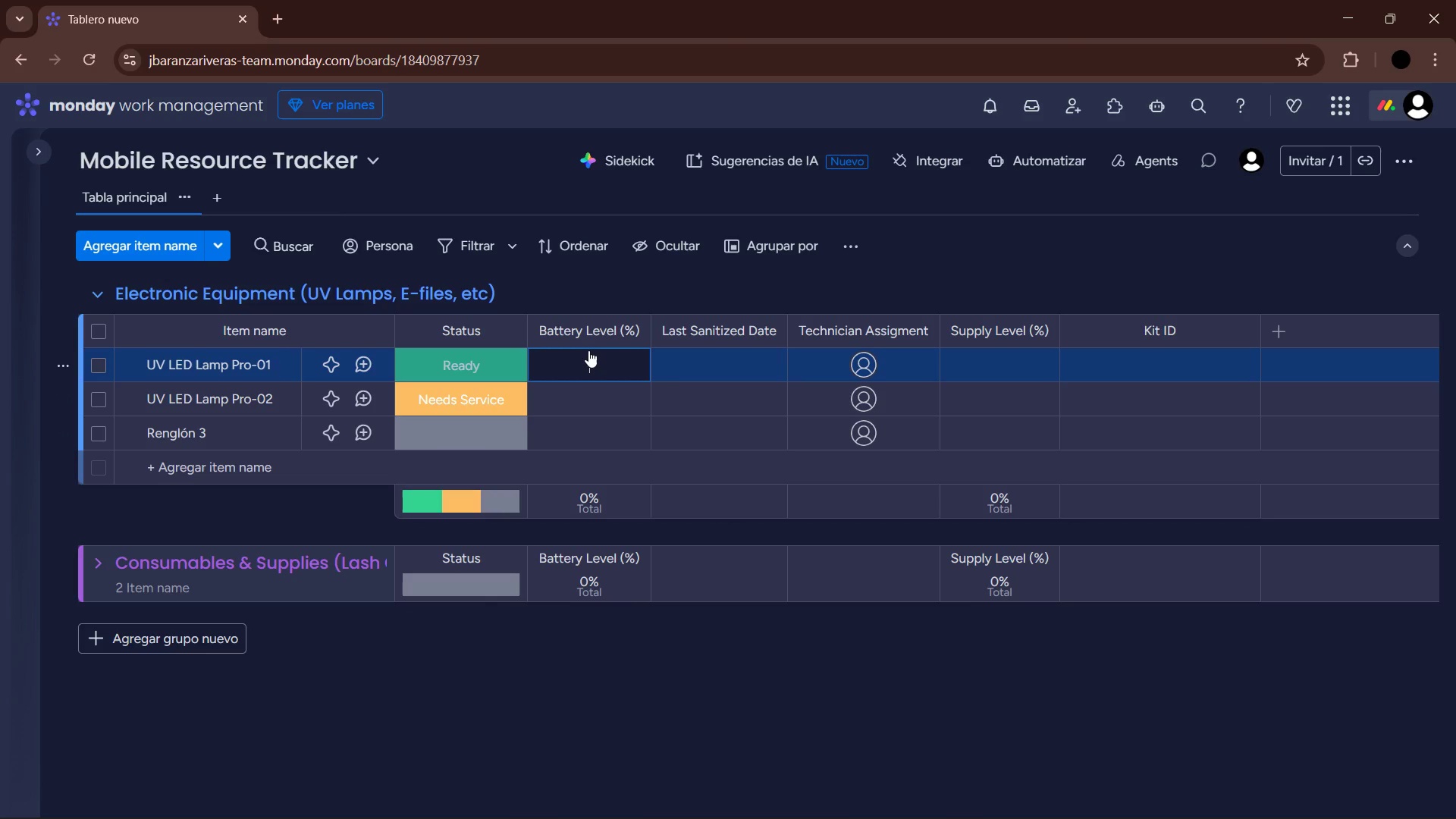 
key(Numpad9)
 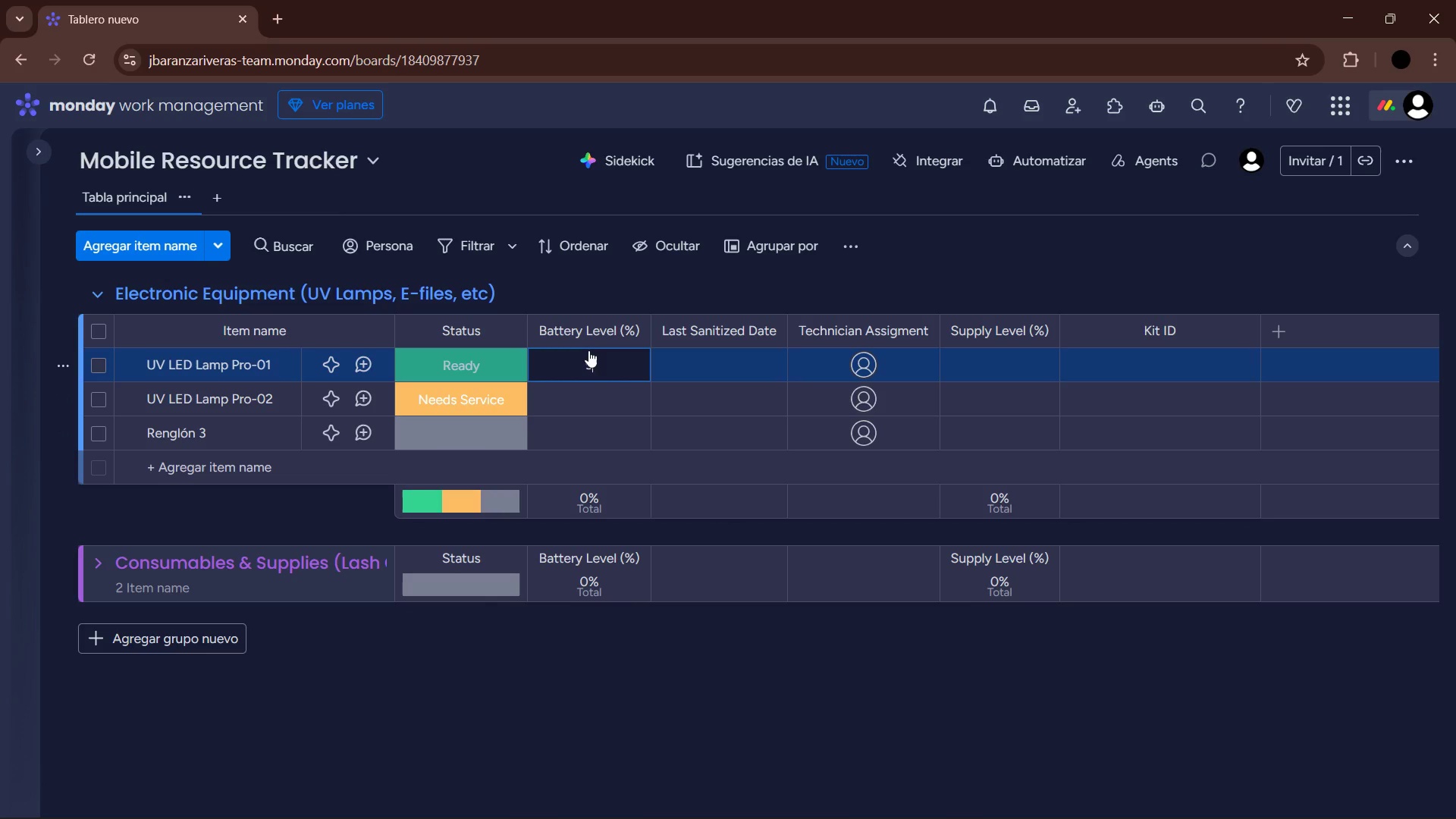 
key(Numpad5)
 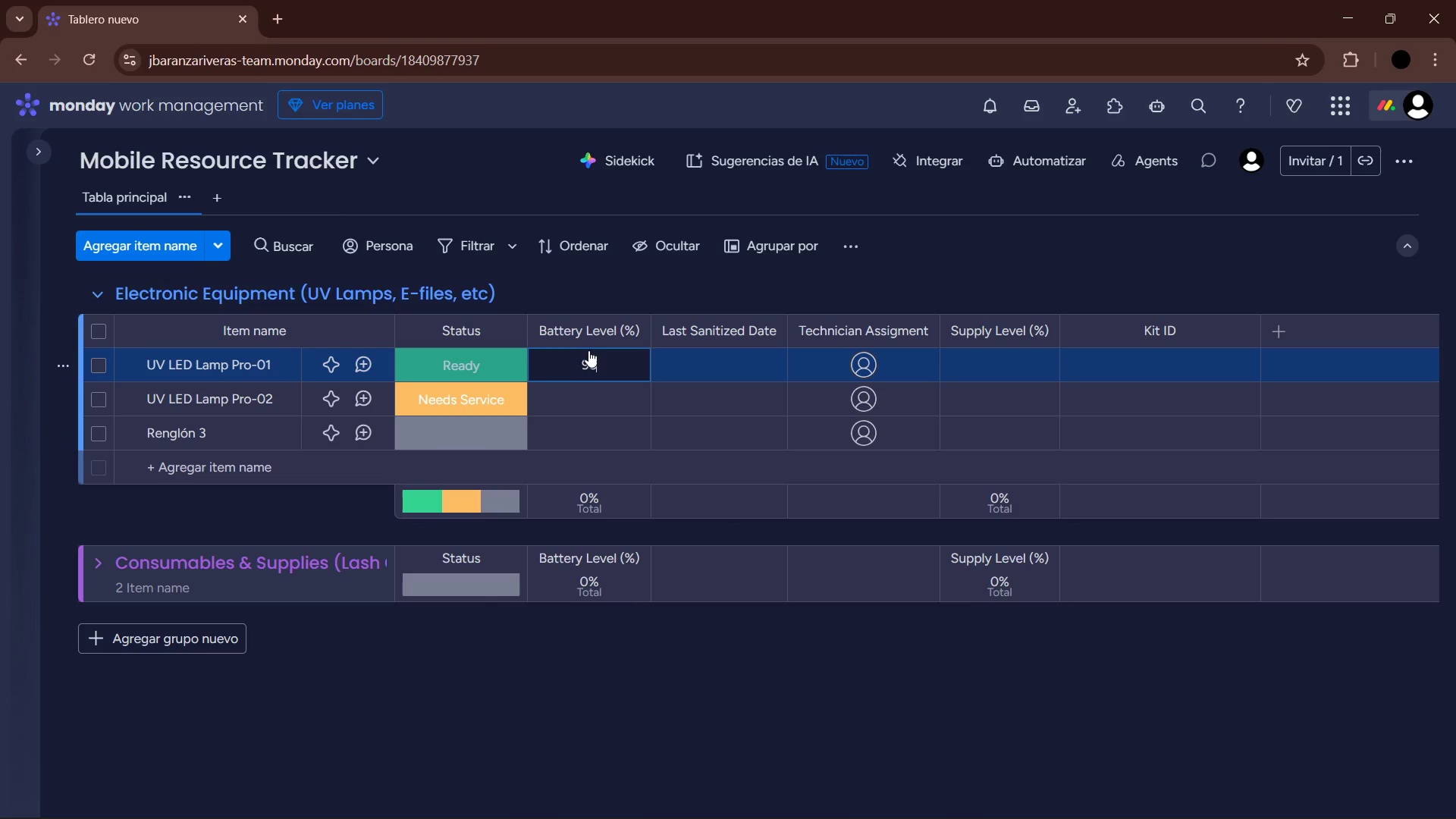 
key(Enter)
 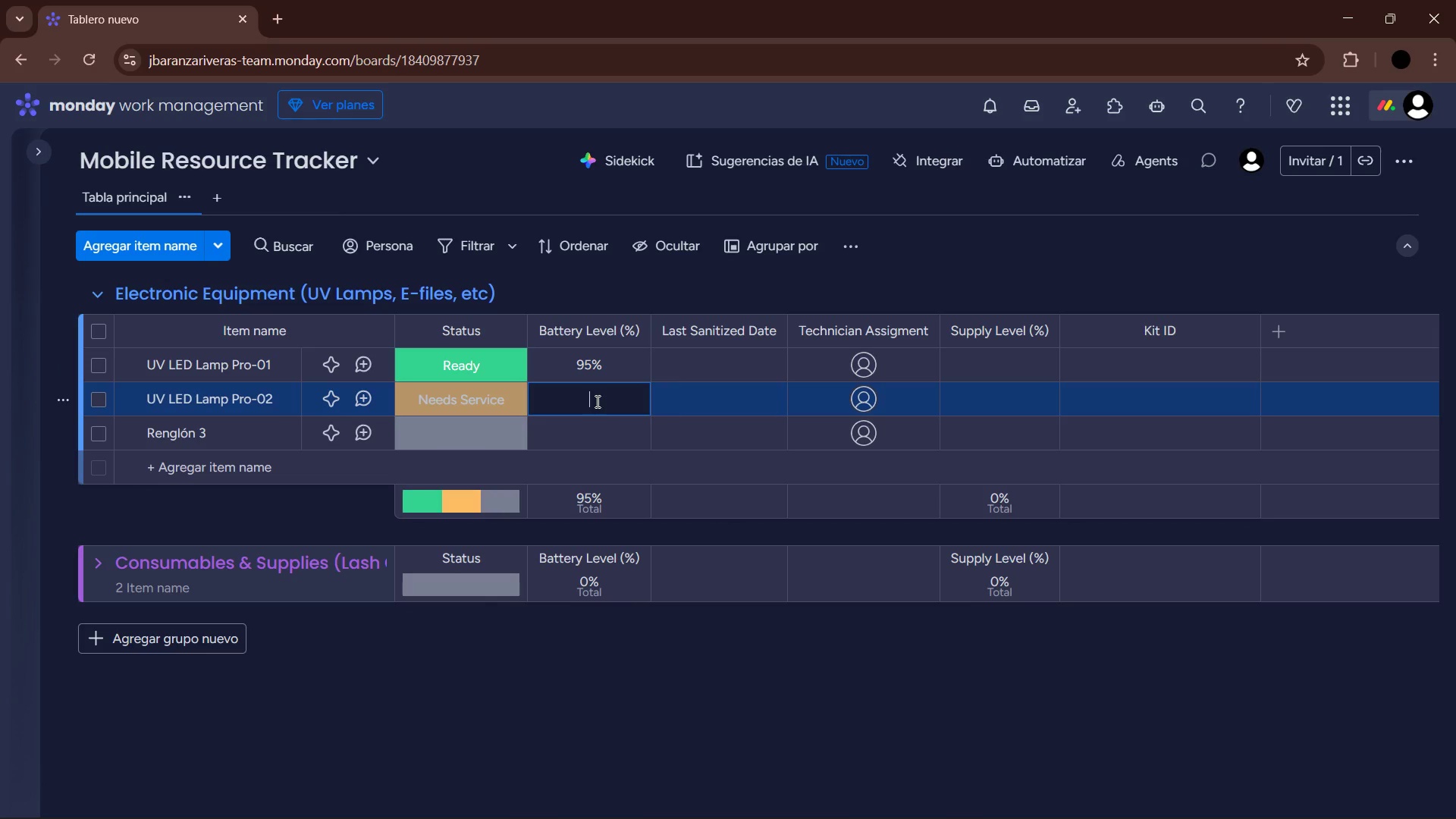 
key(Numpad1)
 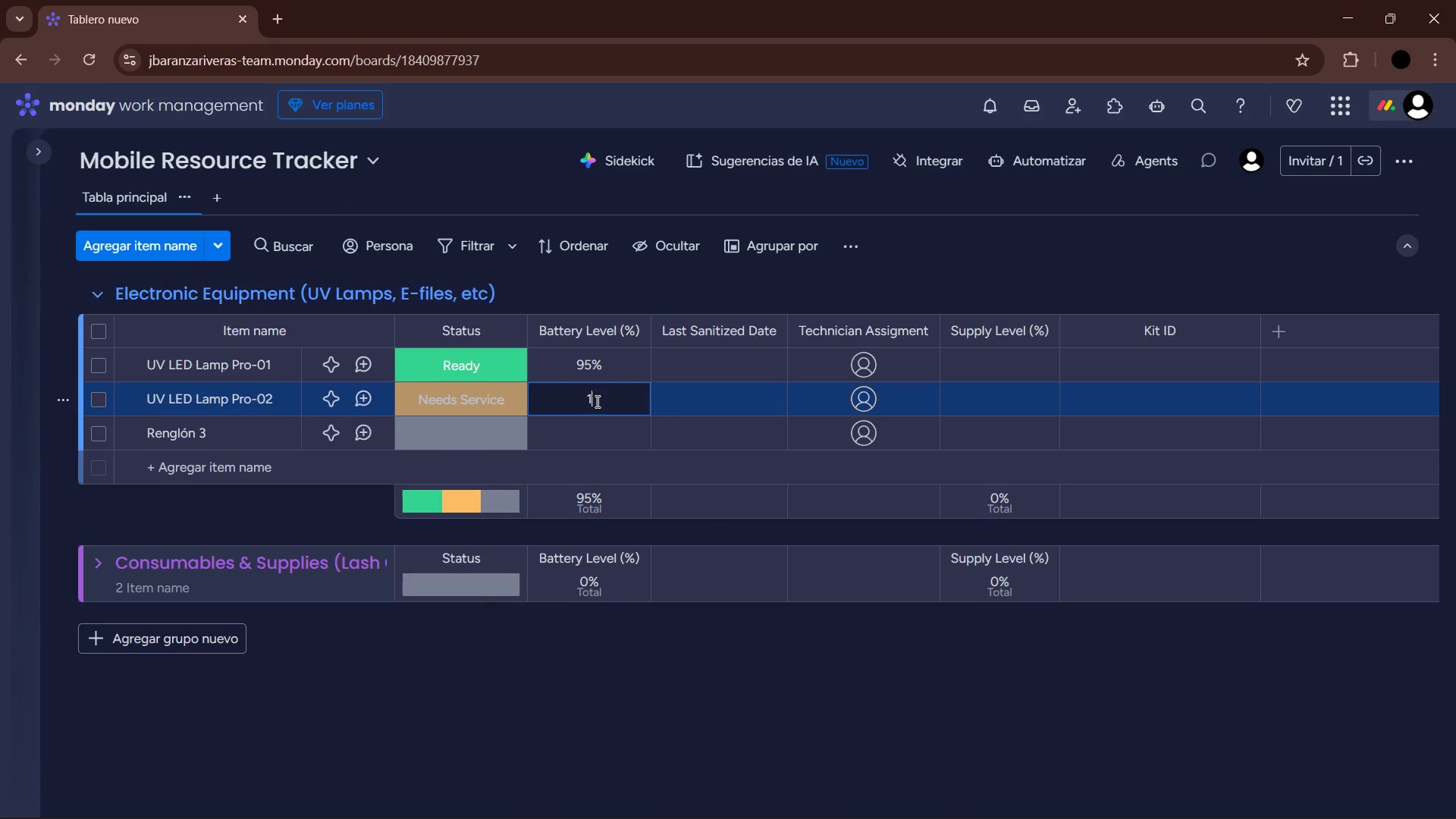 
key(Numpad5)
 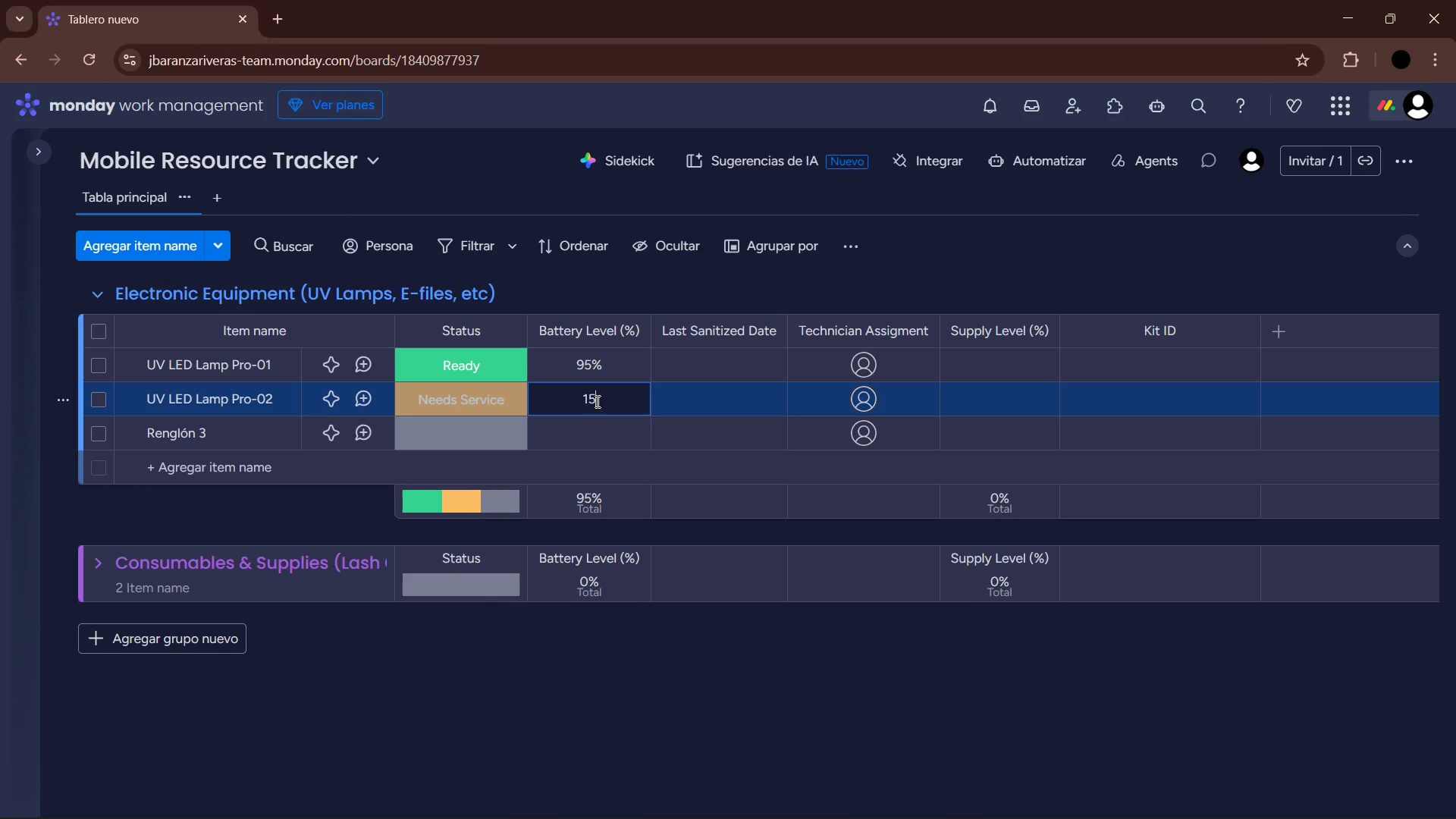 
key(Enter)
 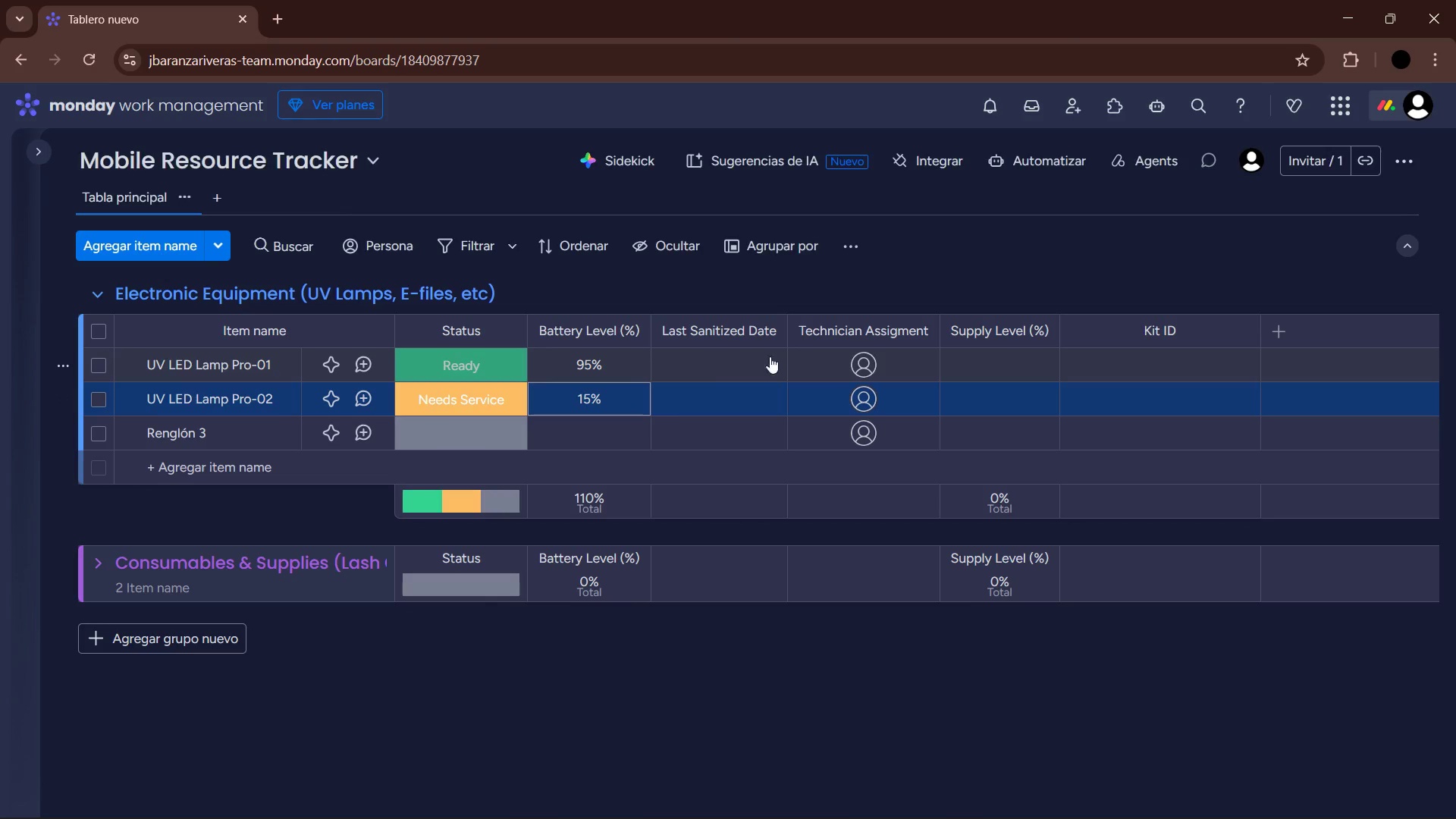 
left_click([723, 363])
 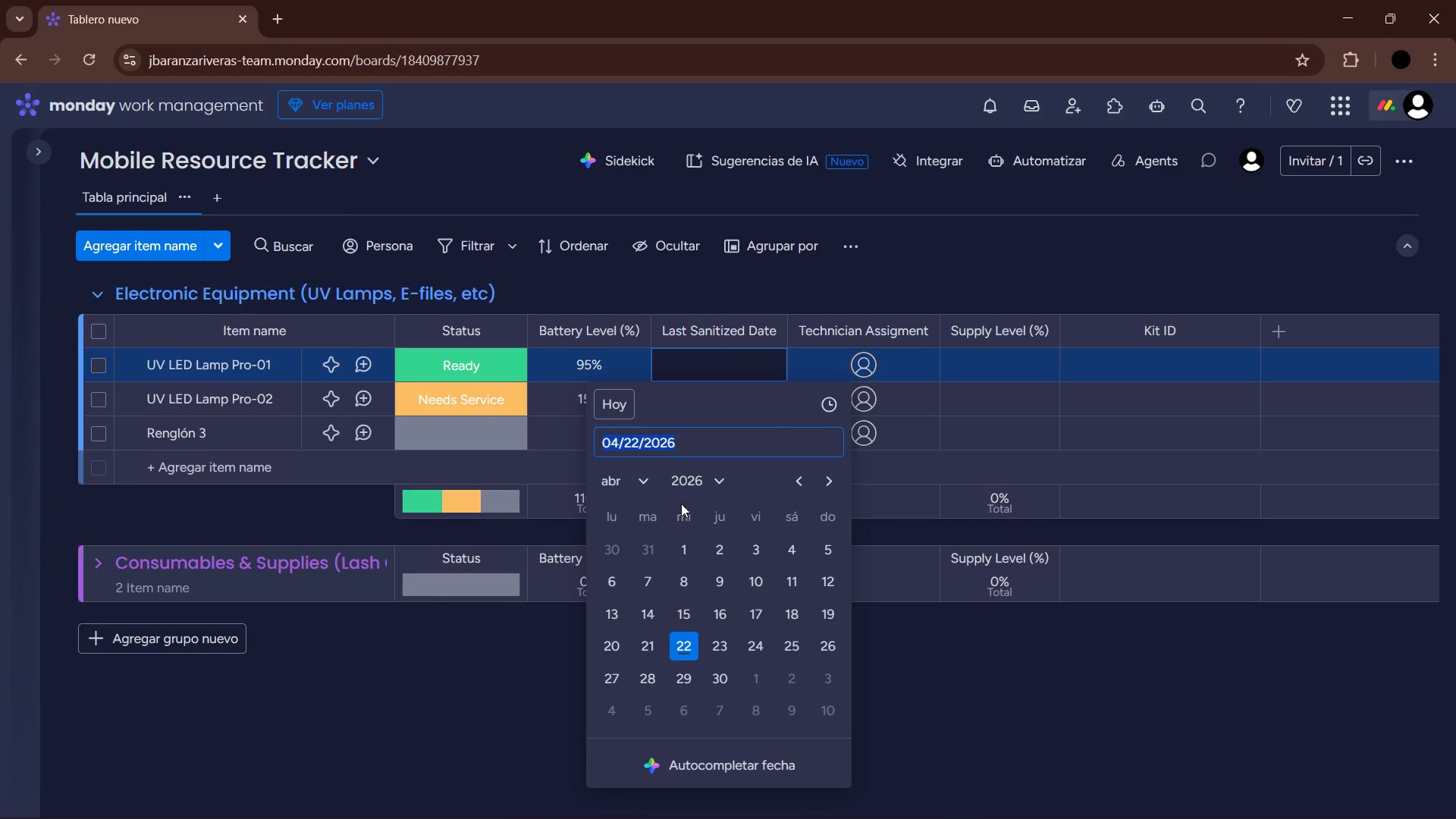 
wait(5.02)
 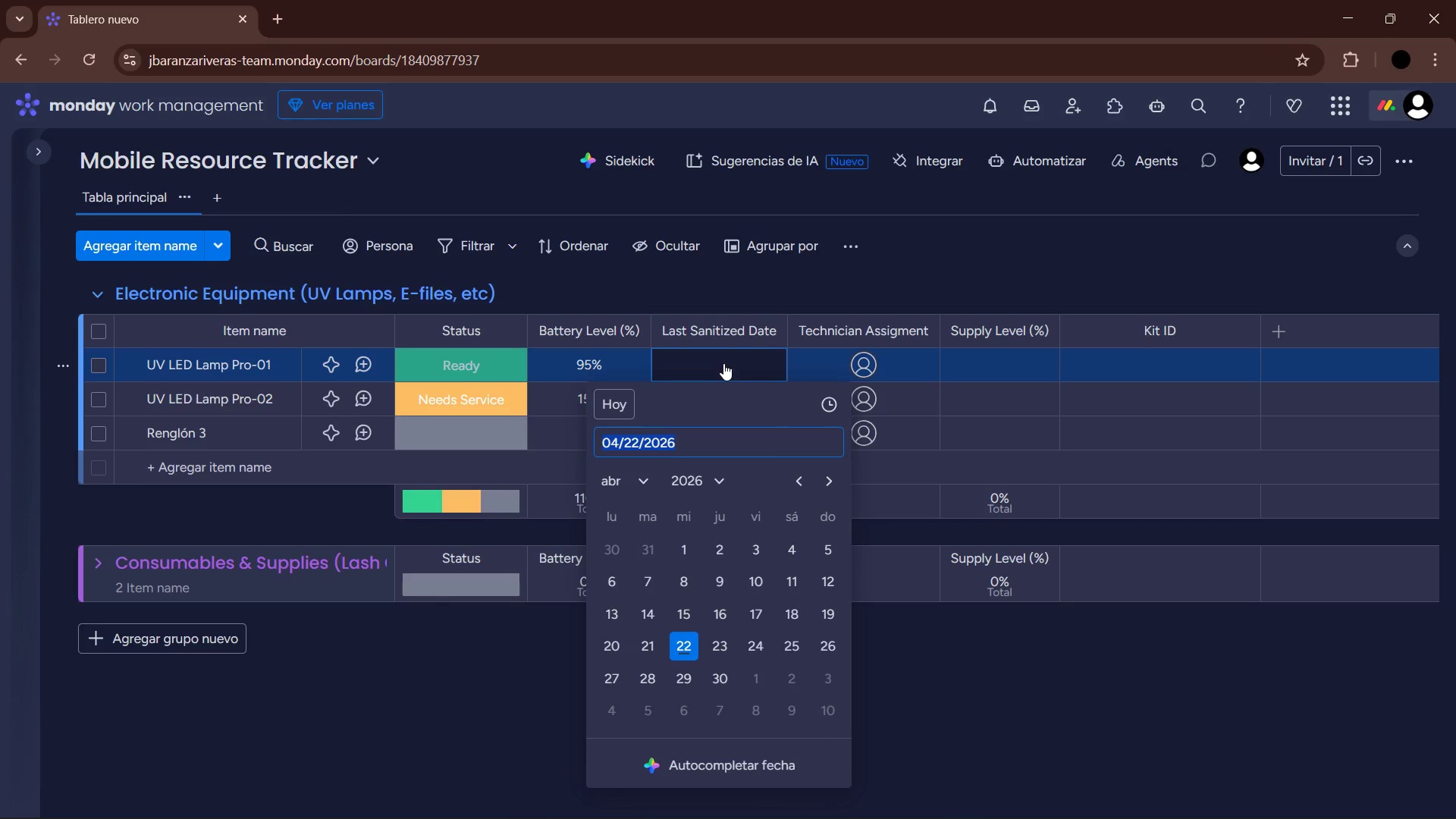 
left_click([610, 644])
 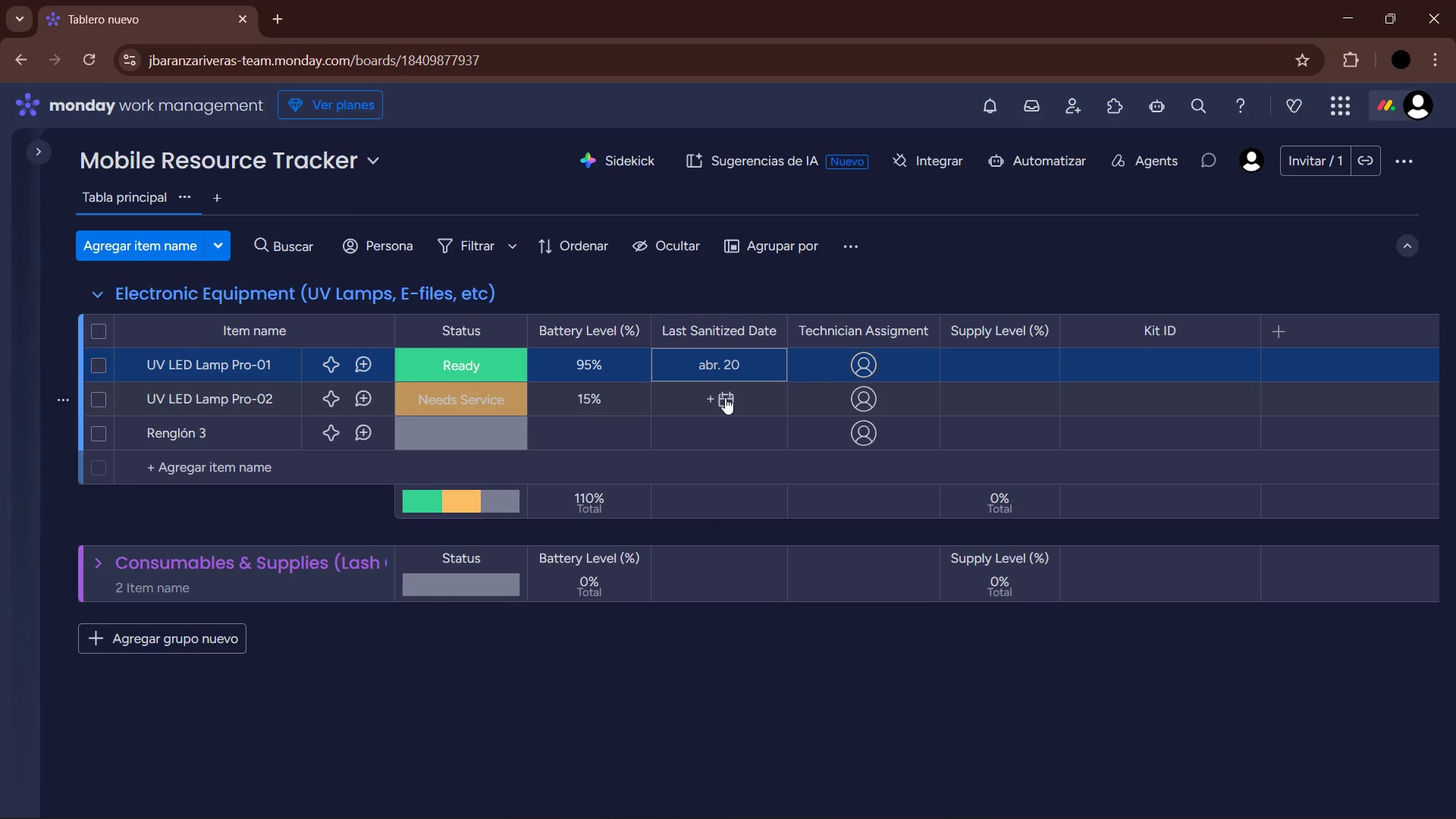 
left_click([725, 397])
 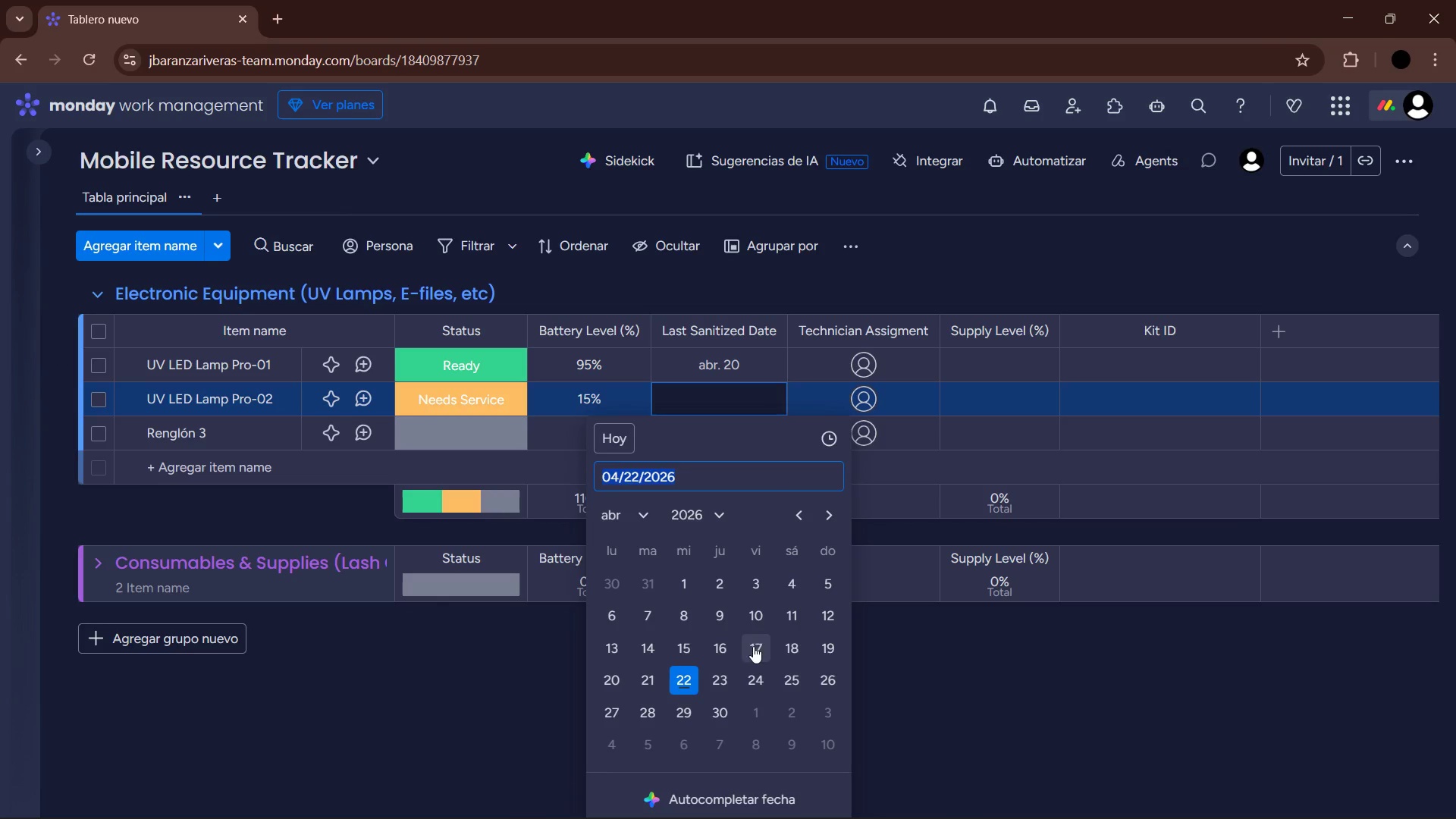 
left_click([822, 648])
 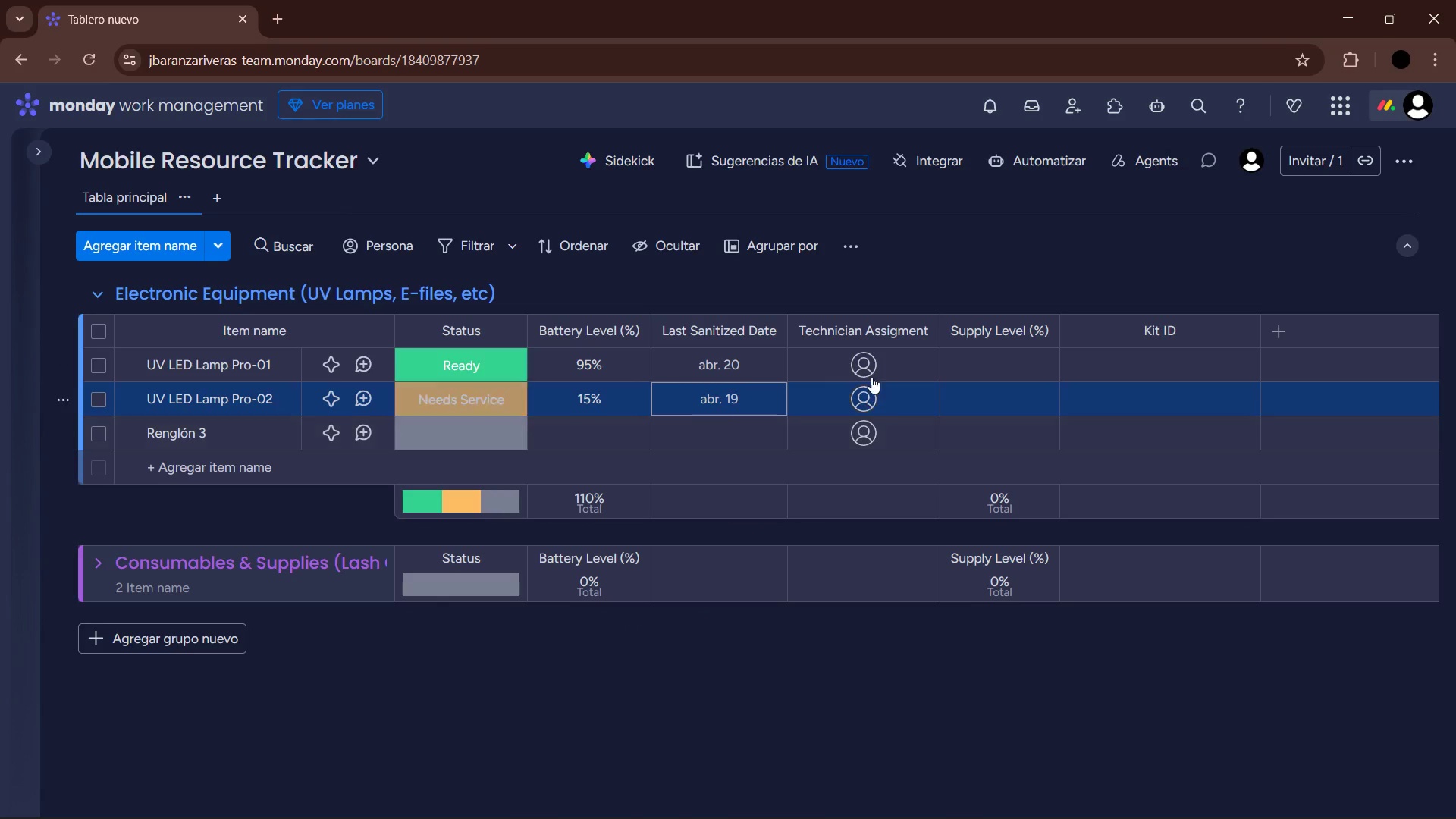 
left_click([868, 366])
 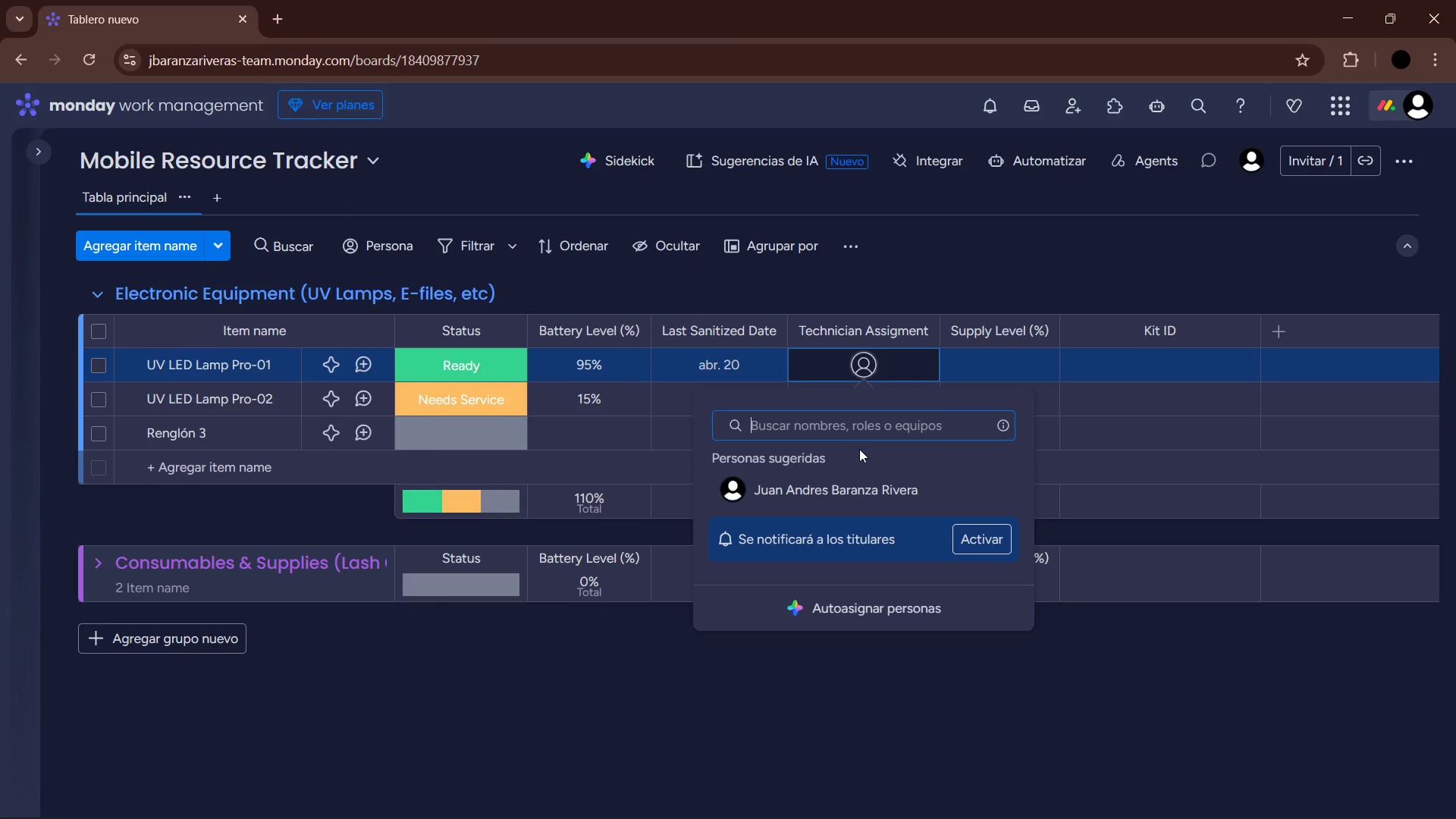 
left_click([833, 485])
 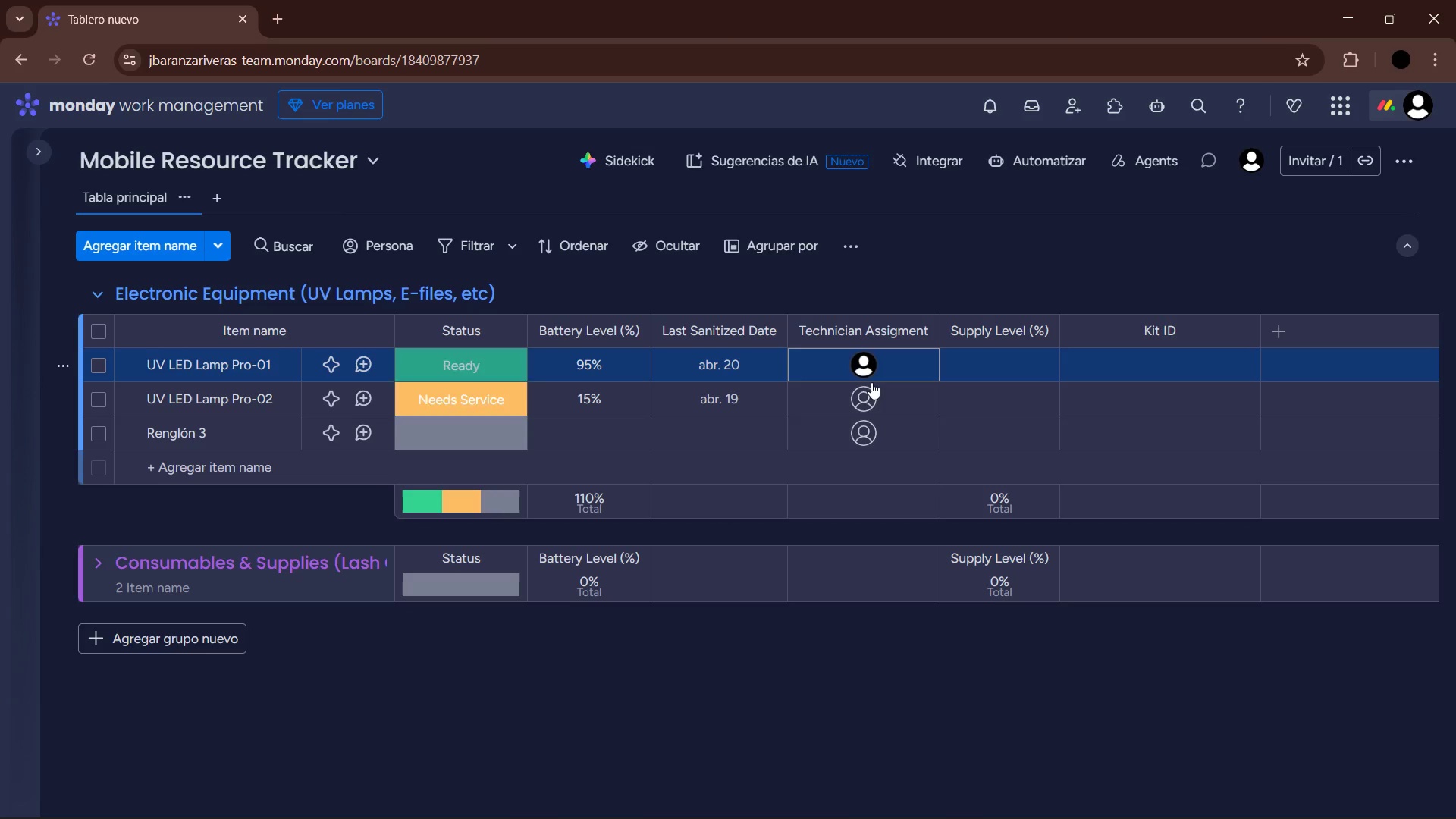 
left_click([864, 394])
 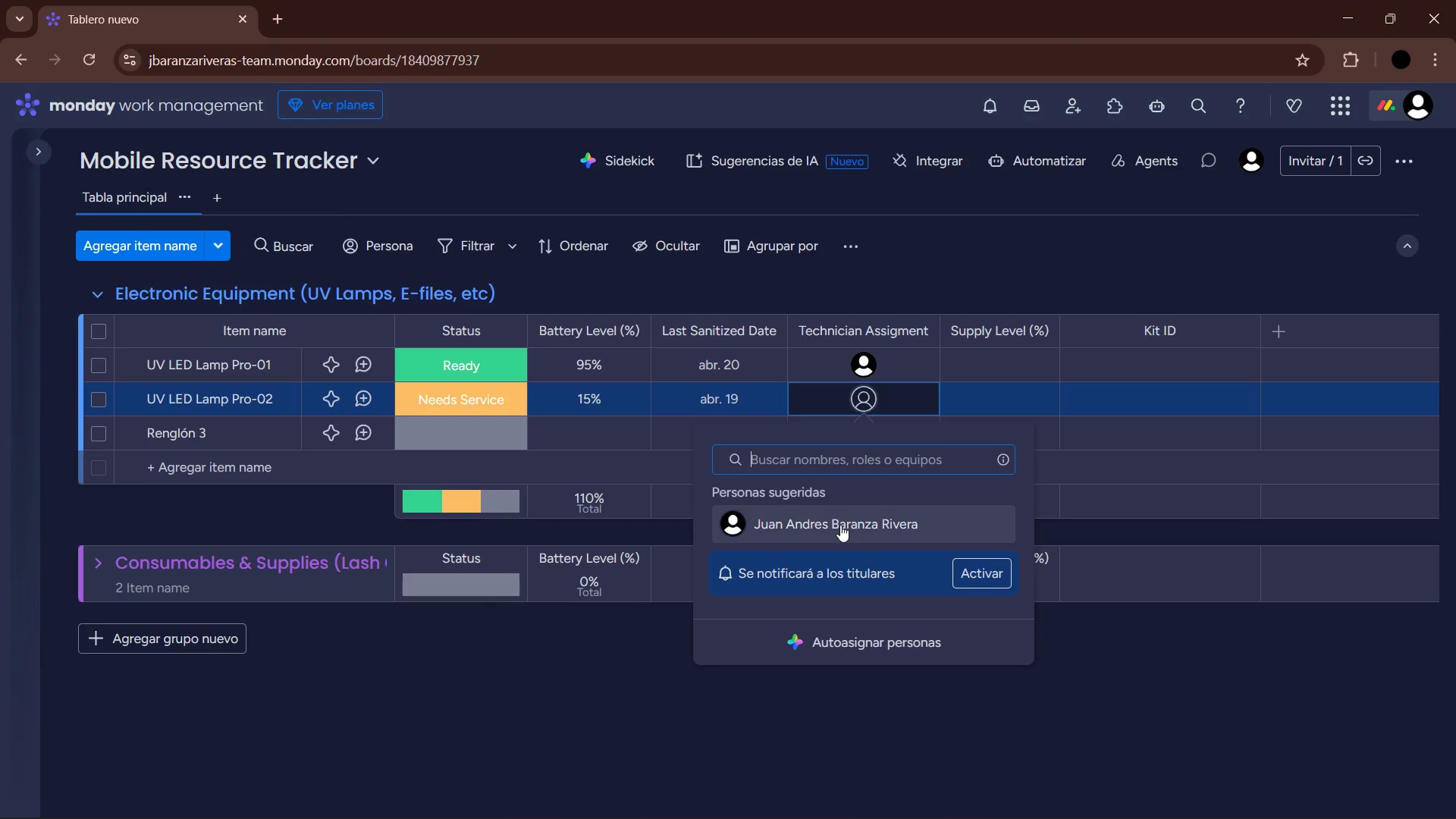 
left_click([839, 525])
 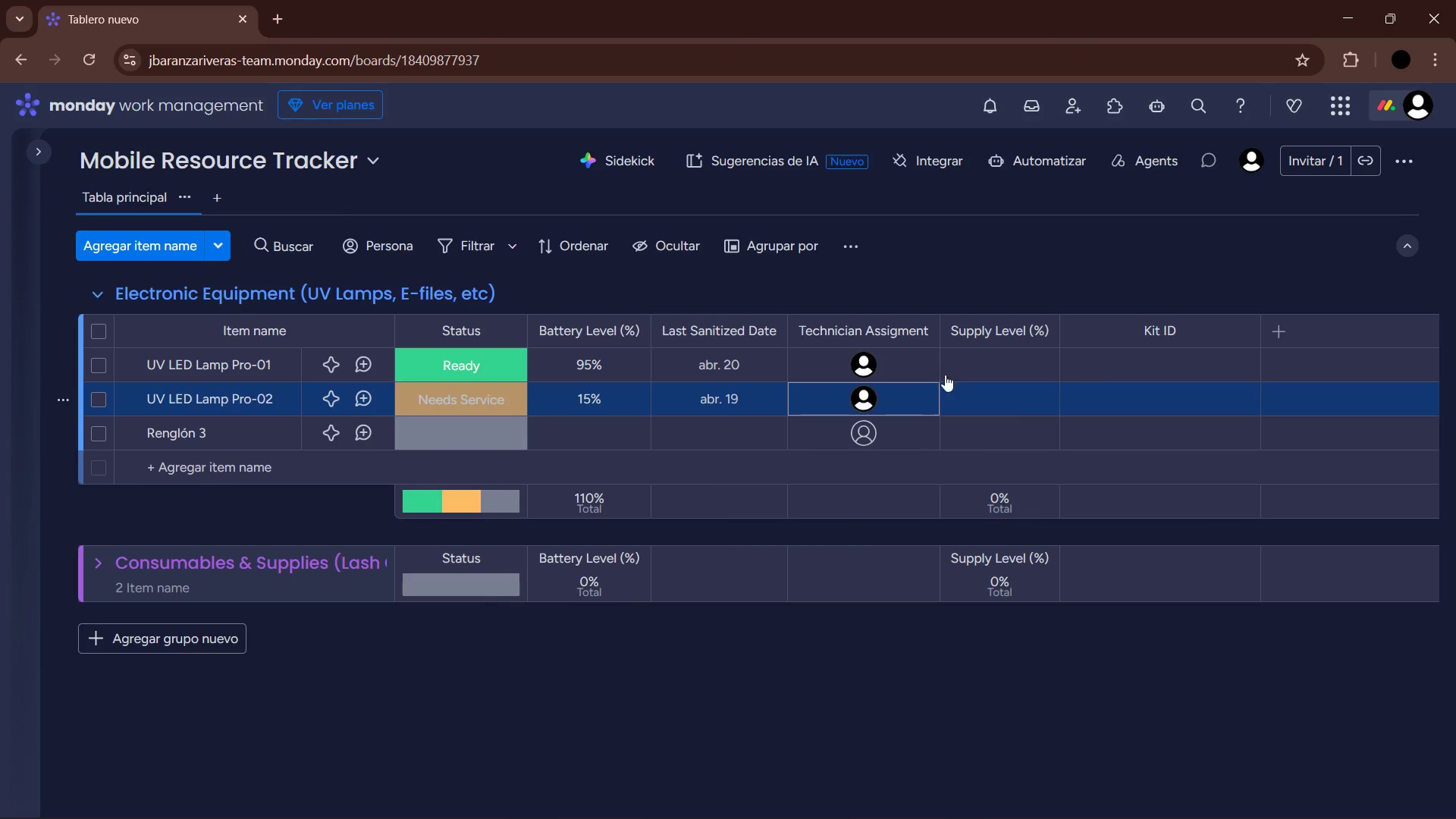 
left_click([853, 429])
 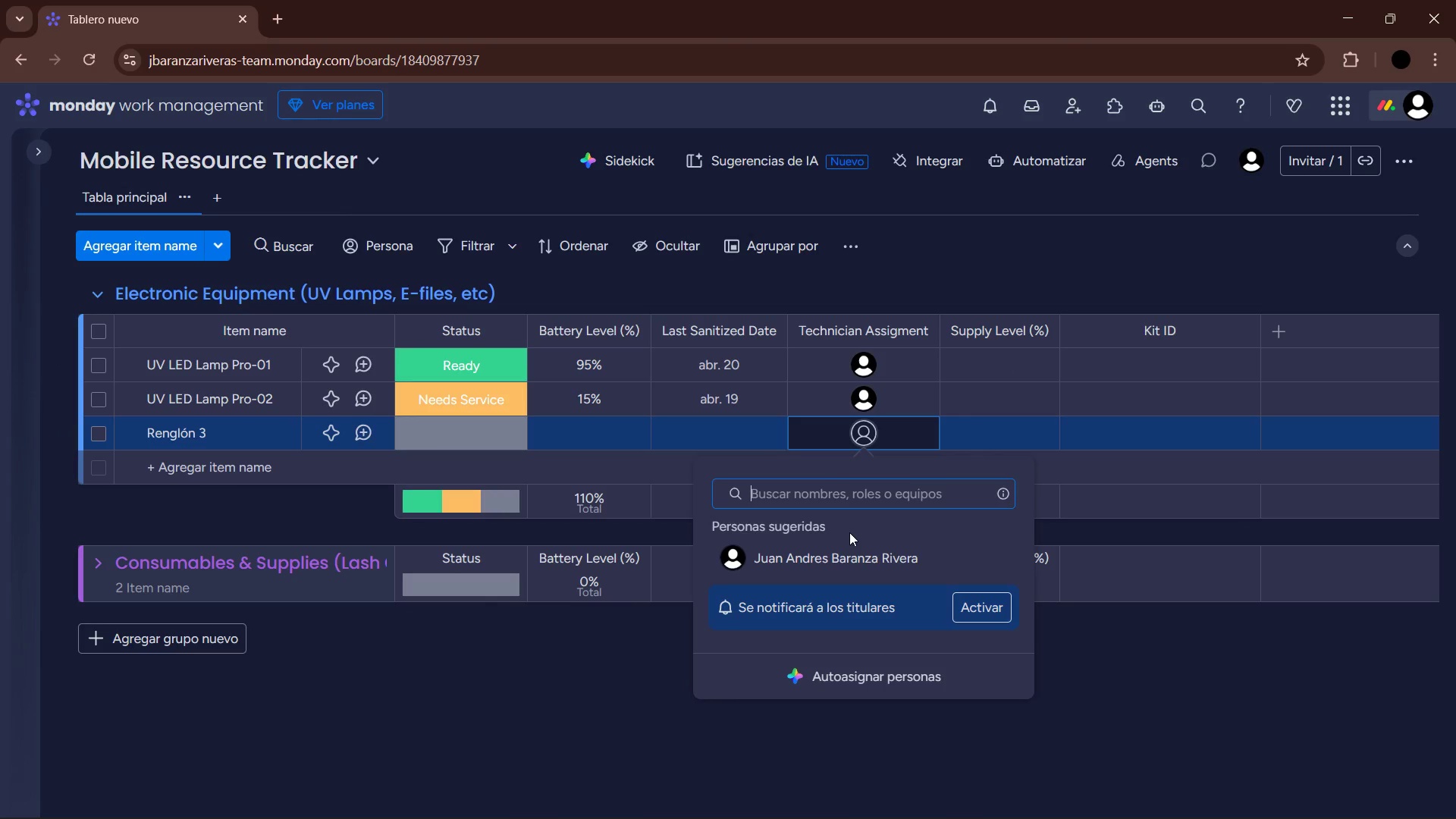 
left_click([845, 550])
 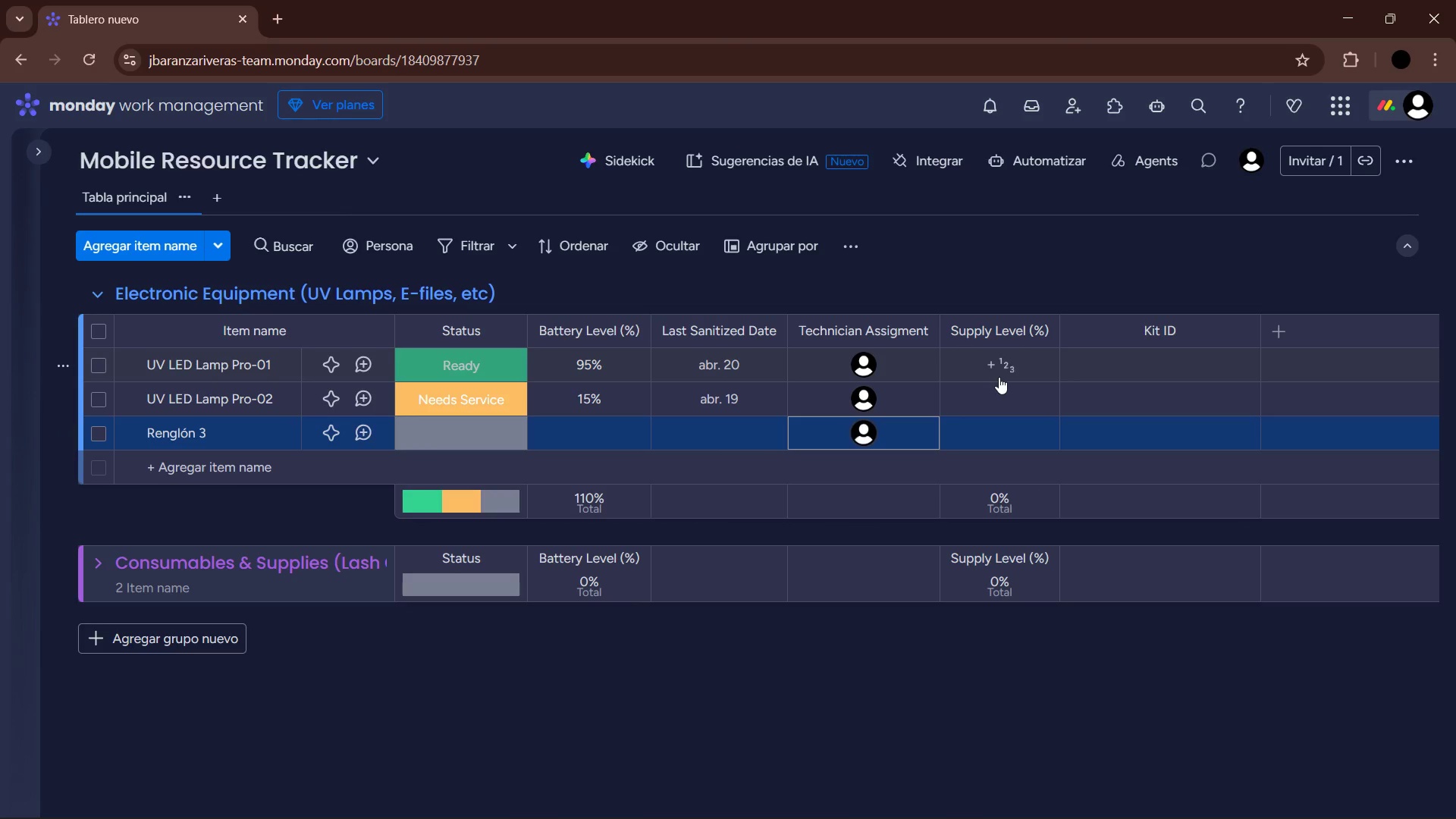 
left_click([1003, 363])
 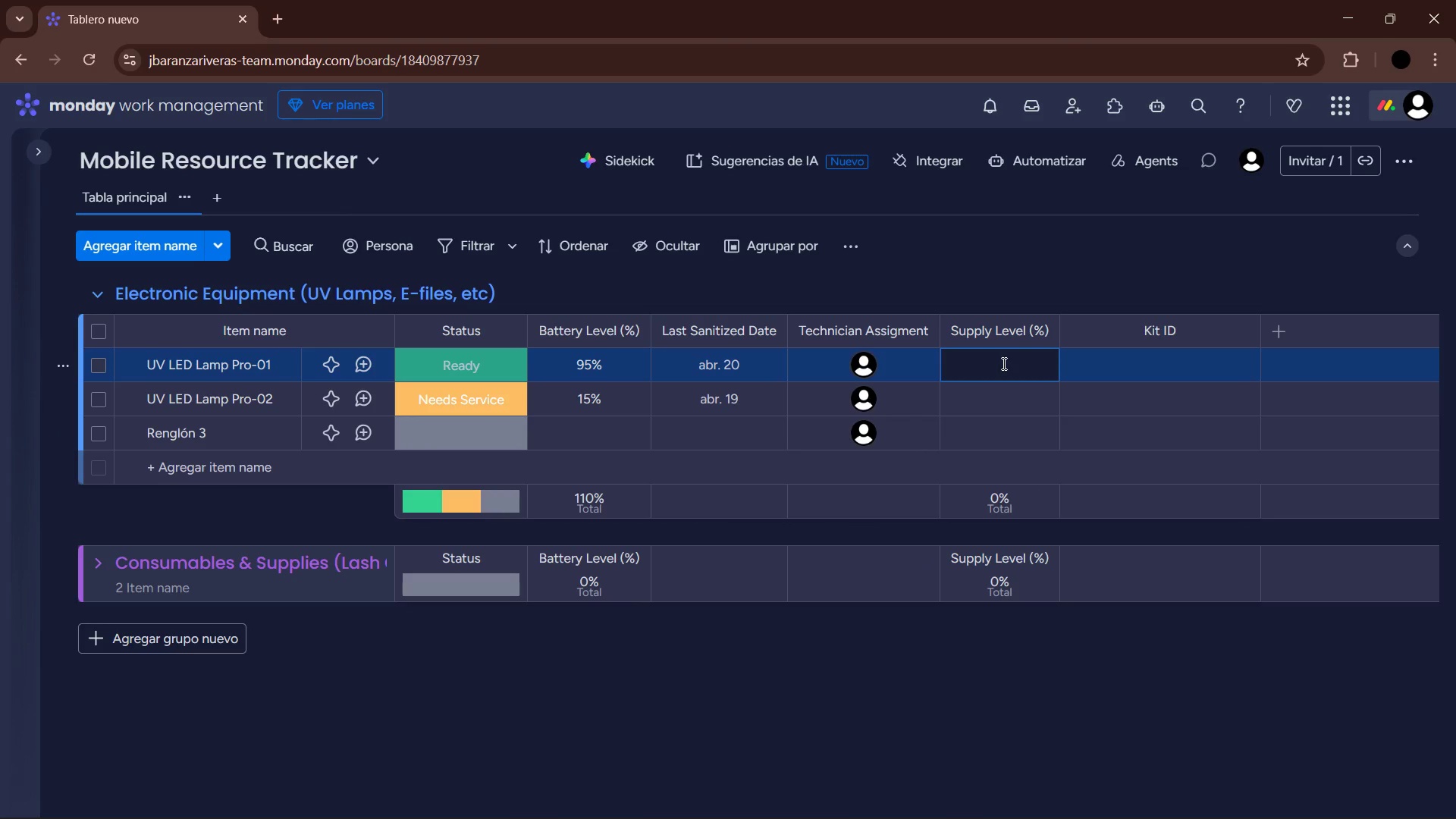 
key(Numpad1)
 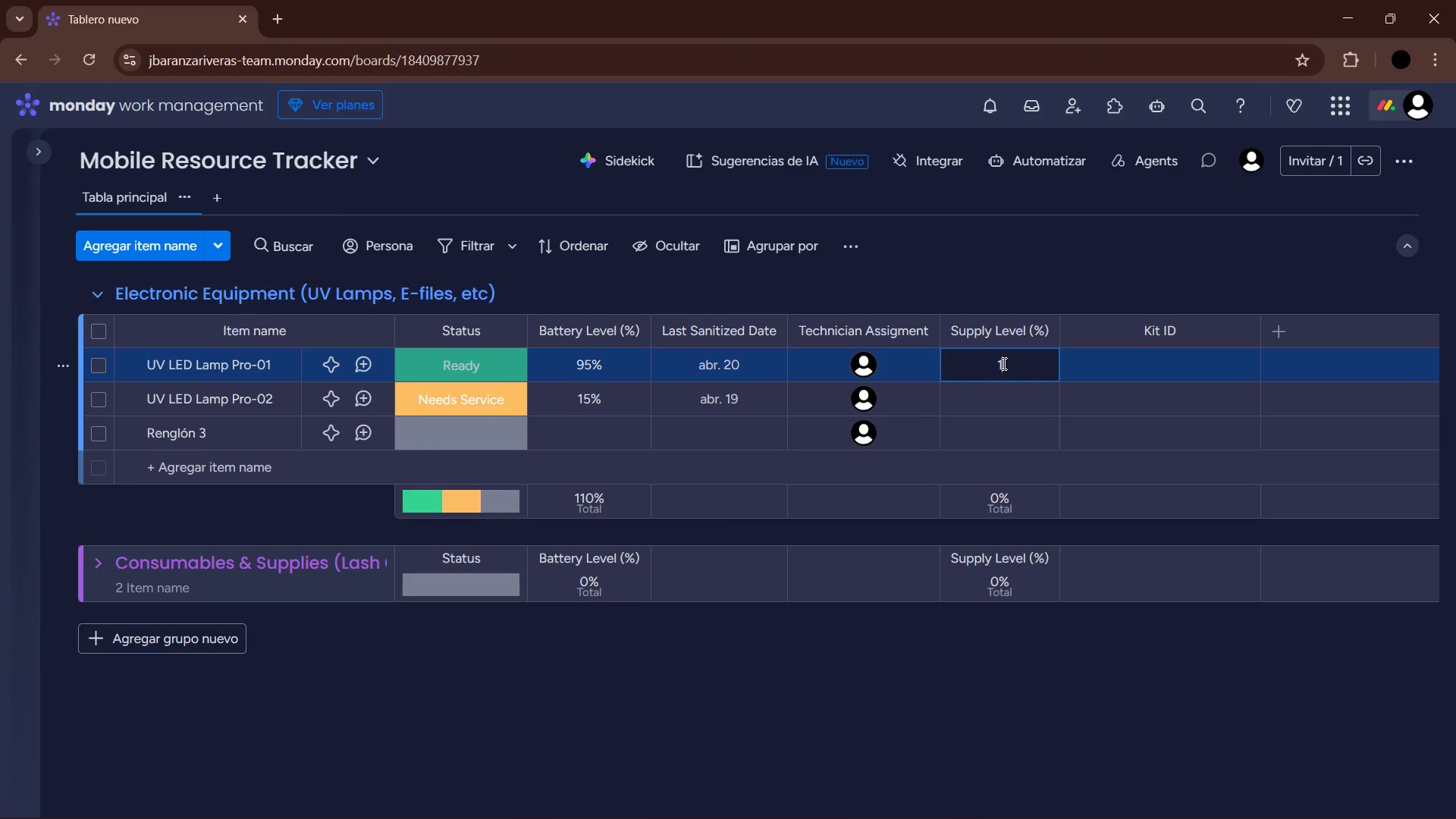 
key(Numpad0)
 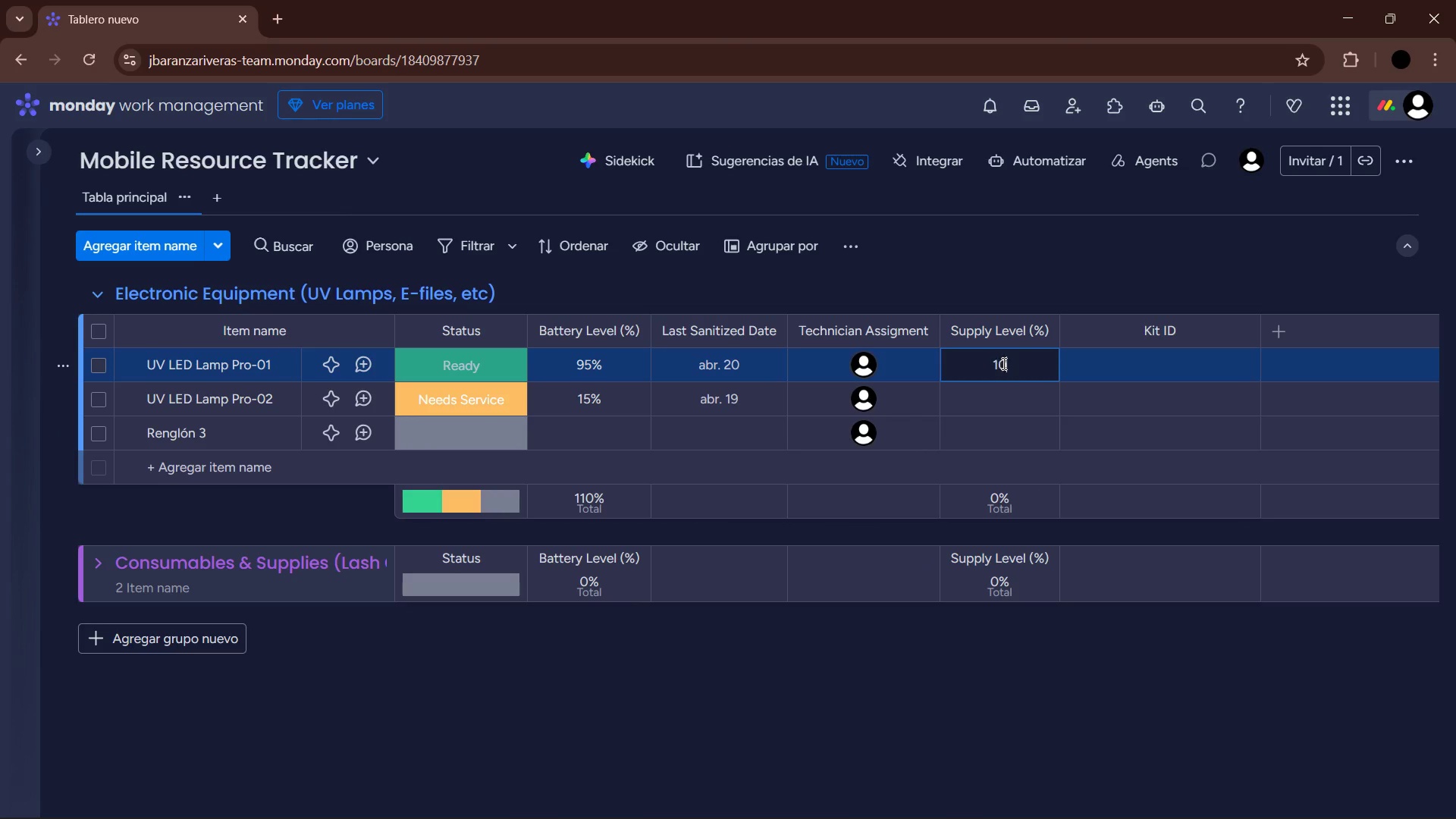 
key(Numpad0)
 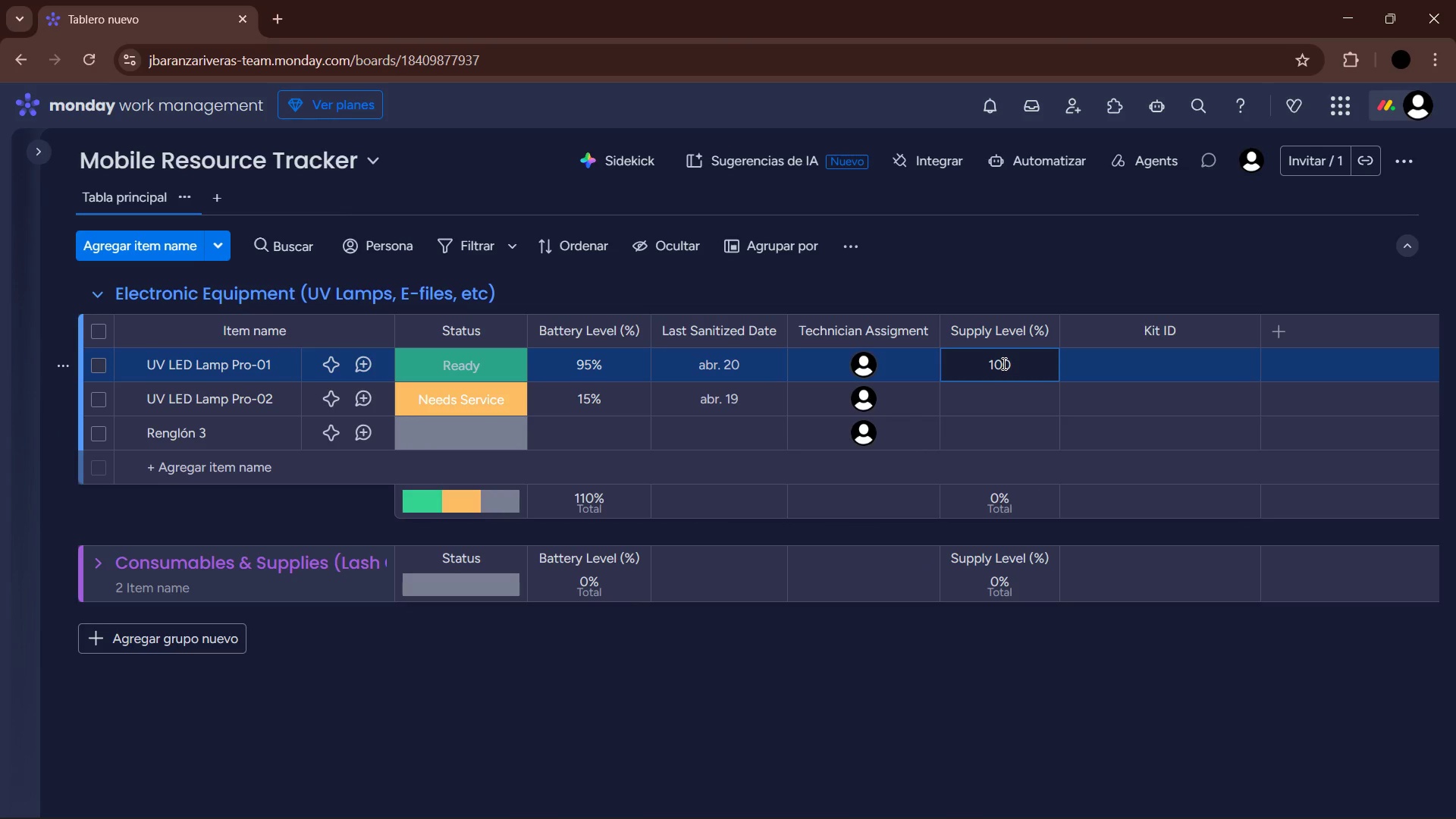 
key(Enter)
 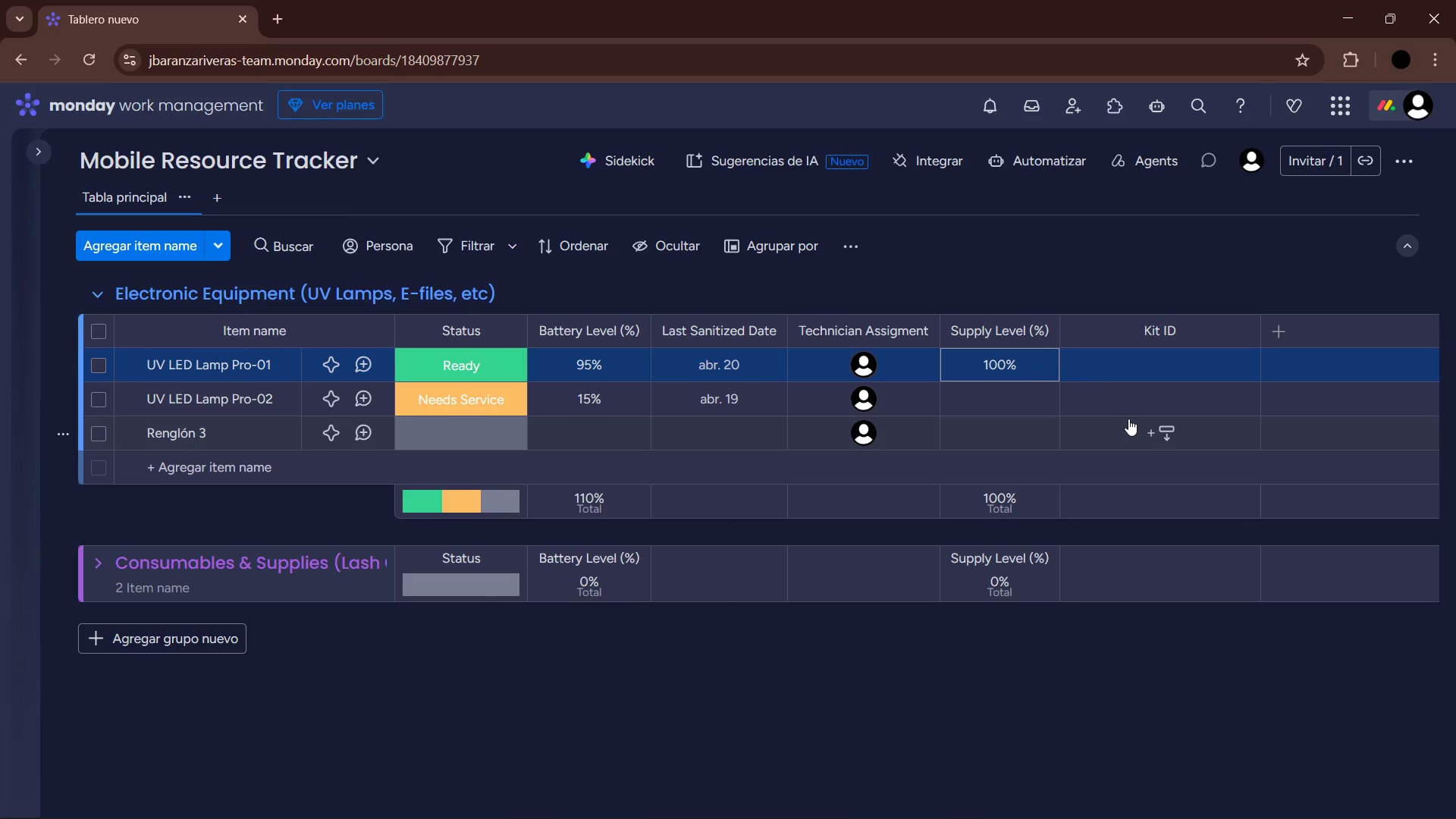 
left_click([1149, 352])
 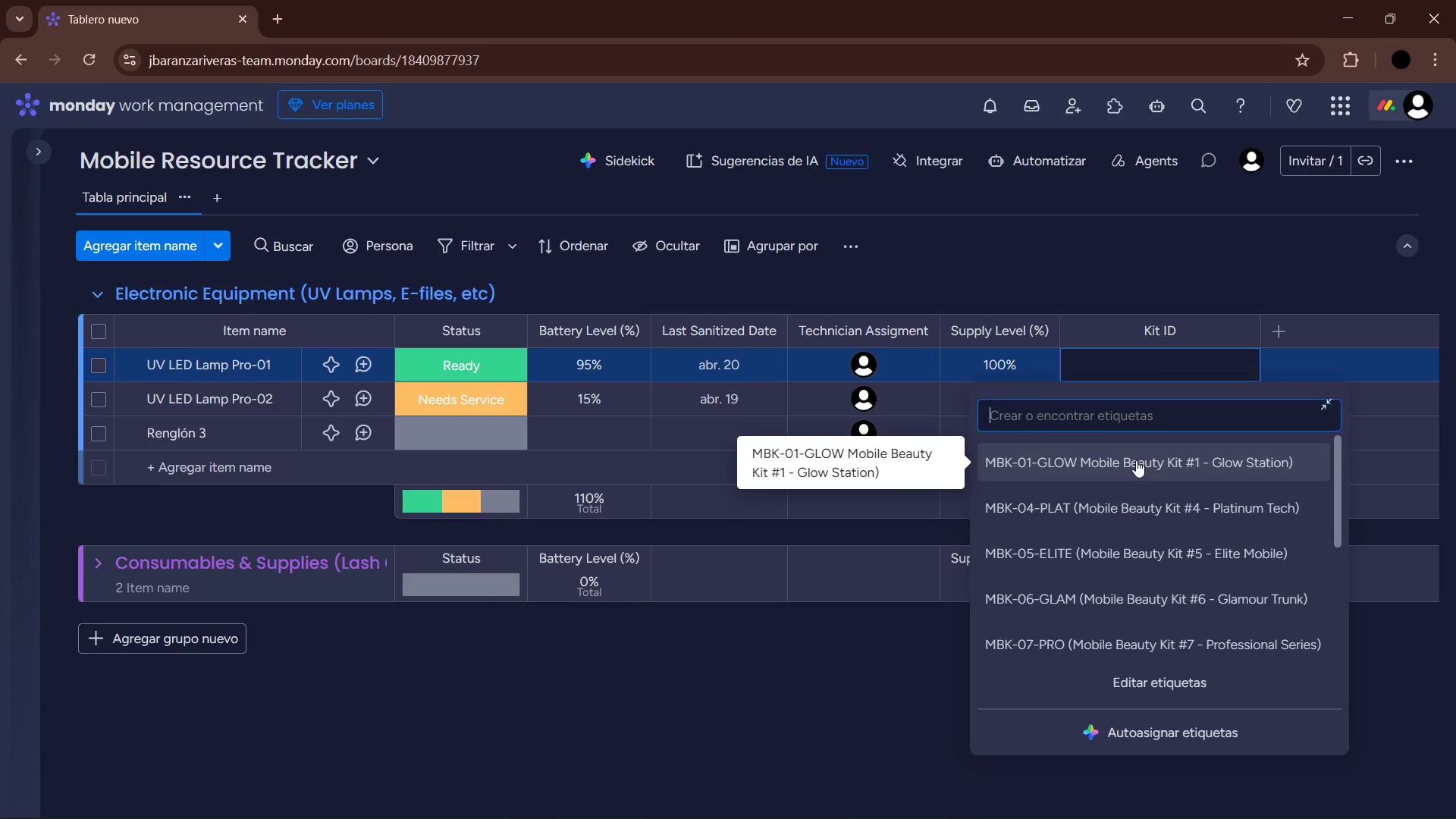 
left_click([1136, 460])
 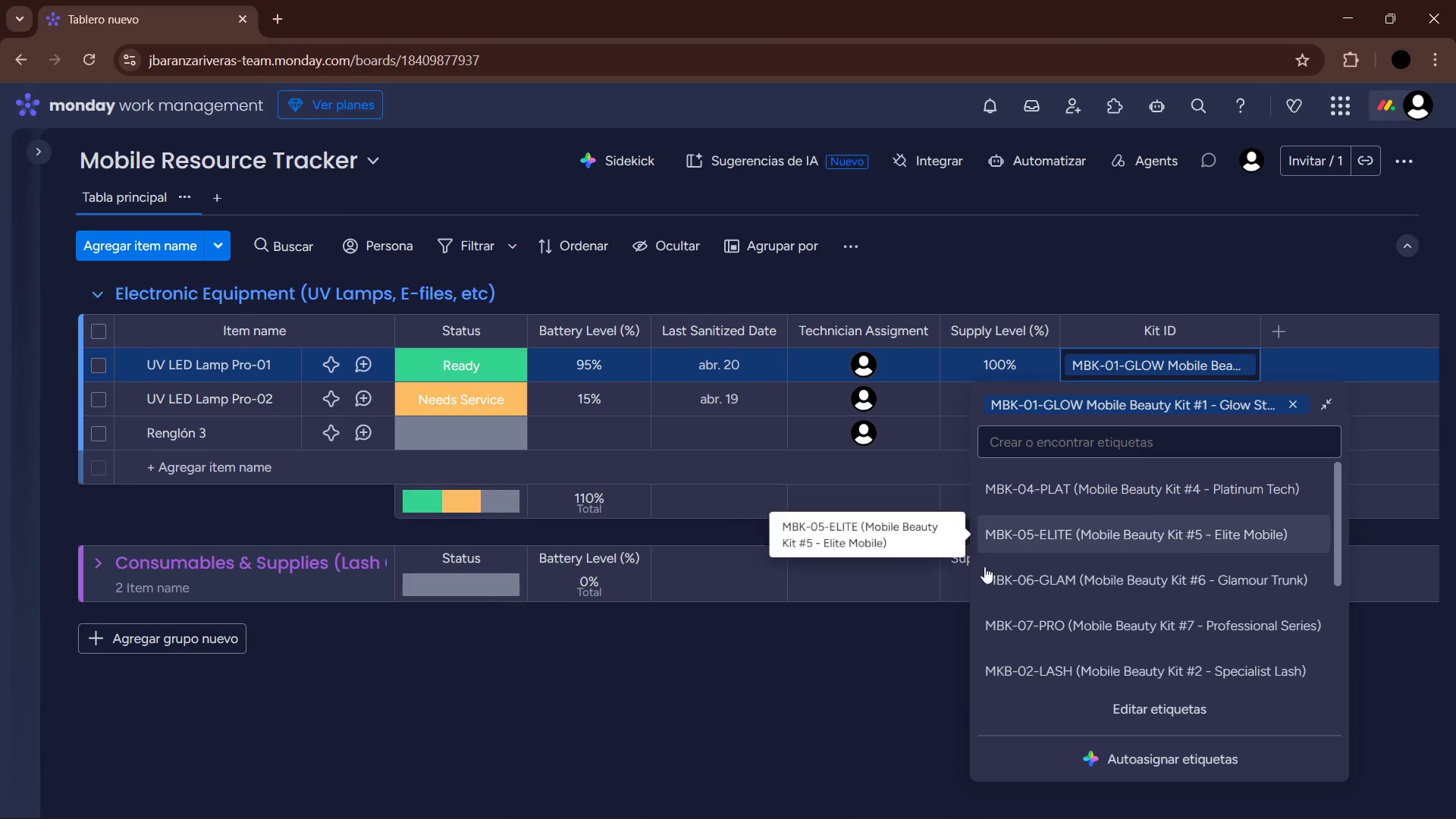 
left_click([888, 654])
 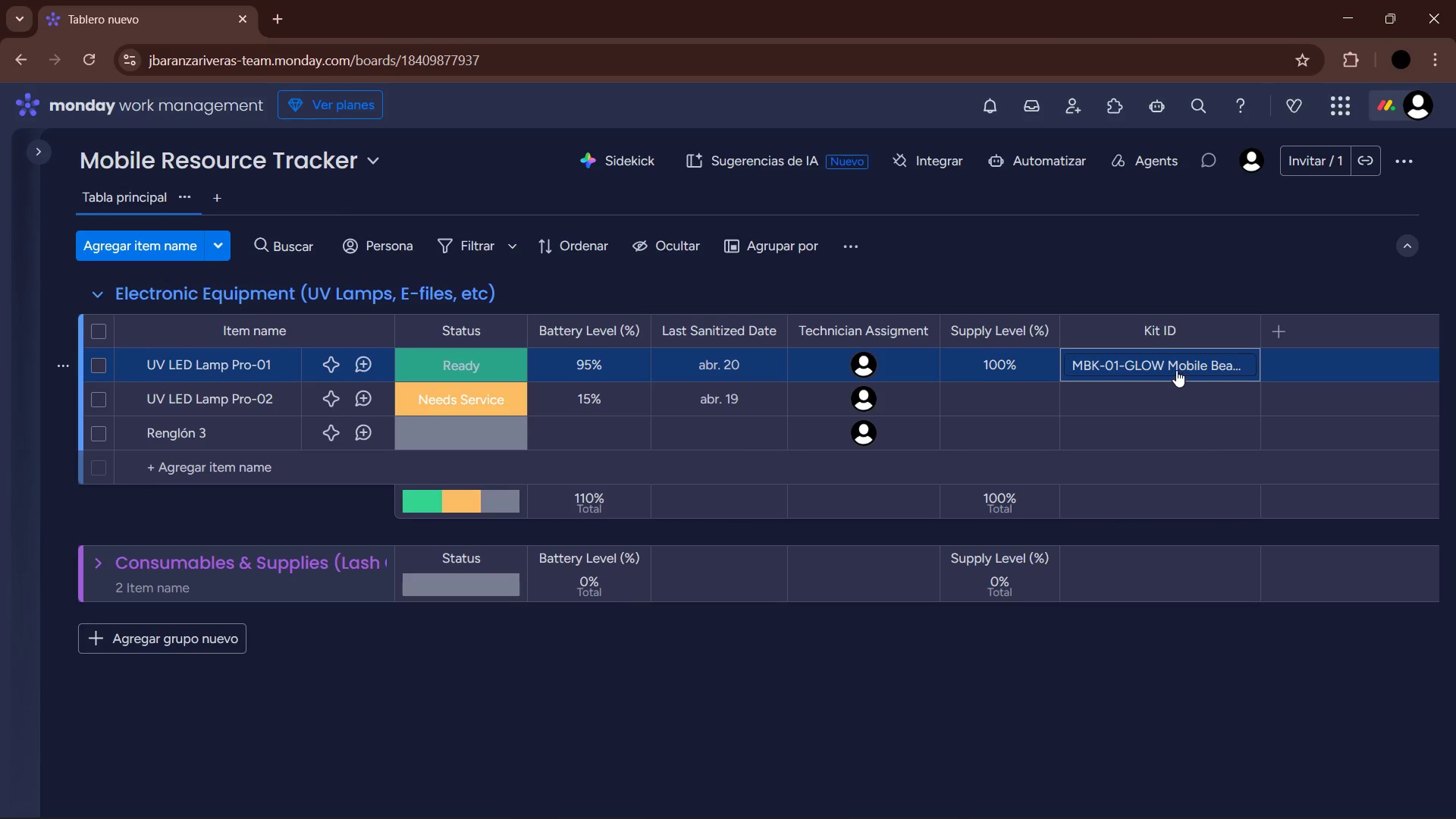 
left_click([1176, 369])
 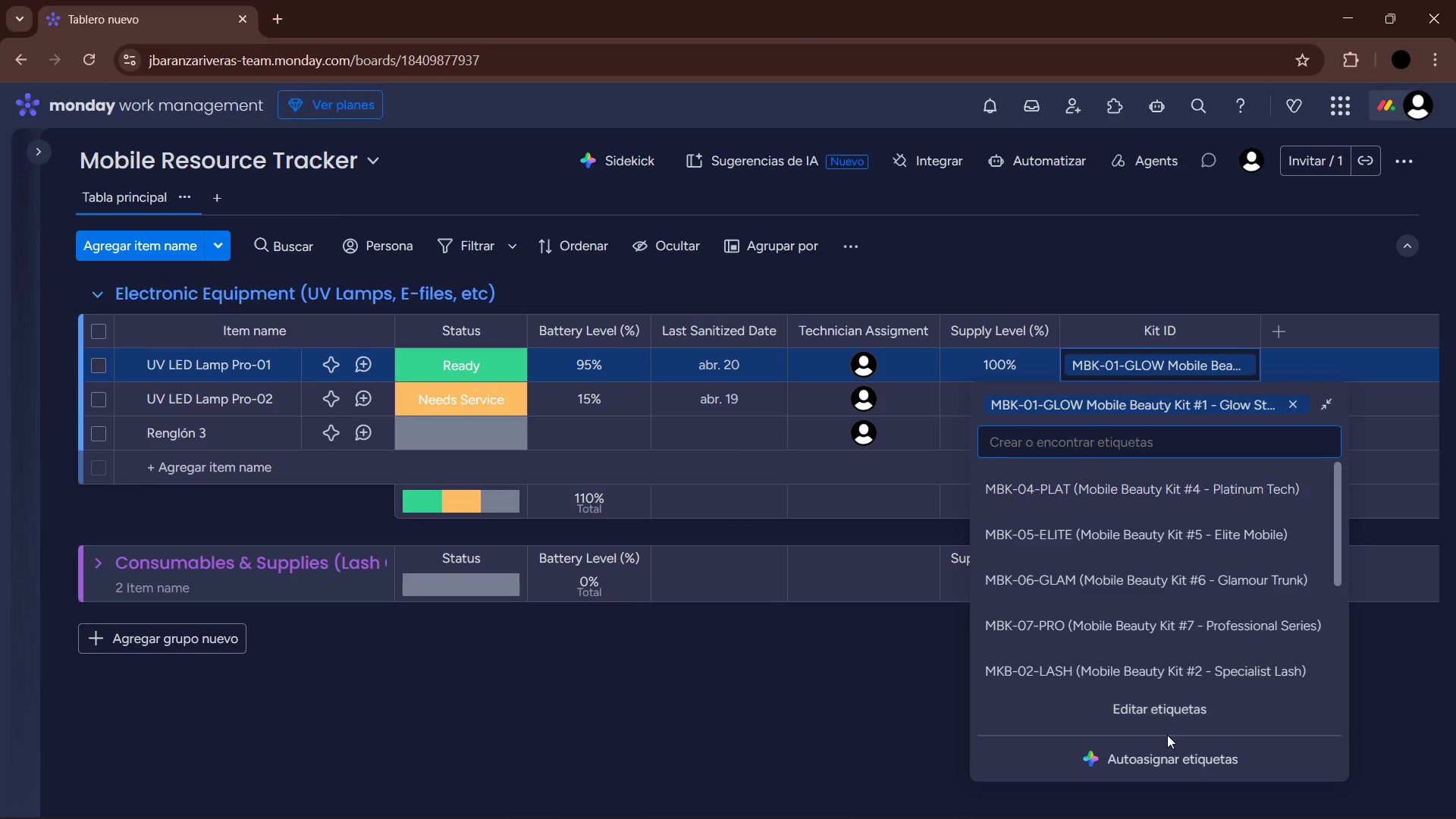 
left_click([1169, 715])
 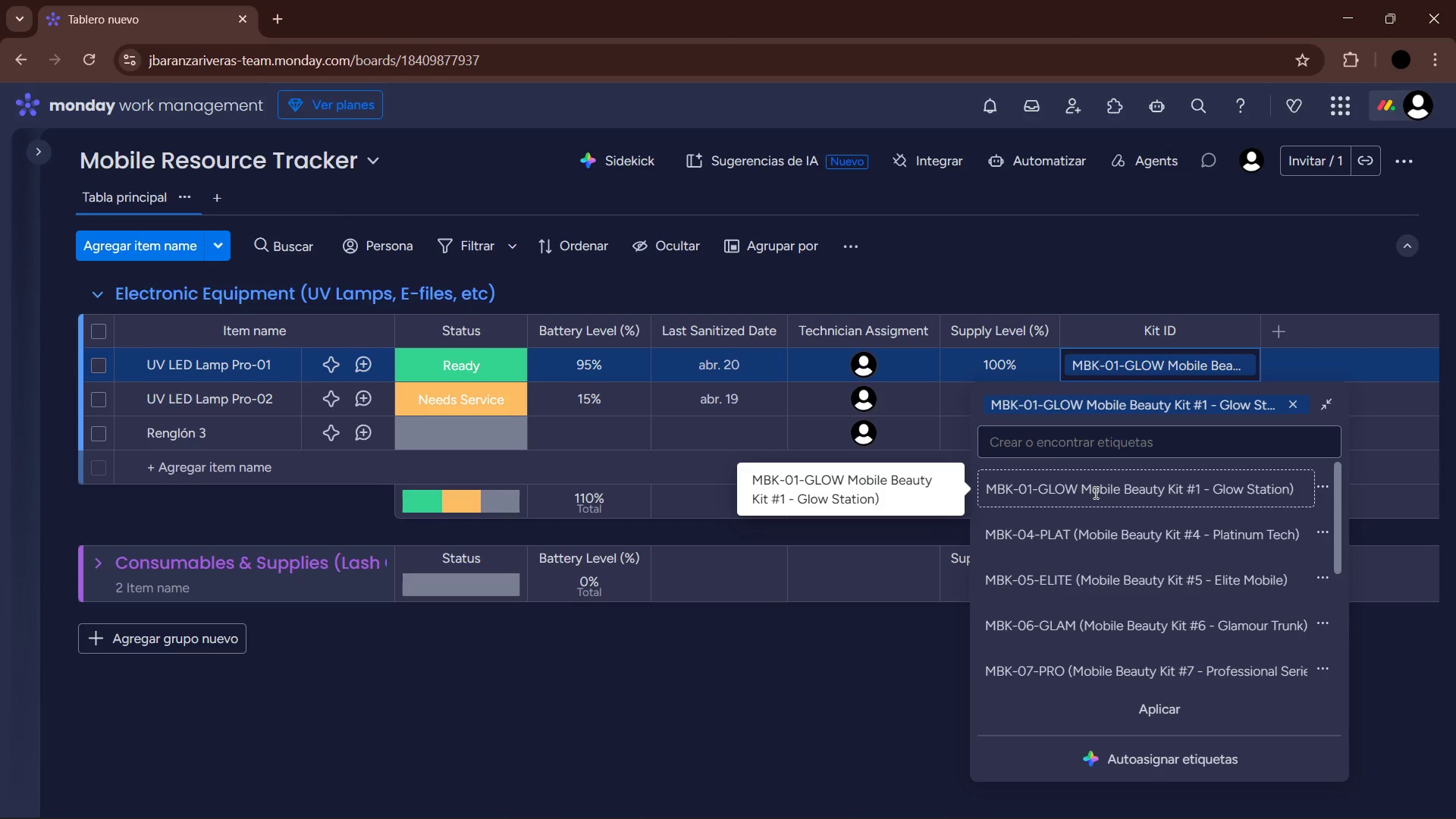 
left_click([1083, 492])
 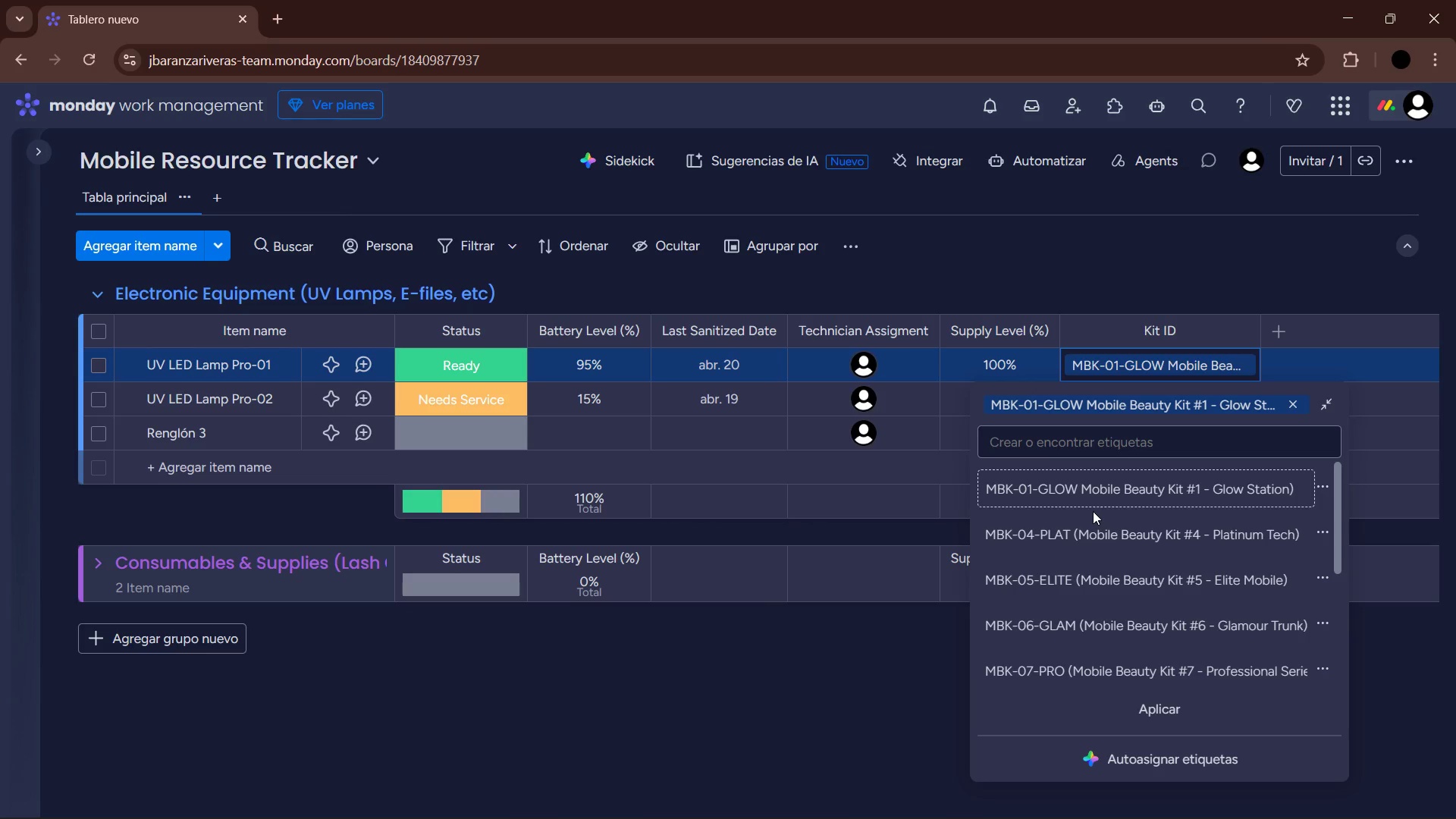 
key(Shift+8)
 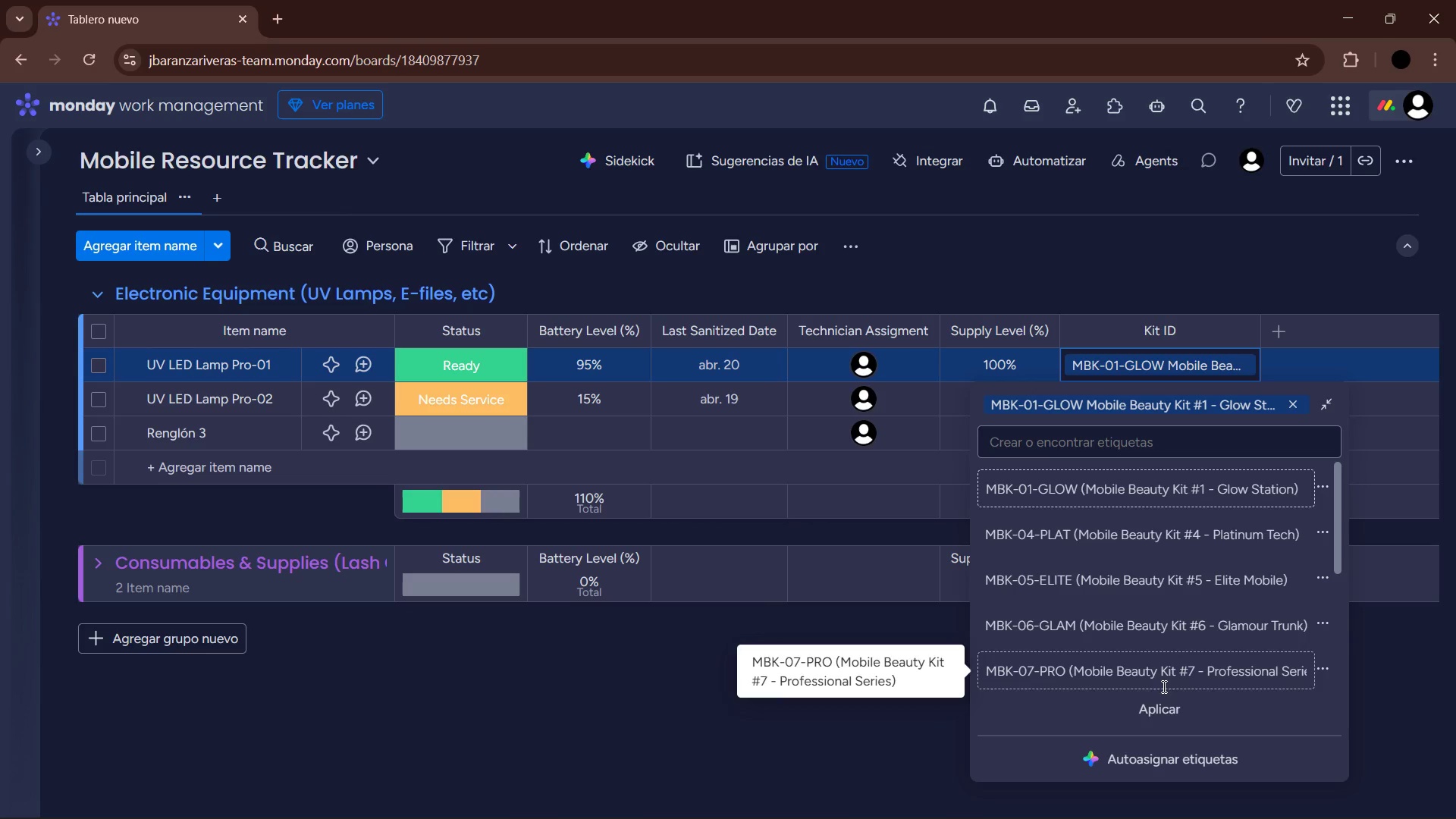 
left_click([1166, 703])
 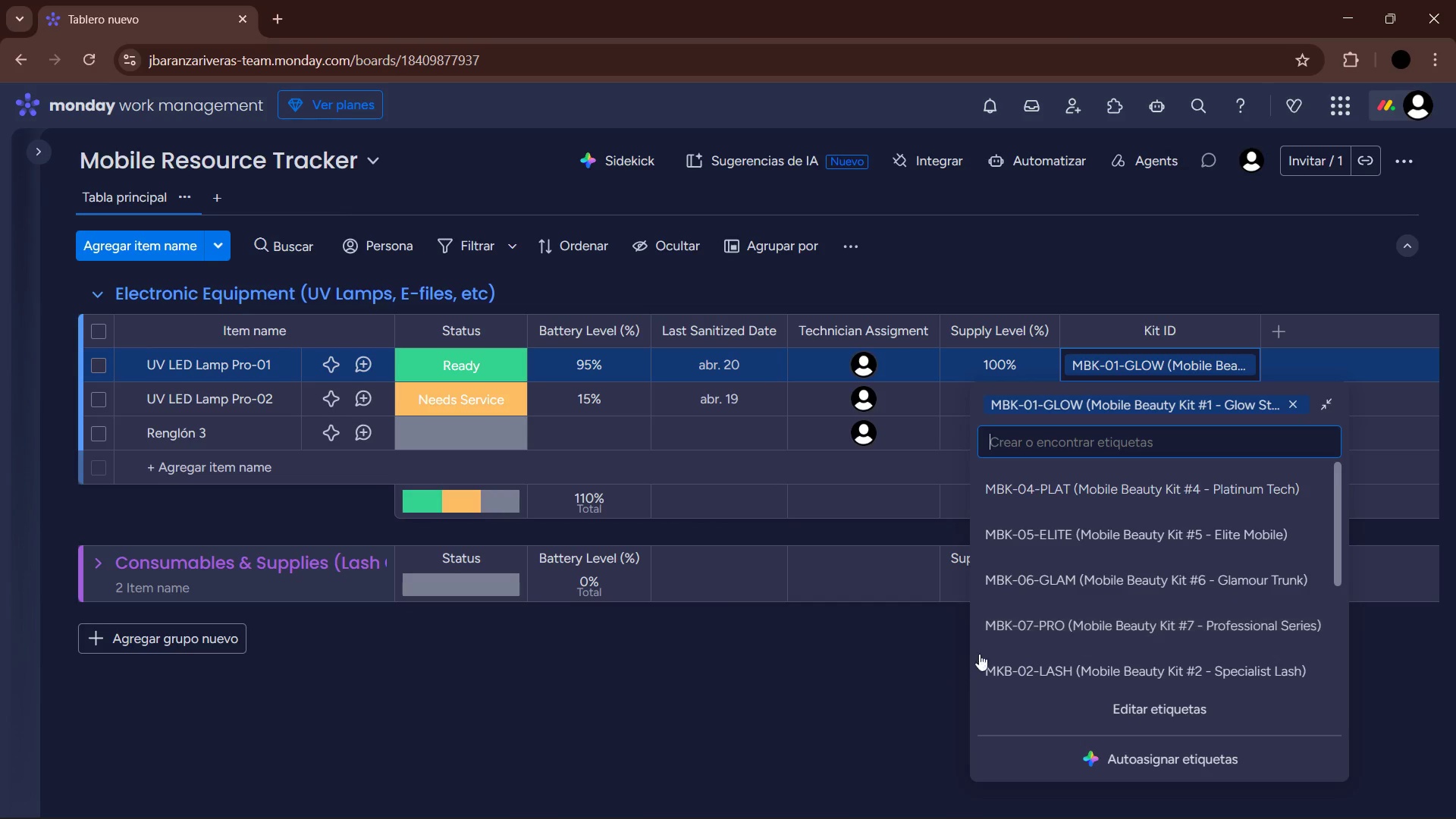 
left_click([742, 700])
 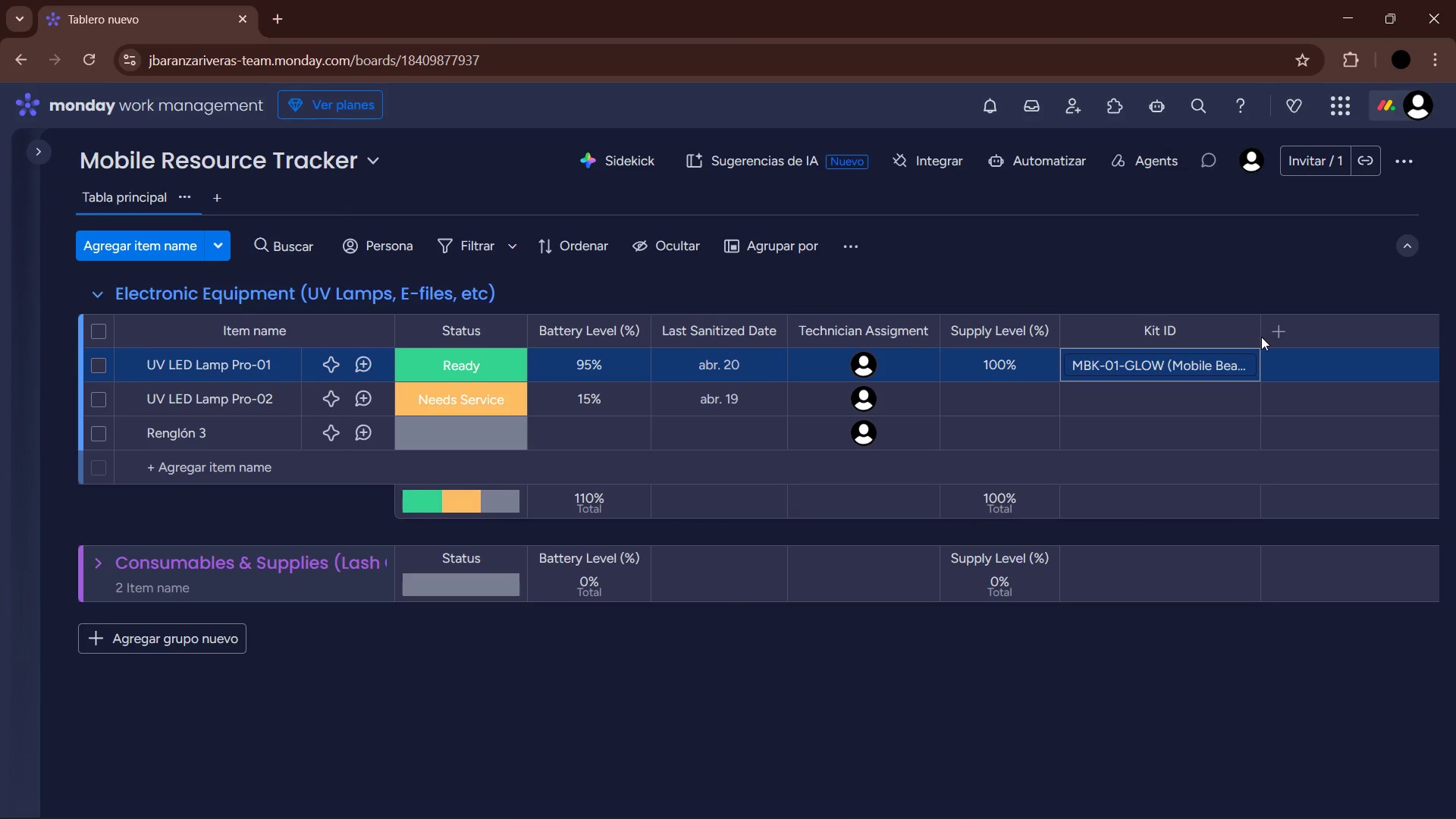 
left_click_drag(start_coordinate=[1260, 336], to_coordinate=[1419, 331])
 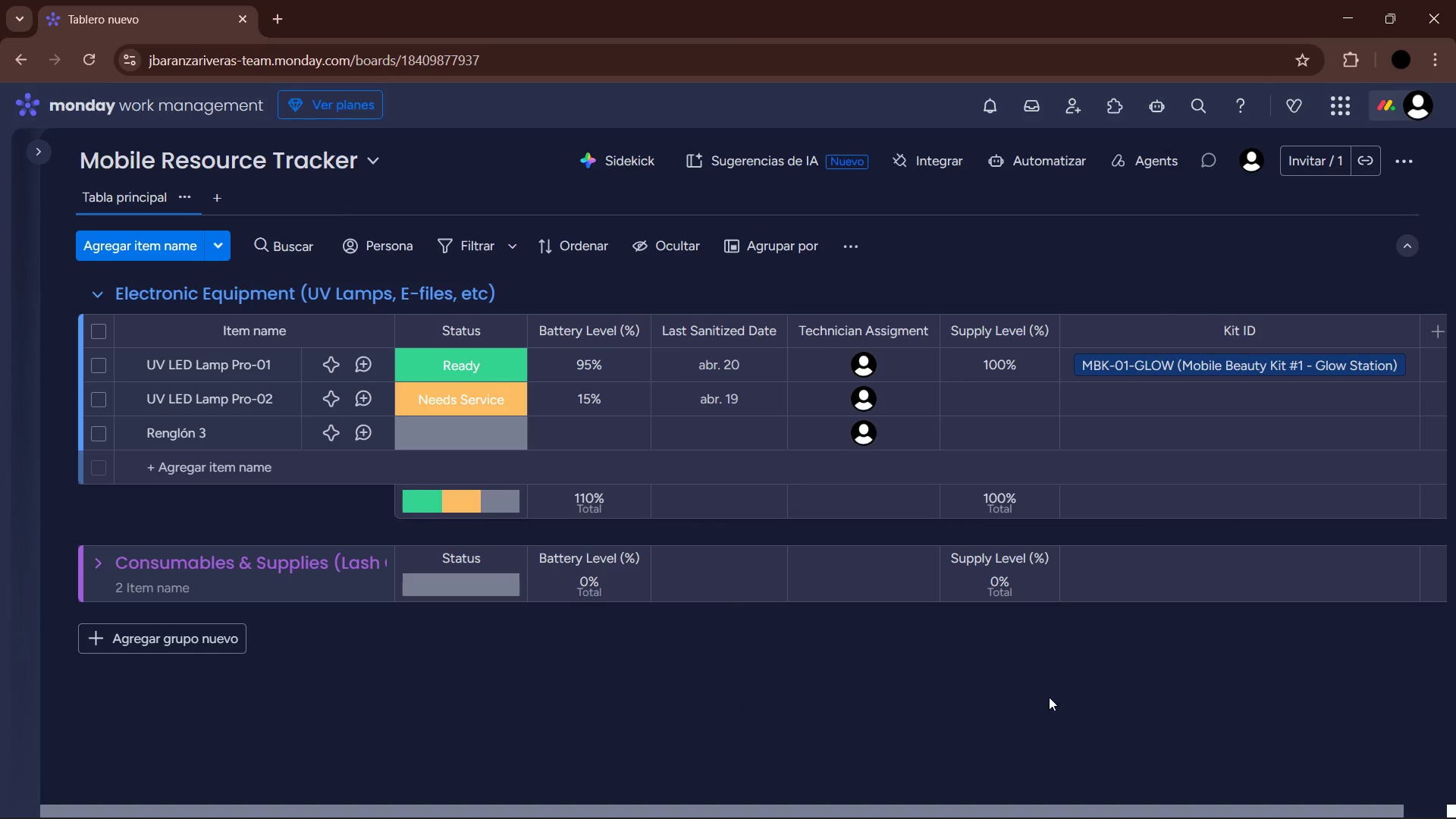 
left_click([1026, 720])
 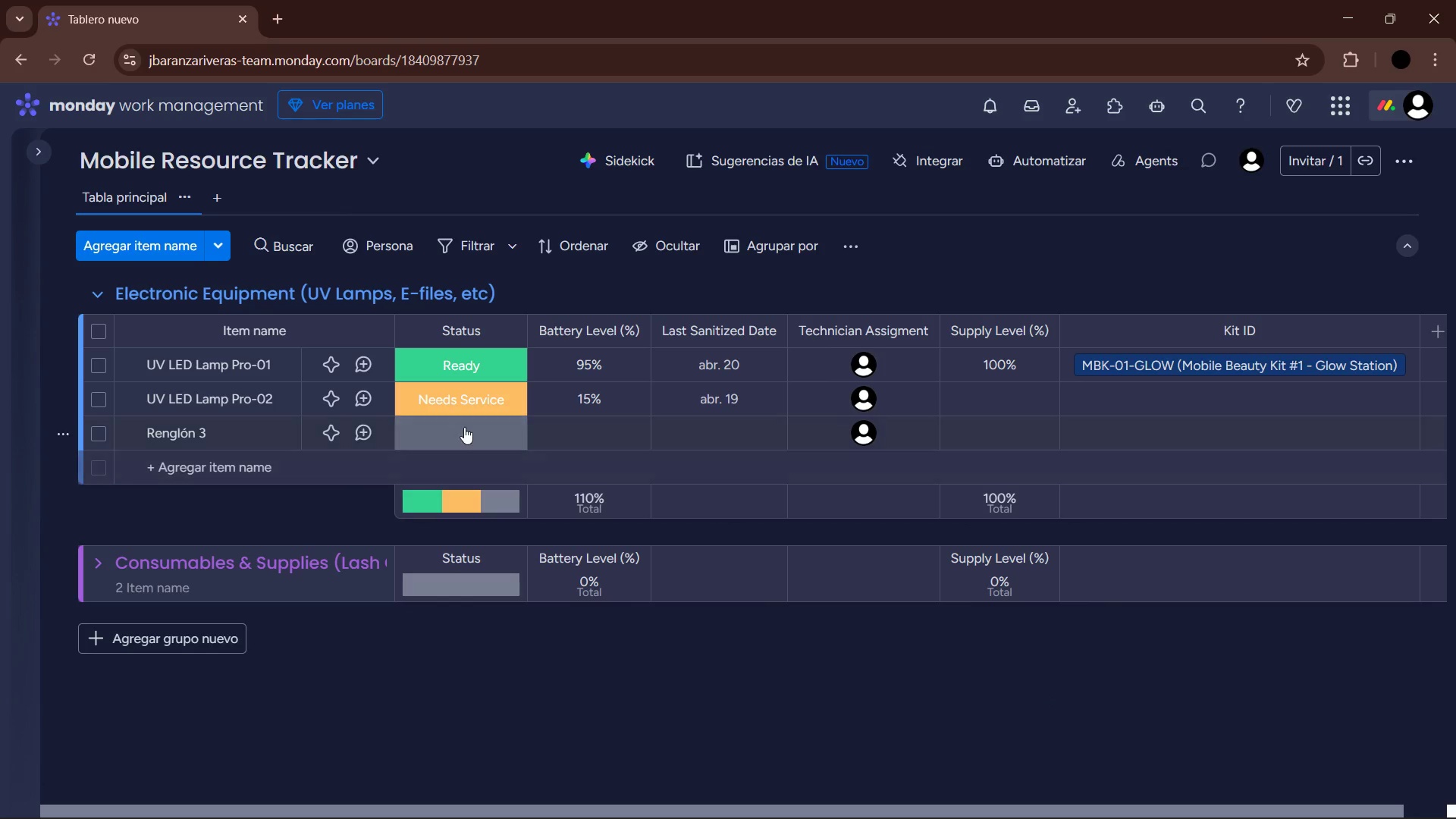 
left_click([199, 436])
 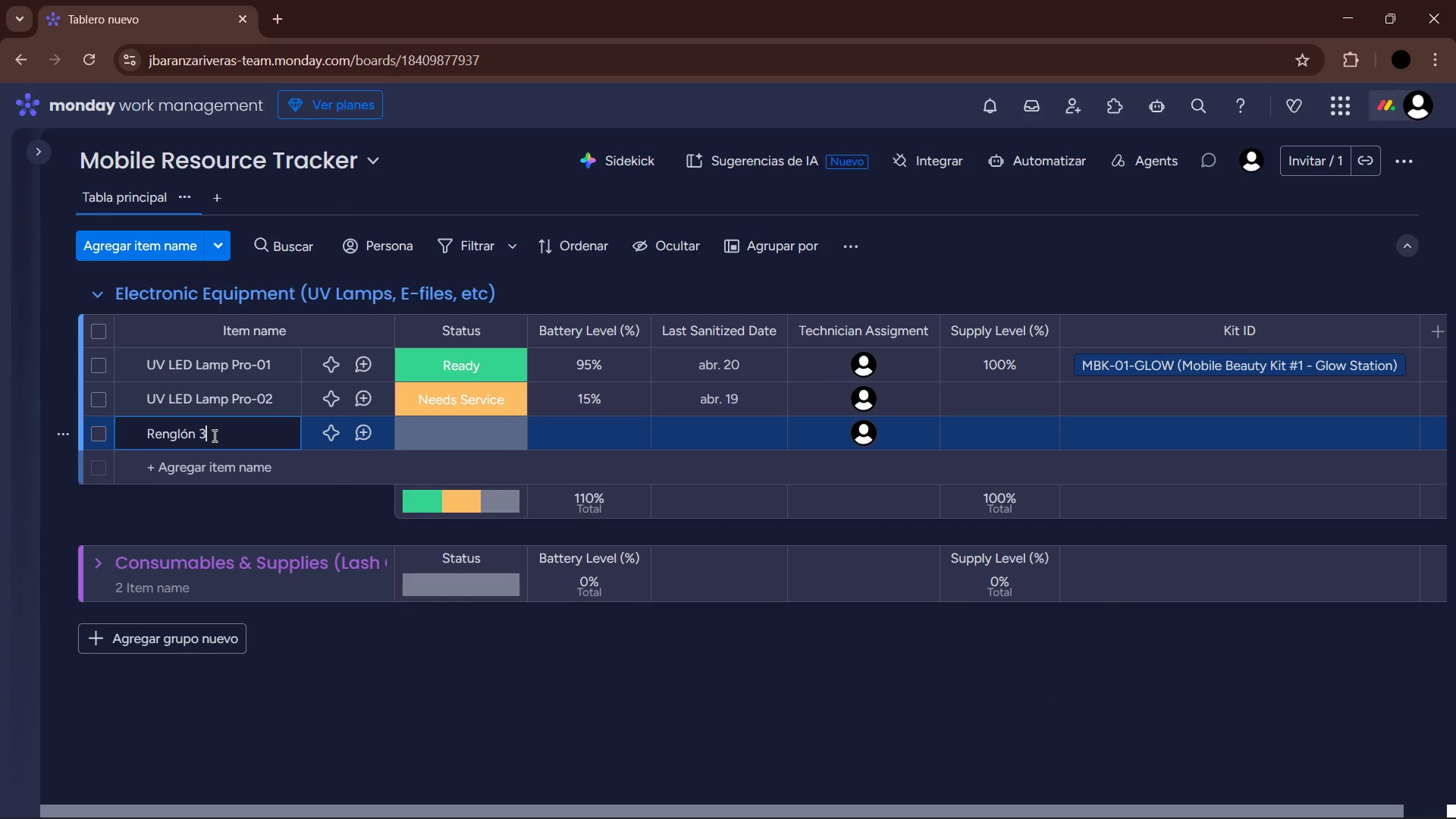 
left_click_drag(start_coordinate=[215, 435], to_coordinate=[122, 434])
 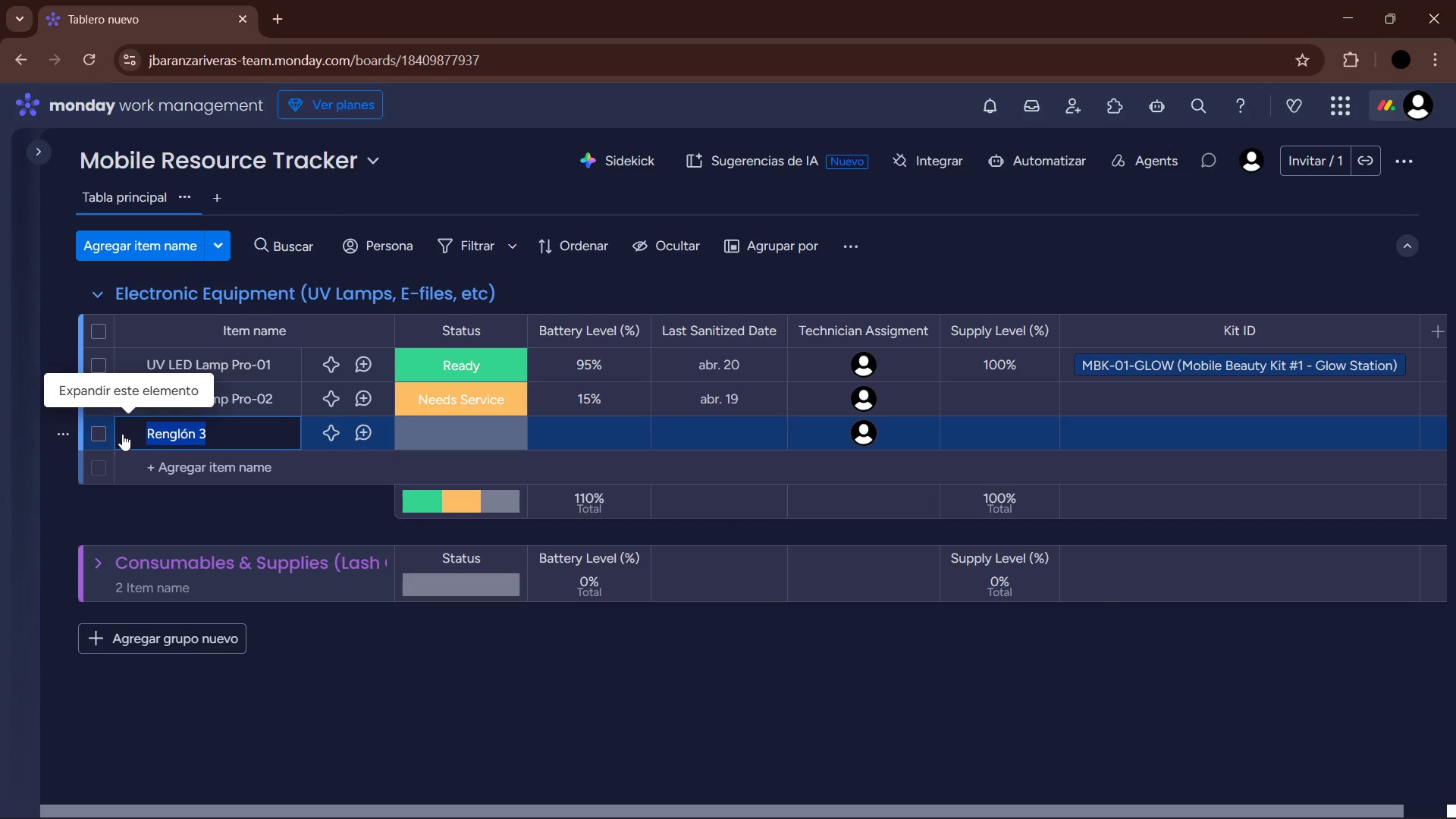 
wait(11.17)
 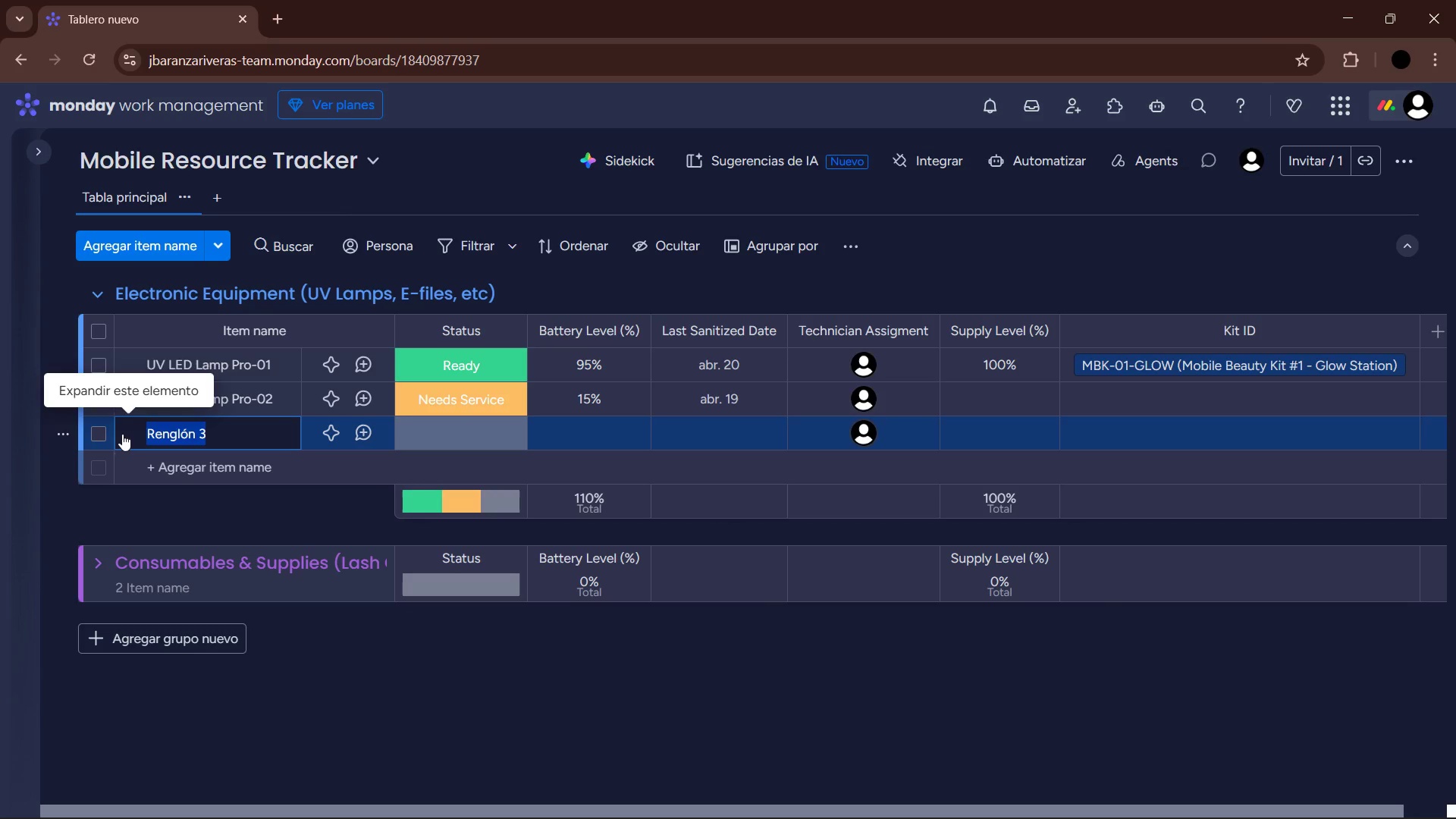 
key(Numpad1)
 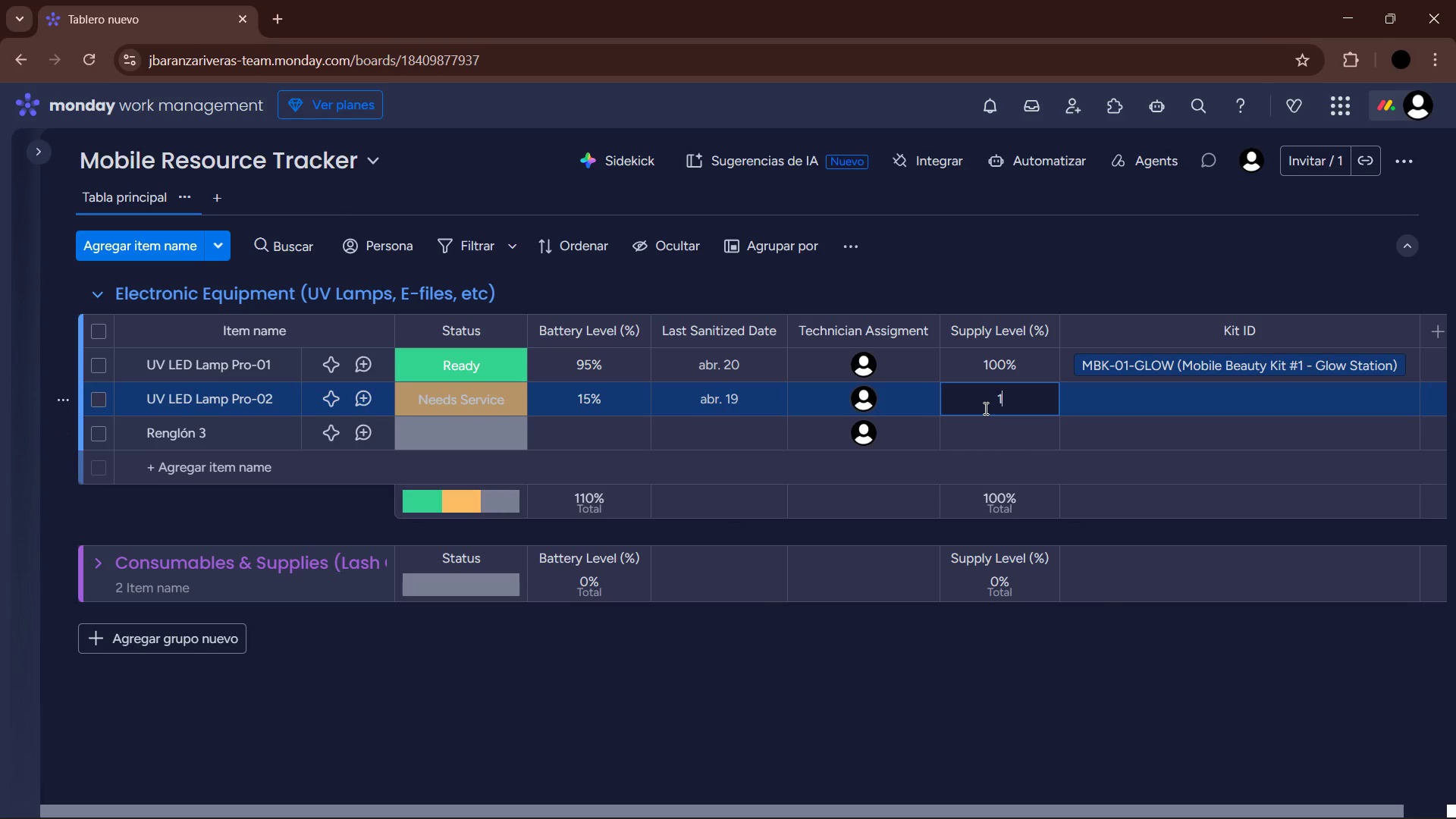 
key(Numpad0)
 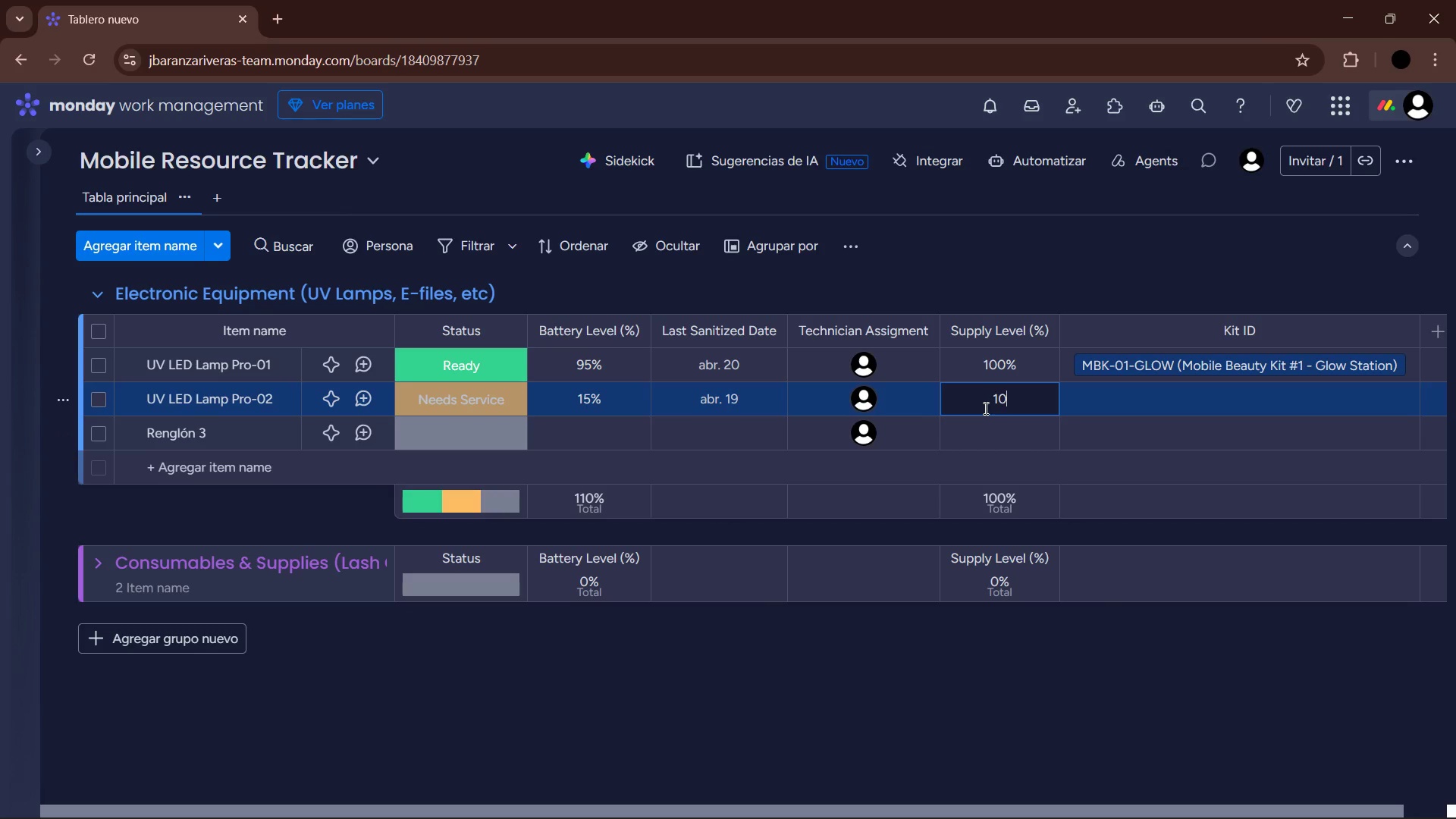 
key(Numpad0)
 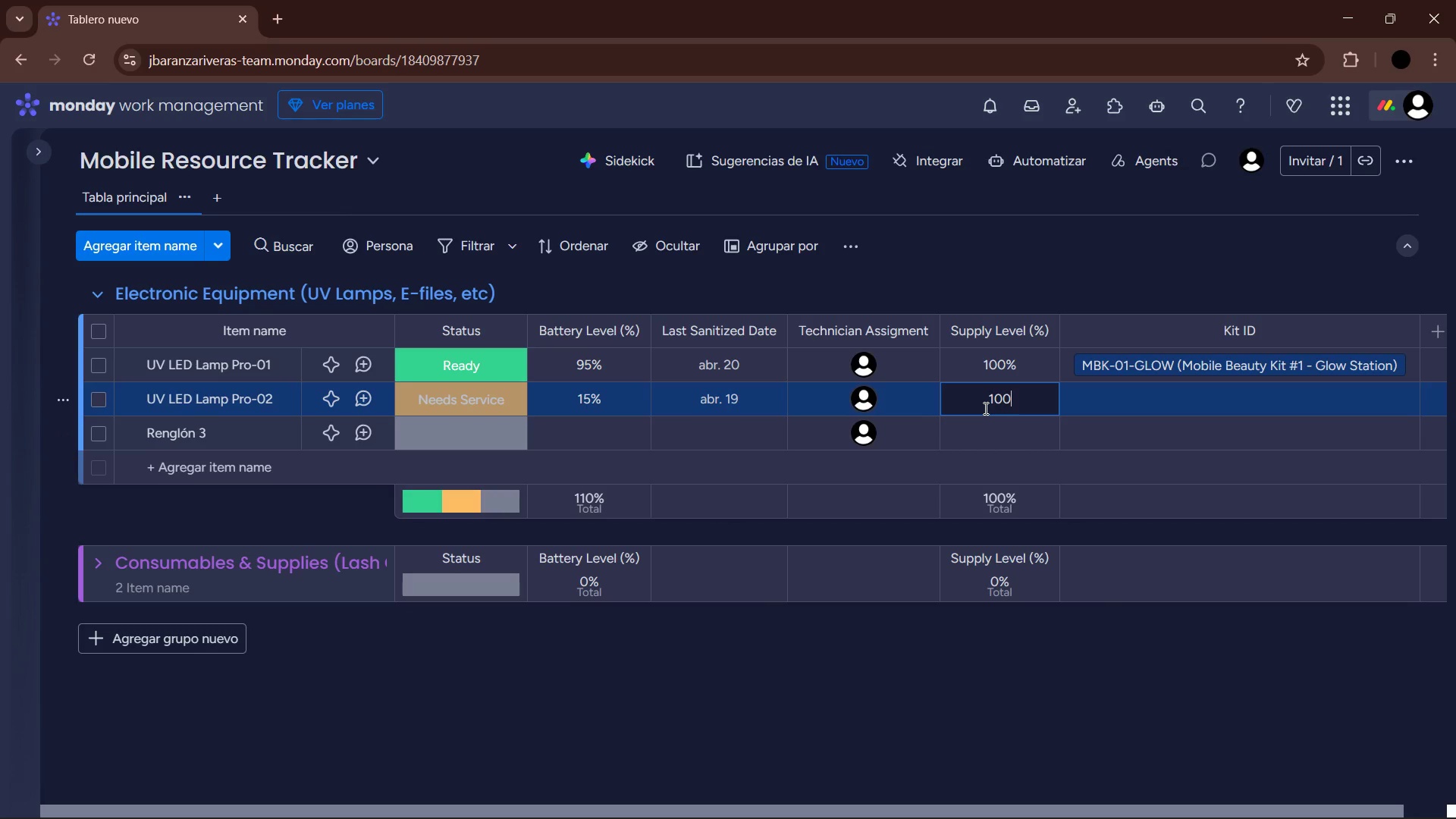 
key(Enter)
 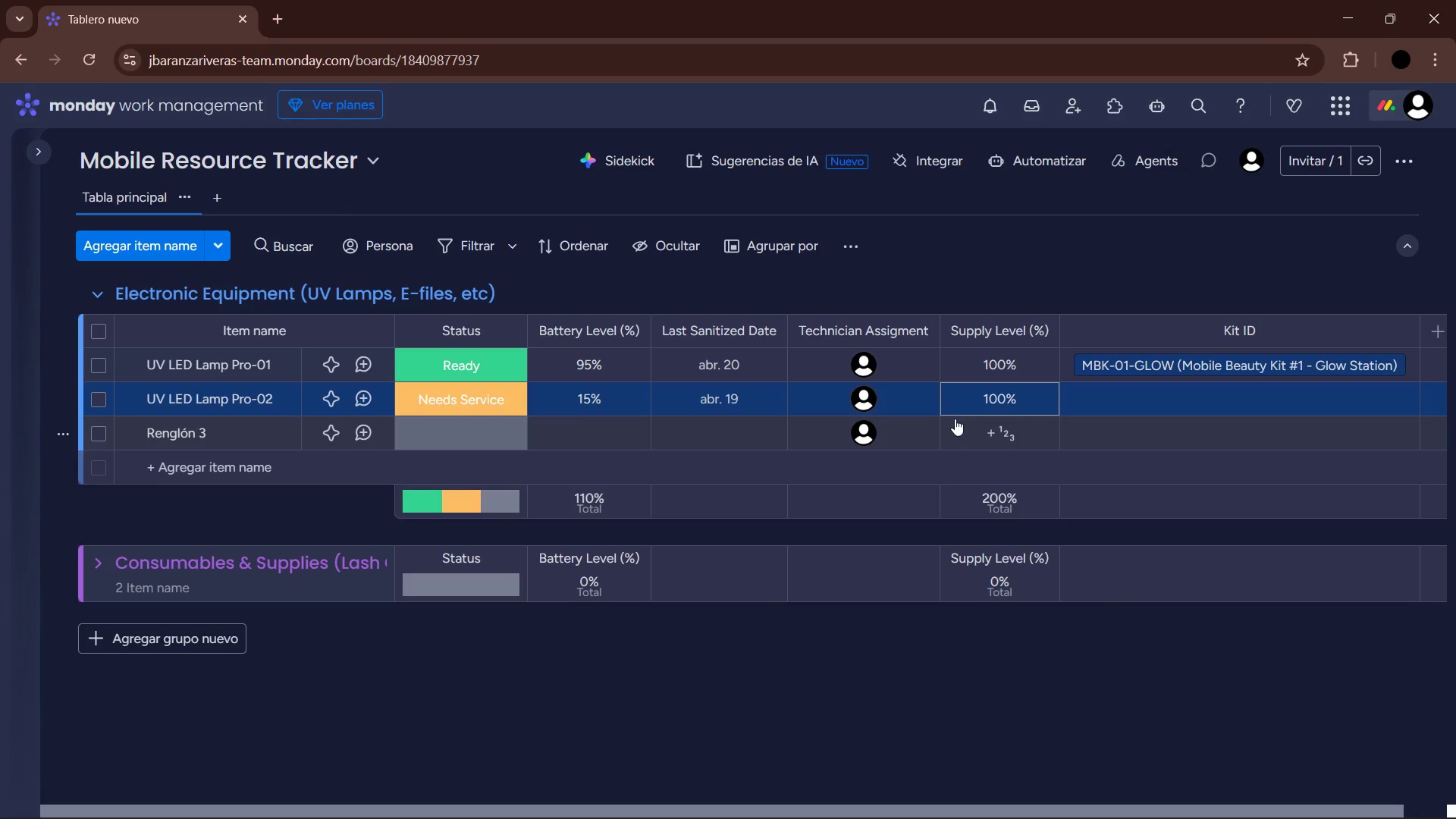 
wait(6.12)
 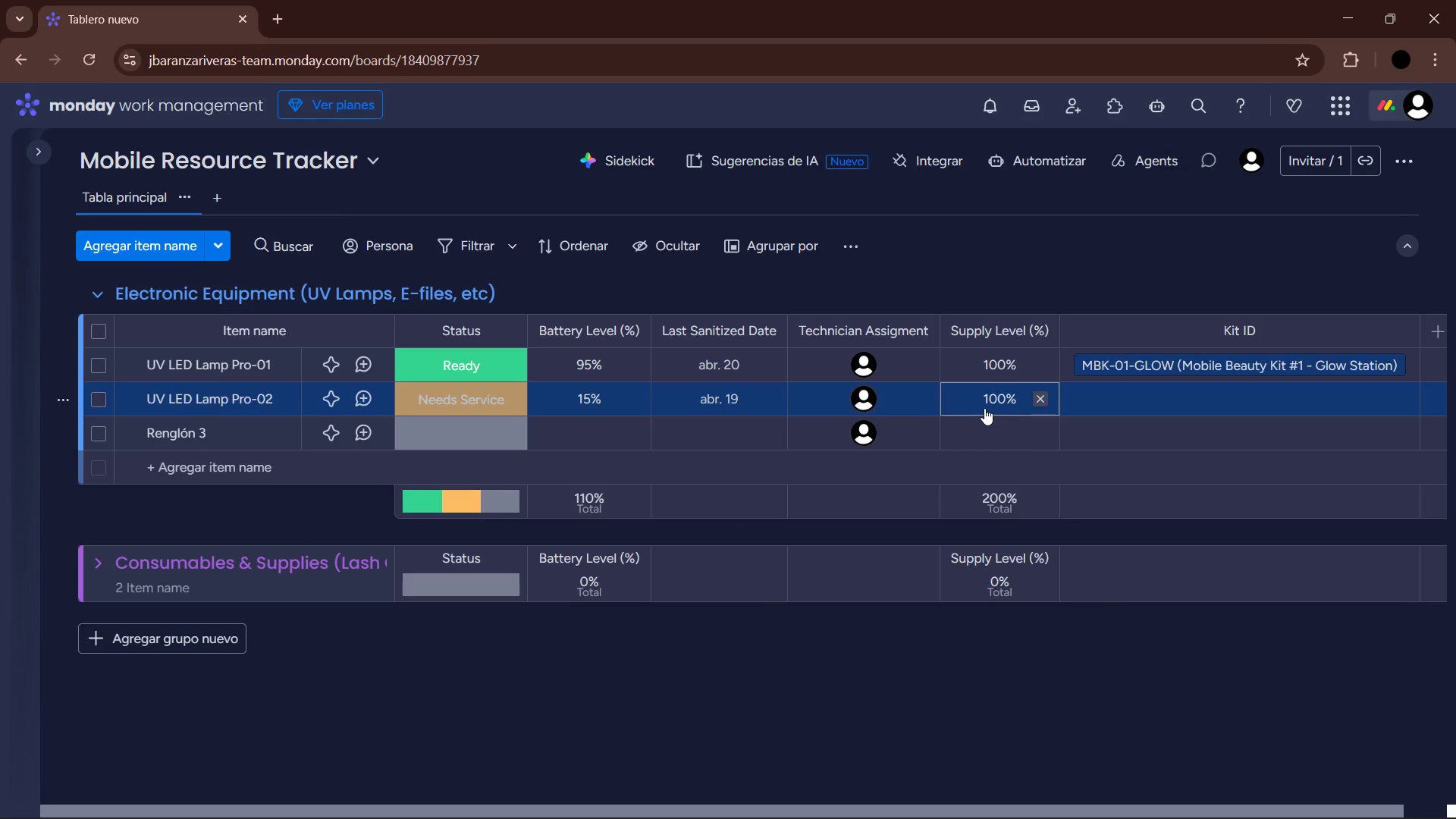 
left_click([1135, 391])
 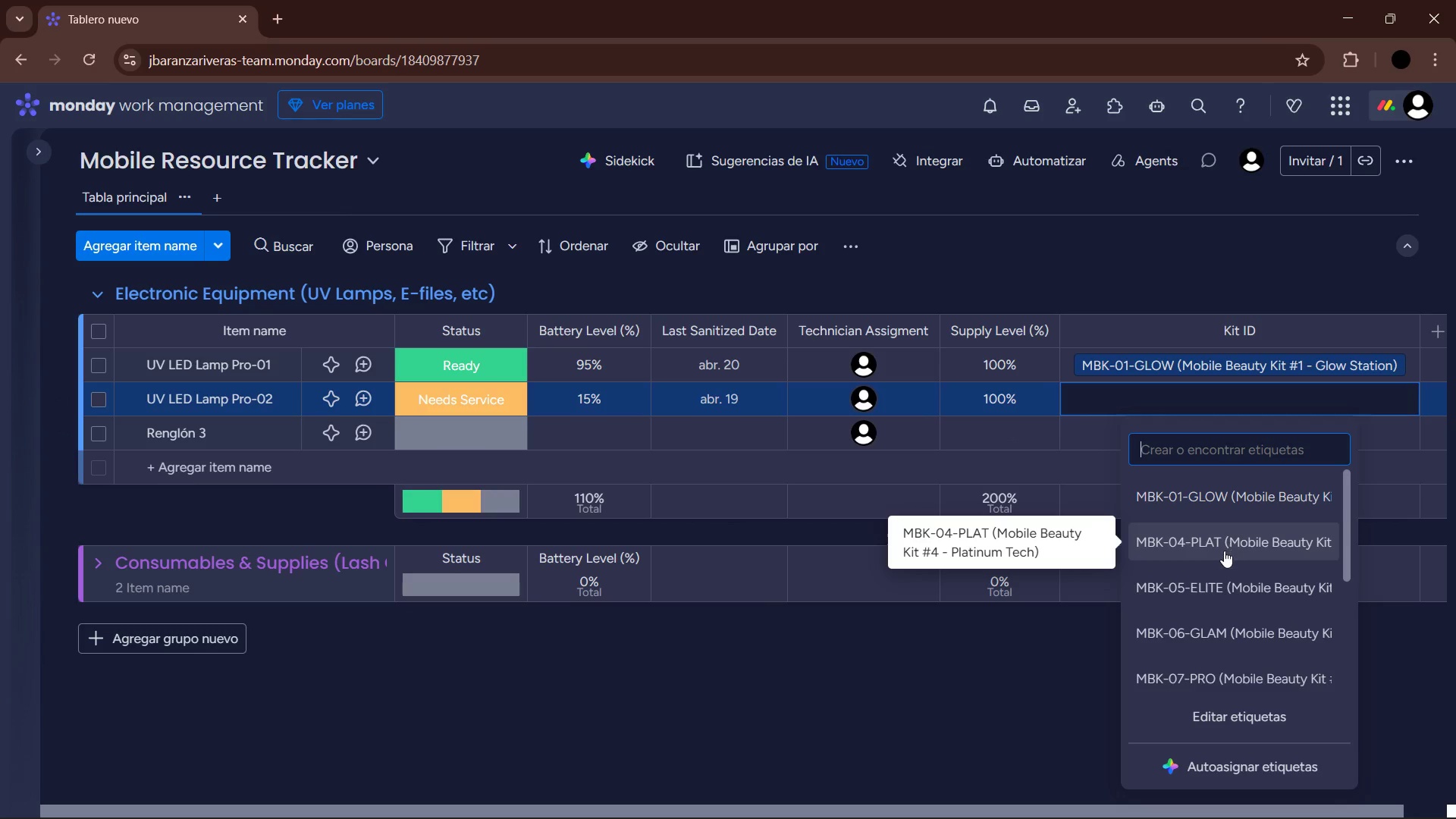 
scroll: coordinate [1221, 604], scroll_direction: down, amount: 8.0
 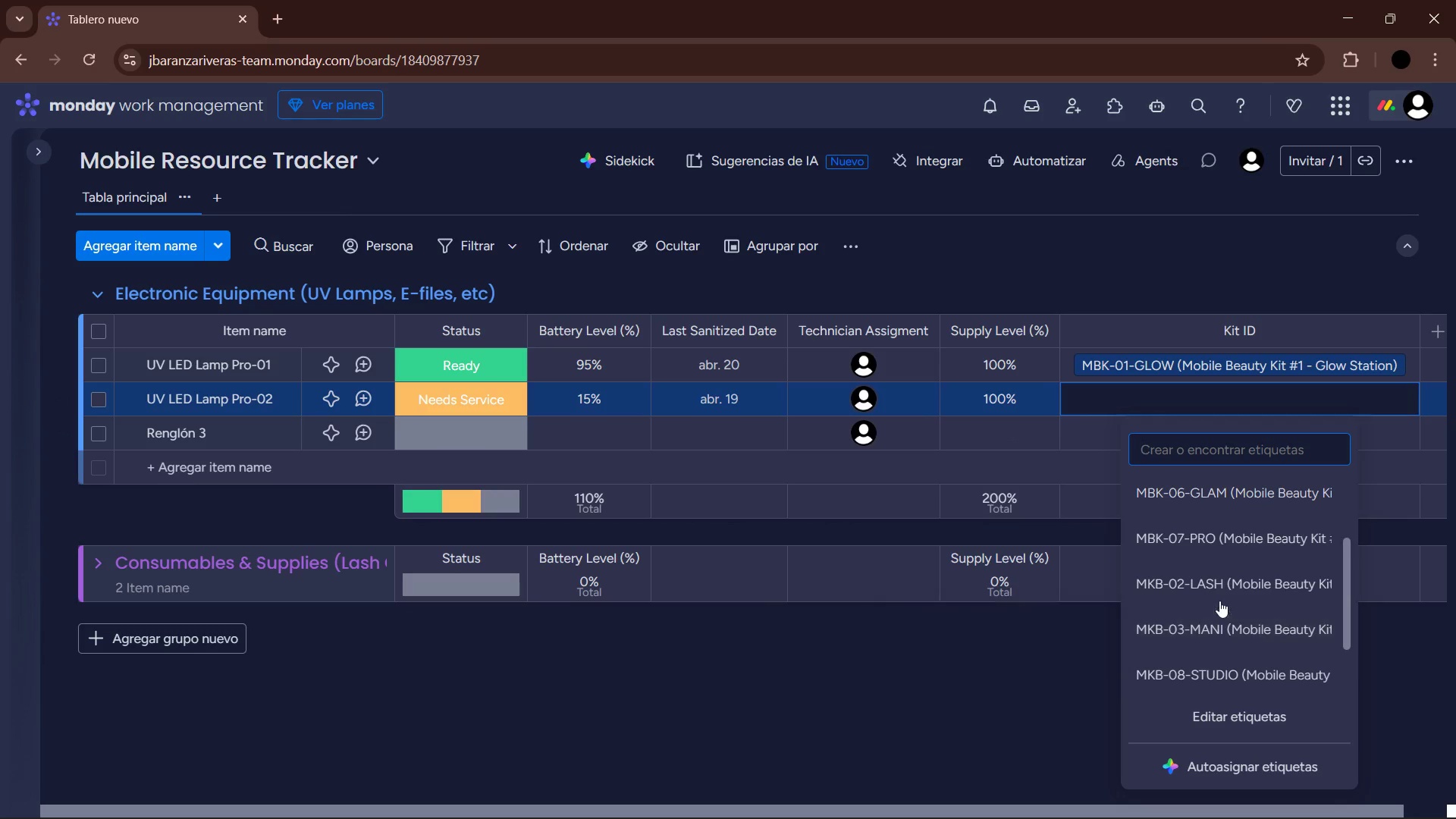 
left_click([1217, 593])
 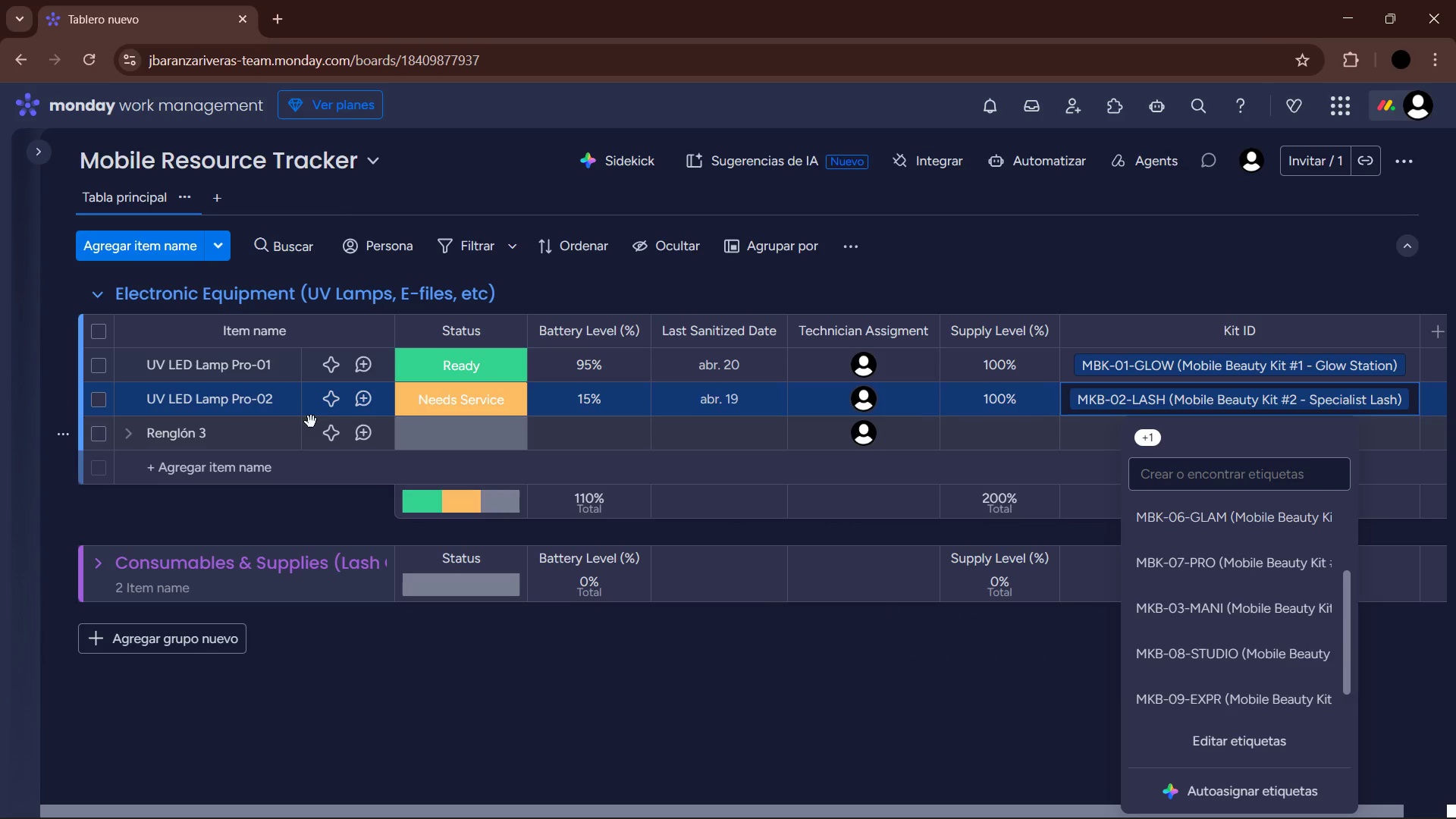 
left_click([168, 431])
 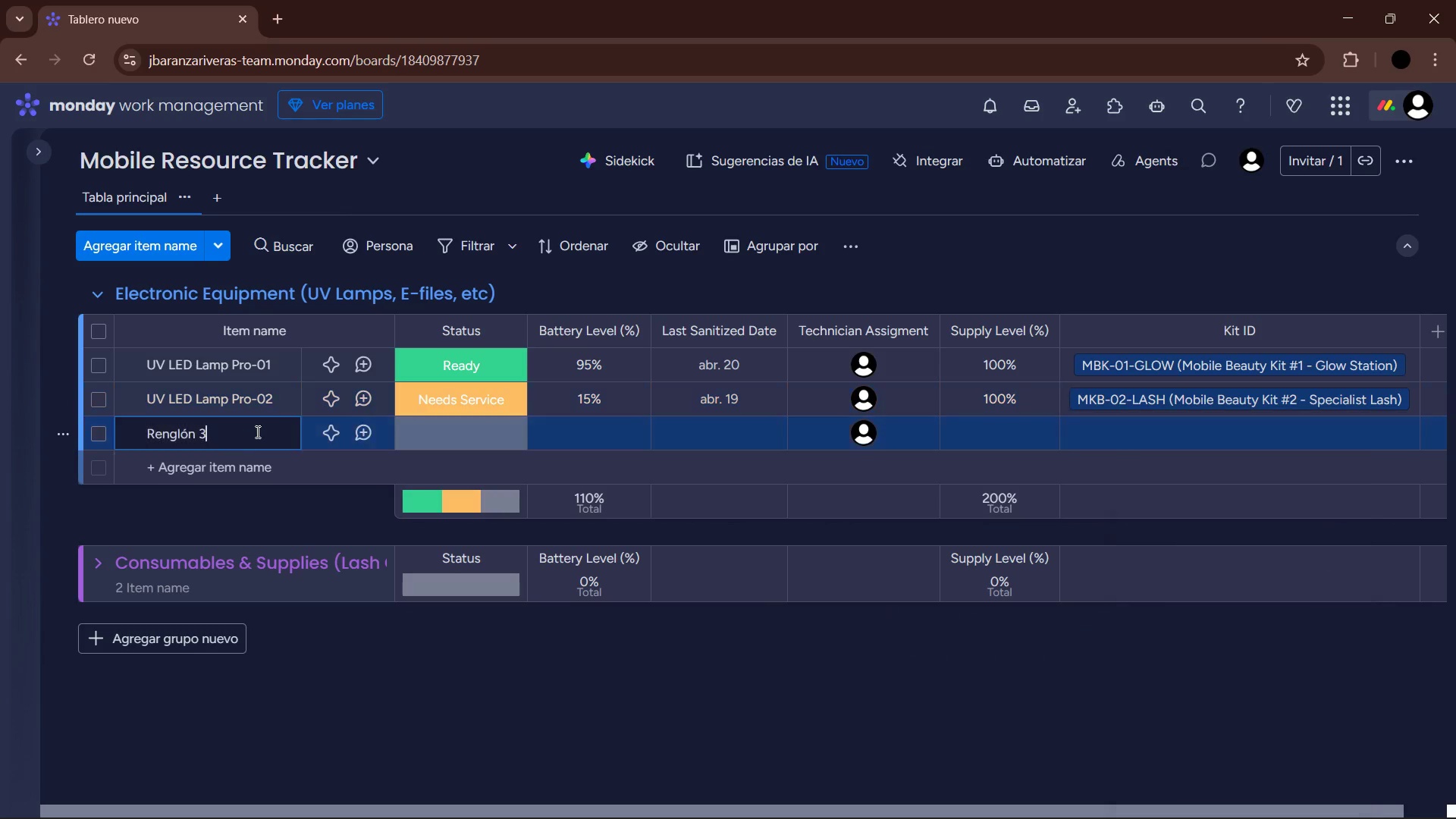 
left_click_drag(start_coordinate=[254, 431], to_coordinate=[76, 433])
 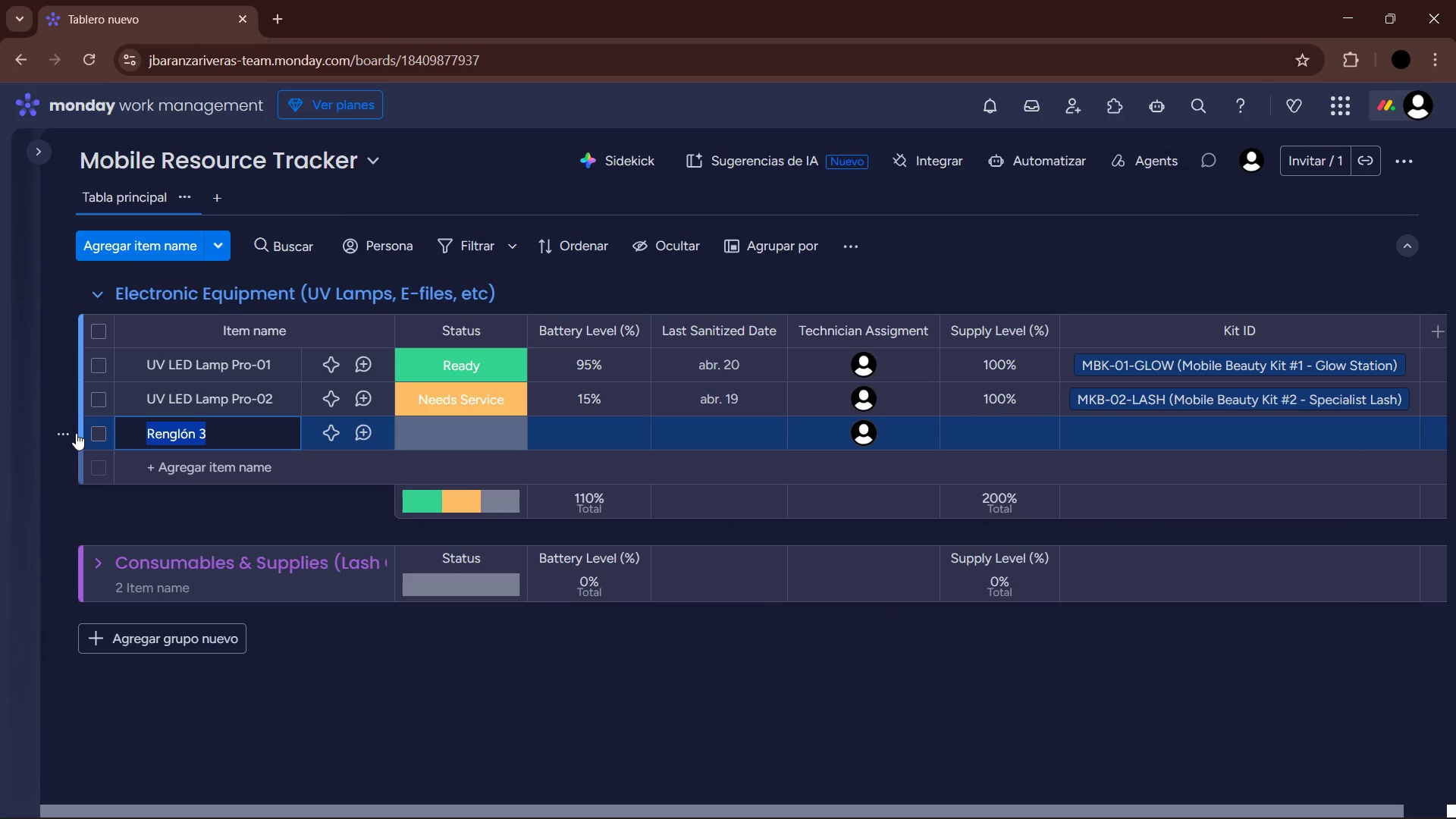 
key(Backspace)
type(Professional E-file g)
key(Backspace)
type(Gen2)
 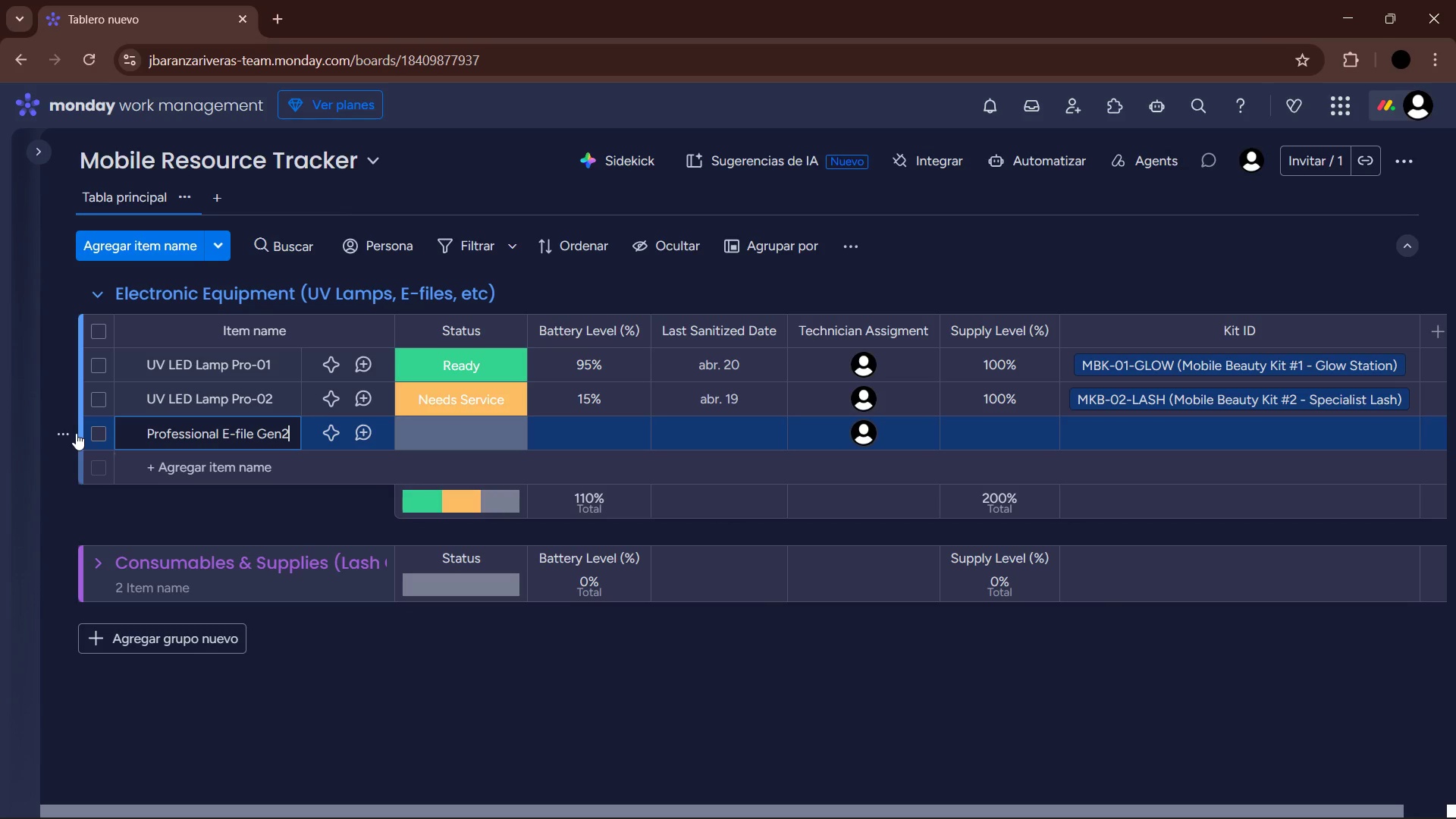 
key(Enter)
 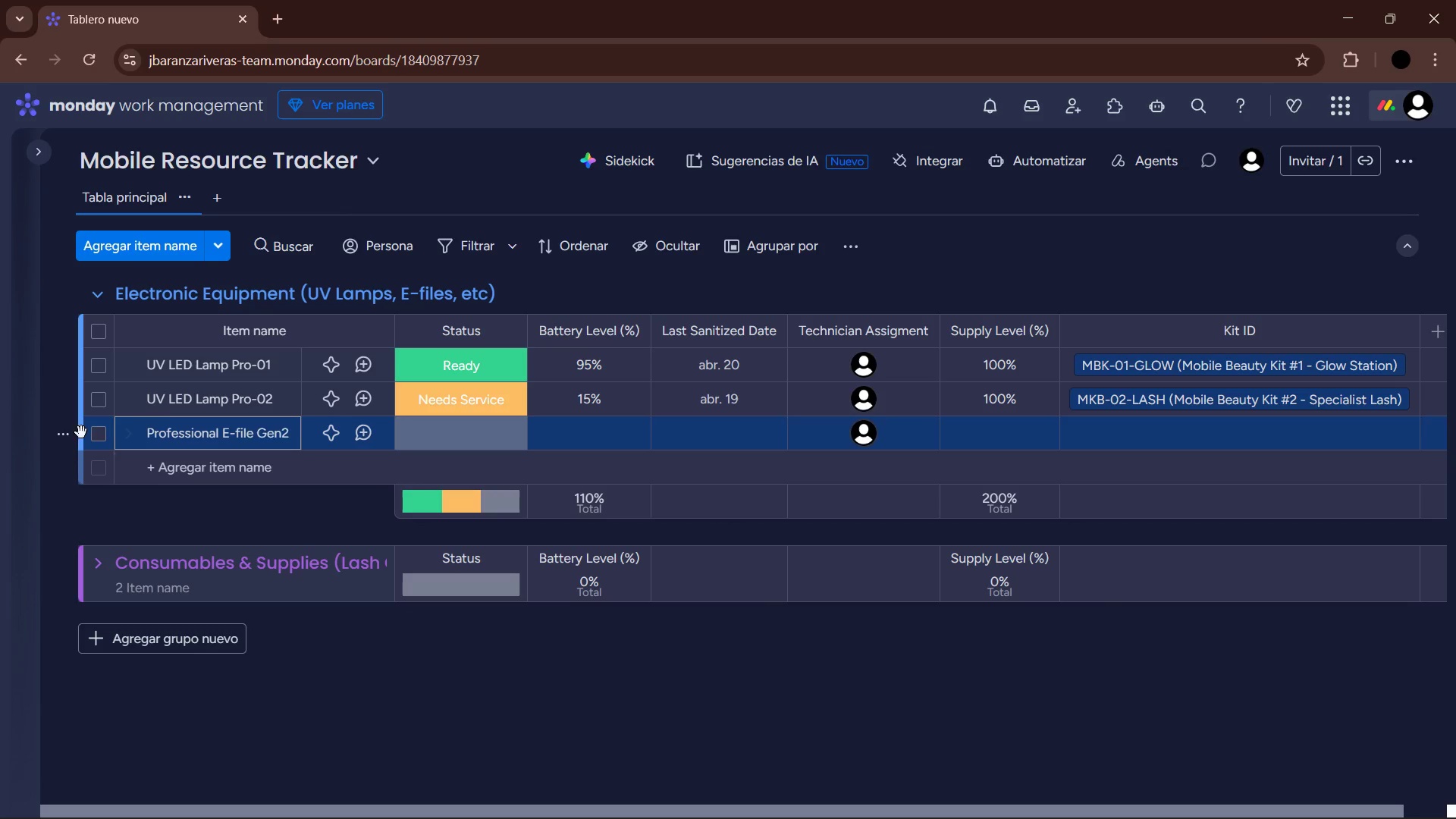 
left_click([485, 432])
 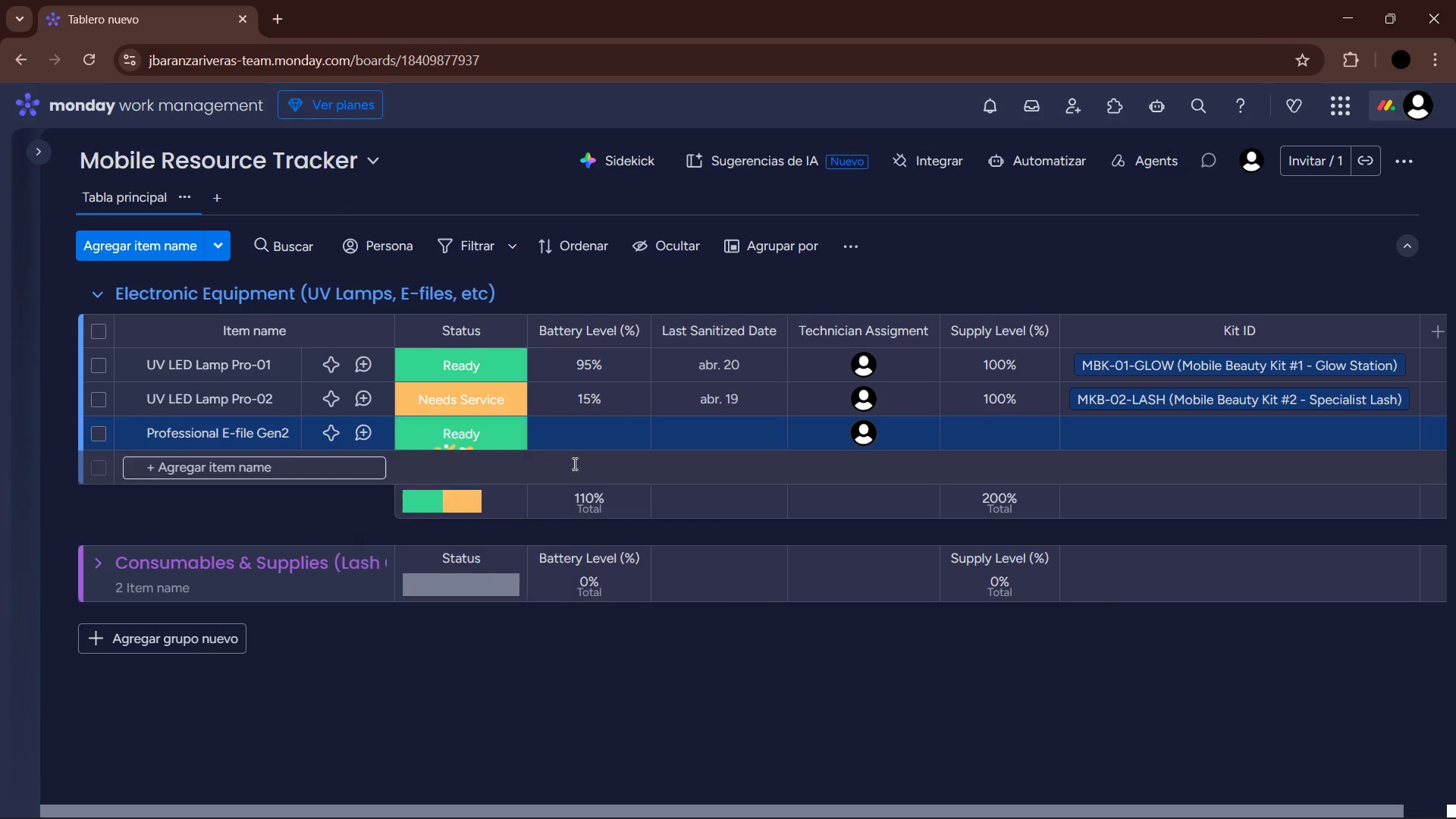 
left_click([598, 422])
 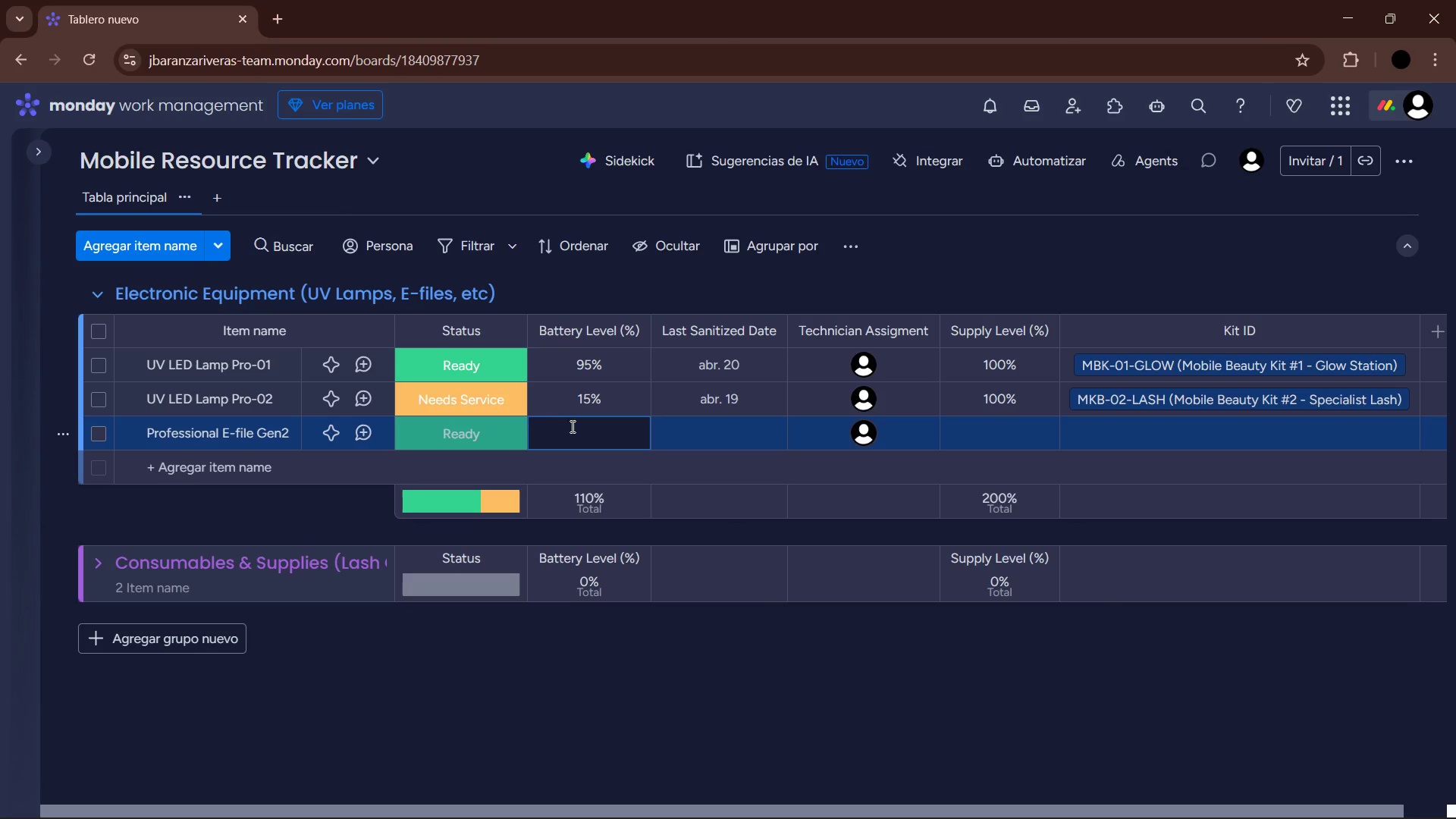 
wait(5.8)
 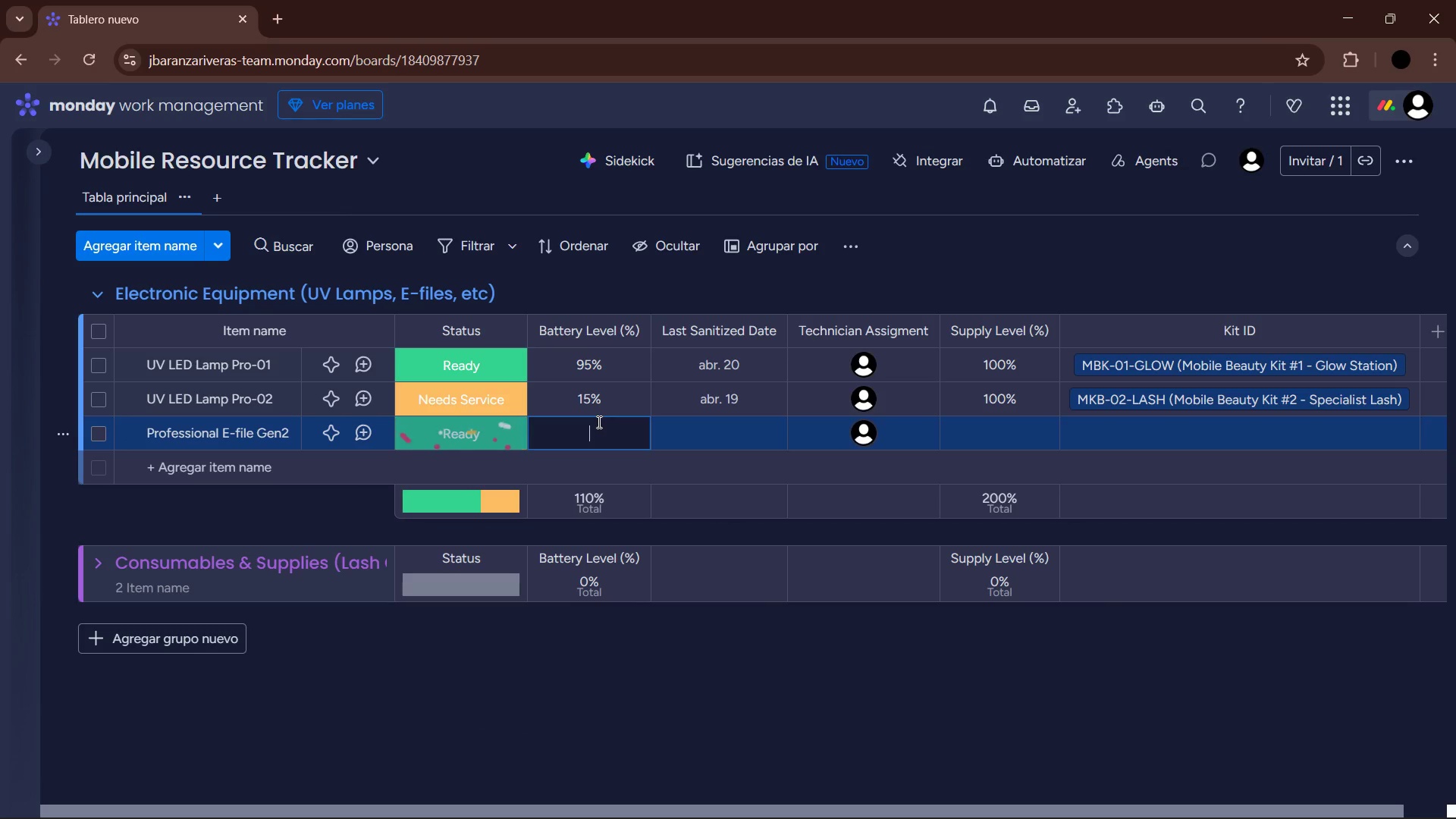 
key(Numpad8)
 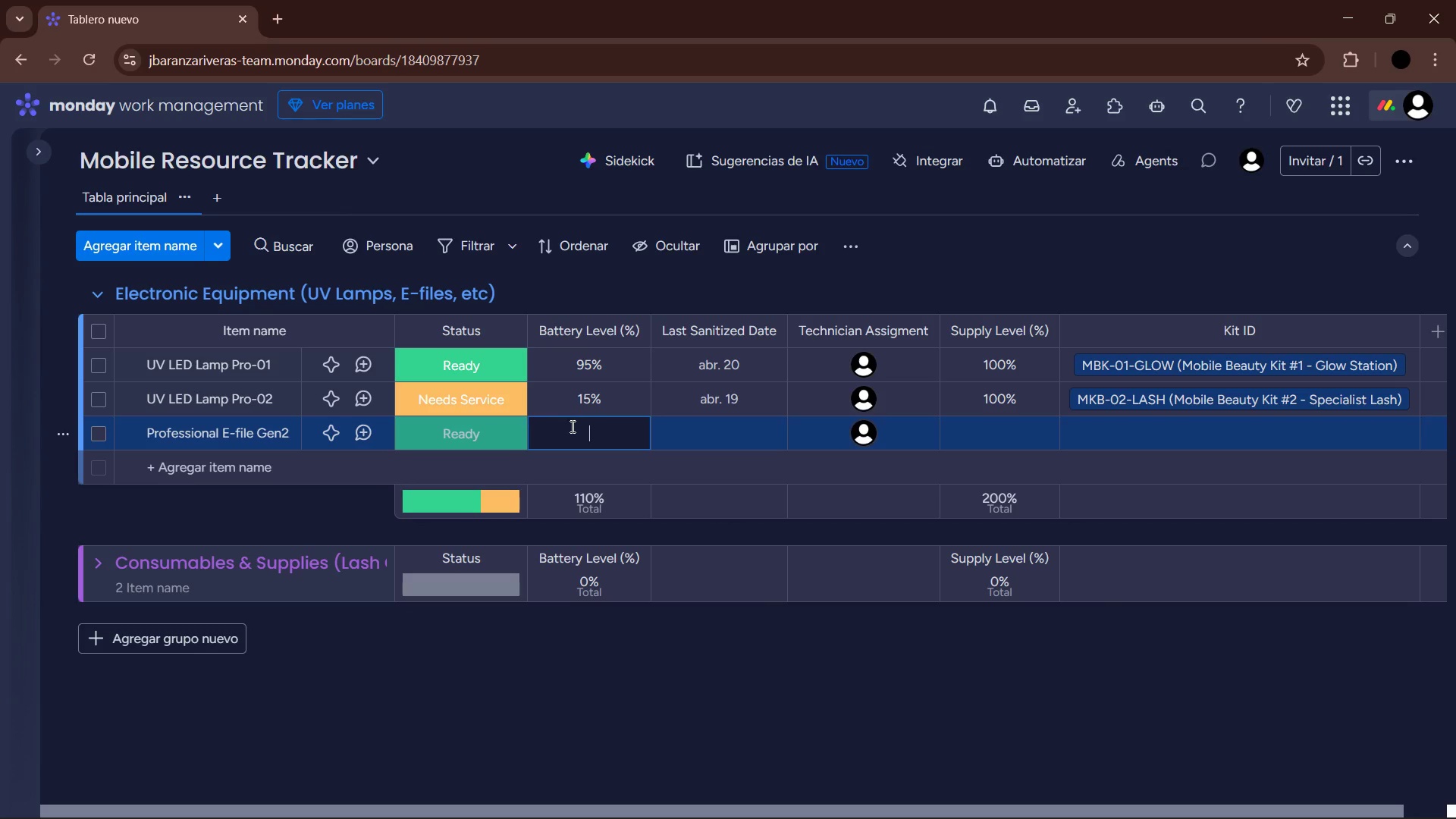 
key(Numpad8)
 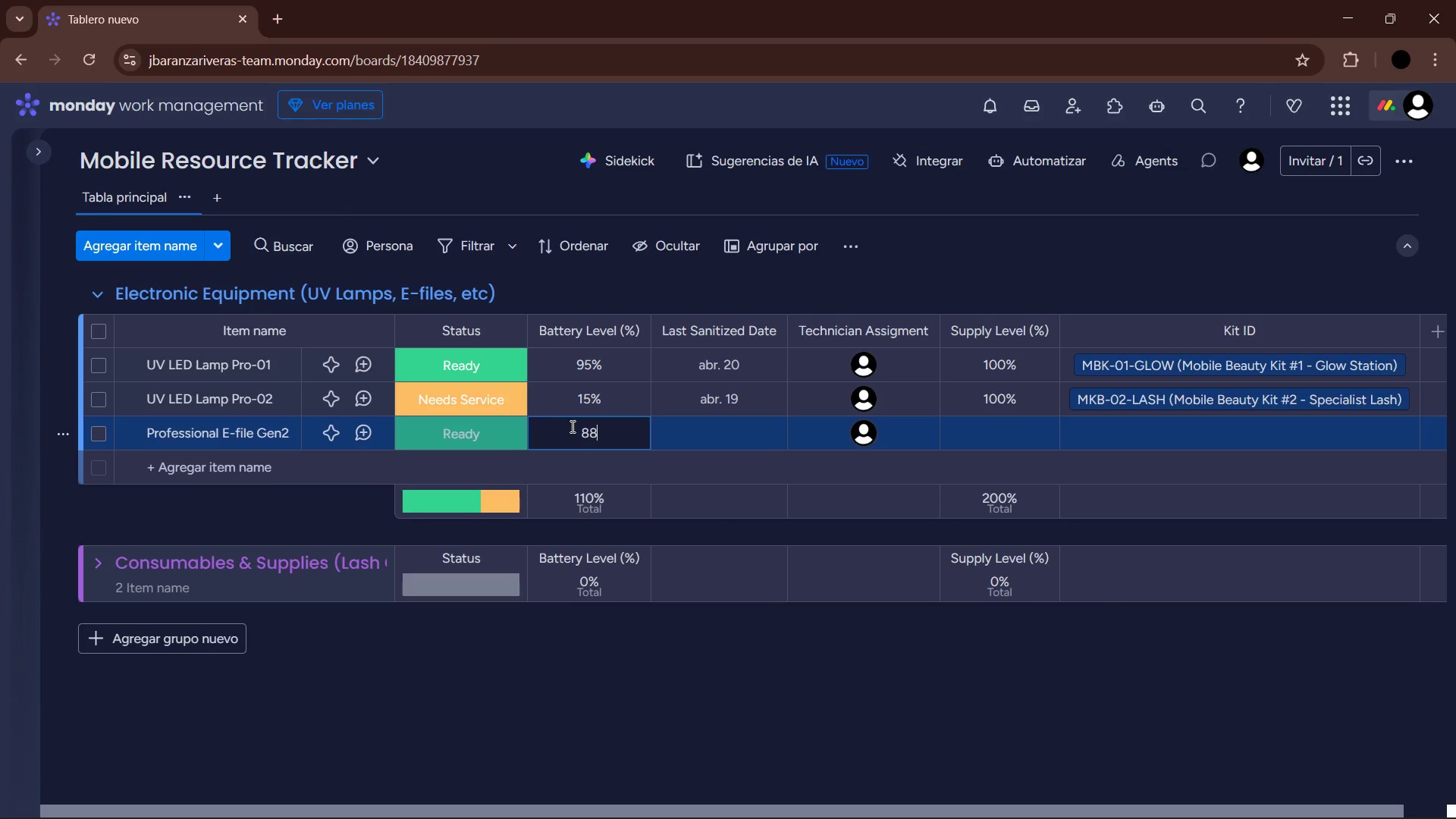 
key(Enter)
 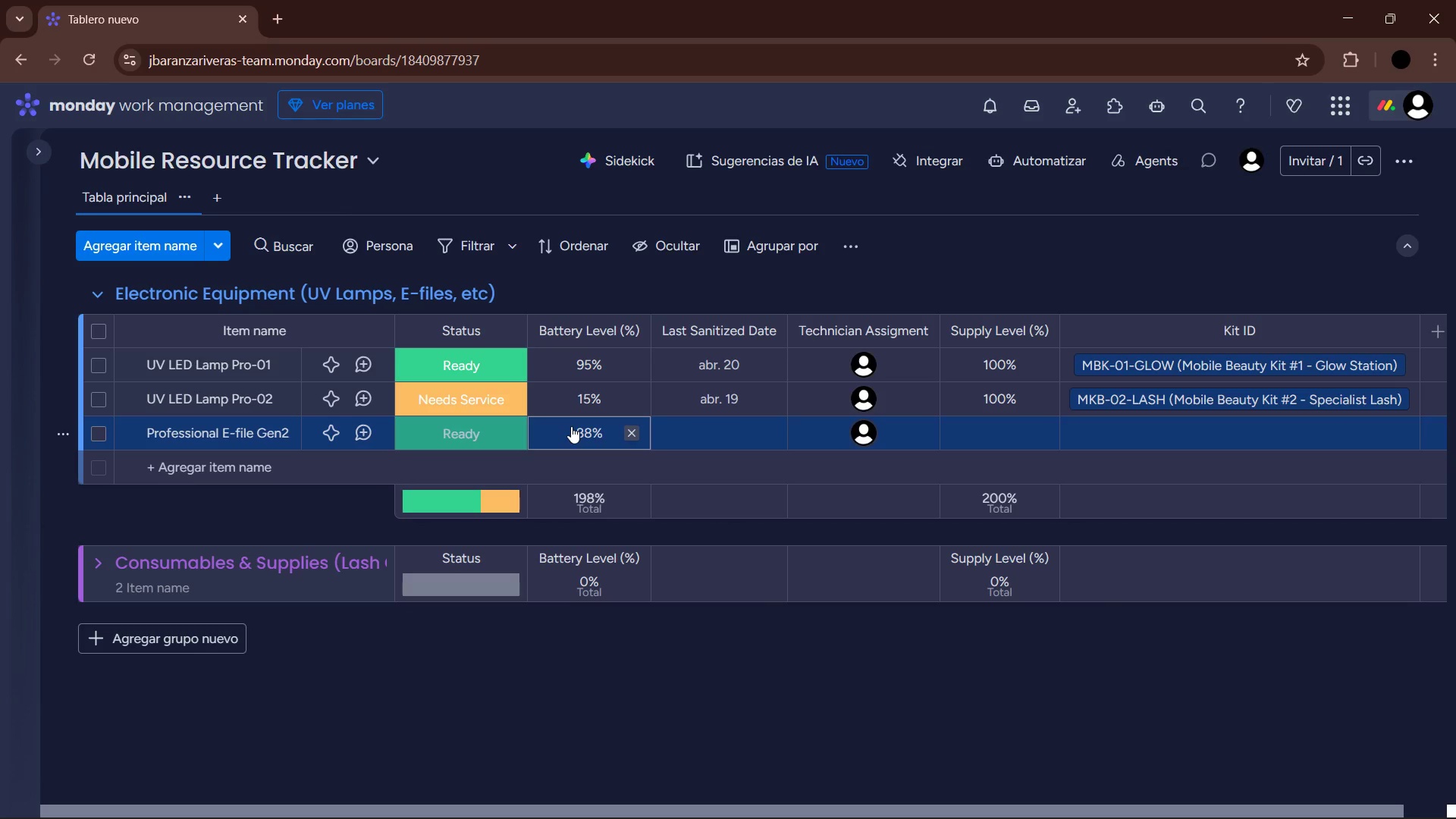 
left_click([726, 446])
 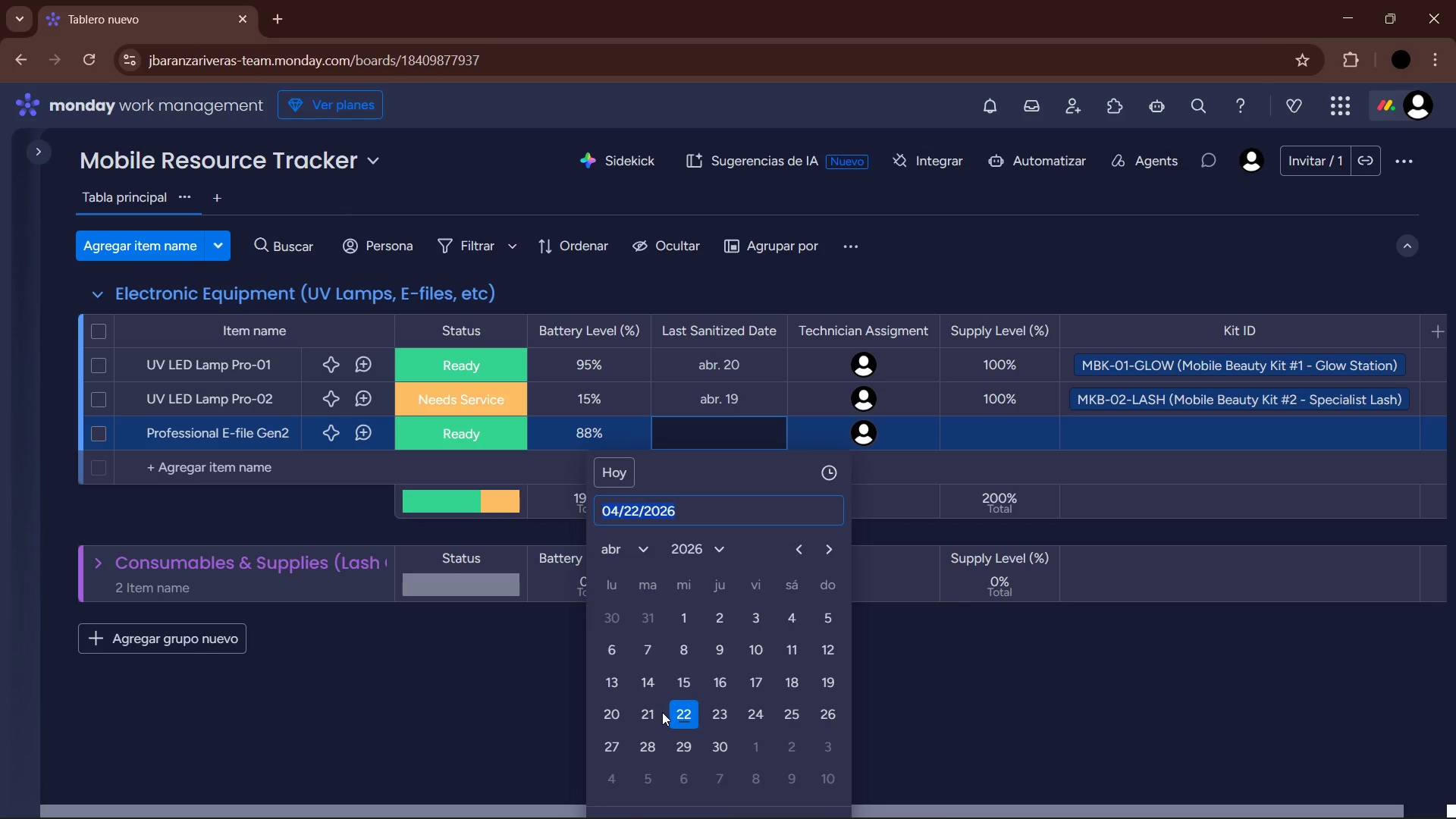 
double_click([658, 711])
 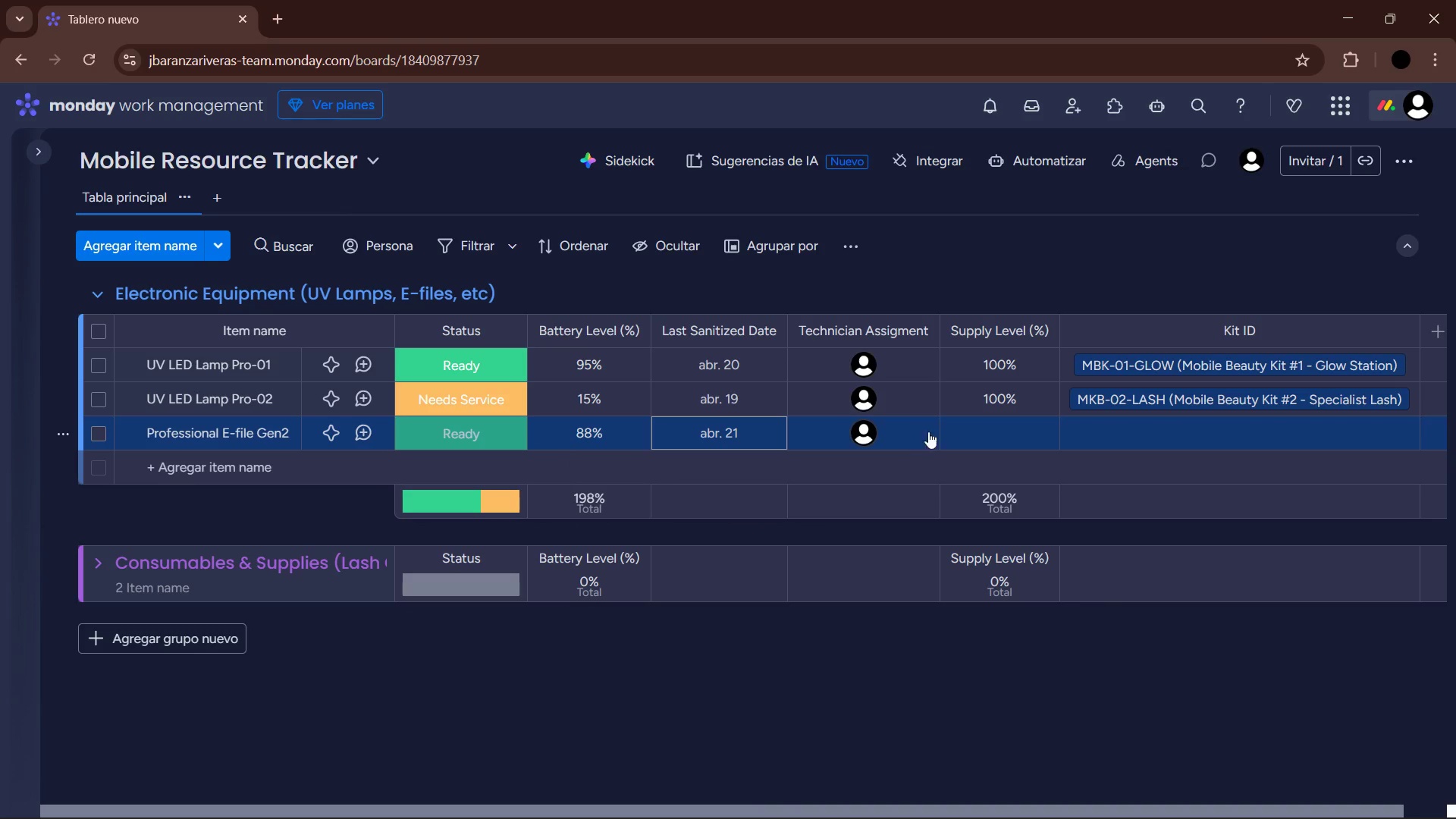 
left_click([965, 428])
 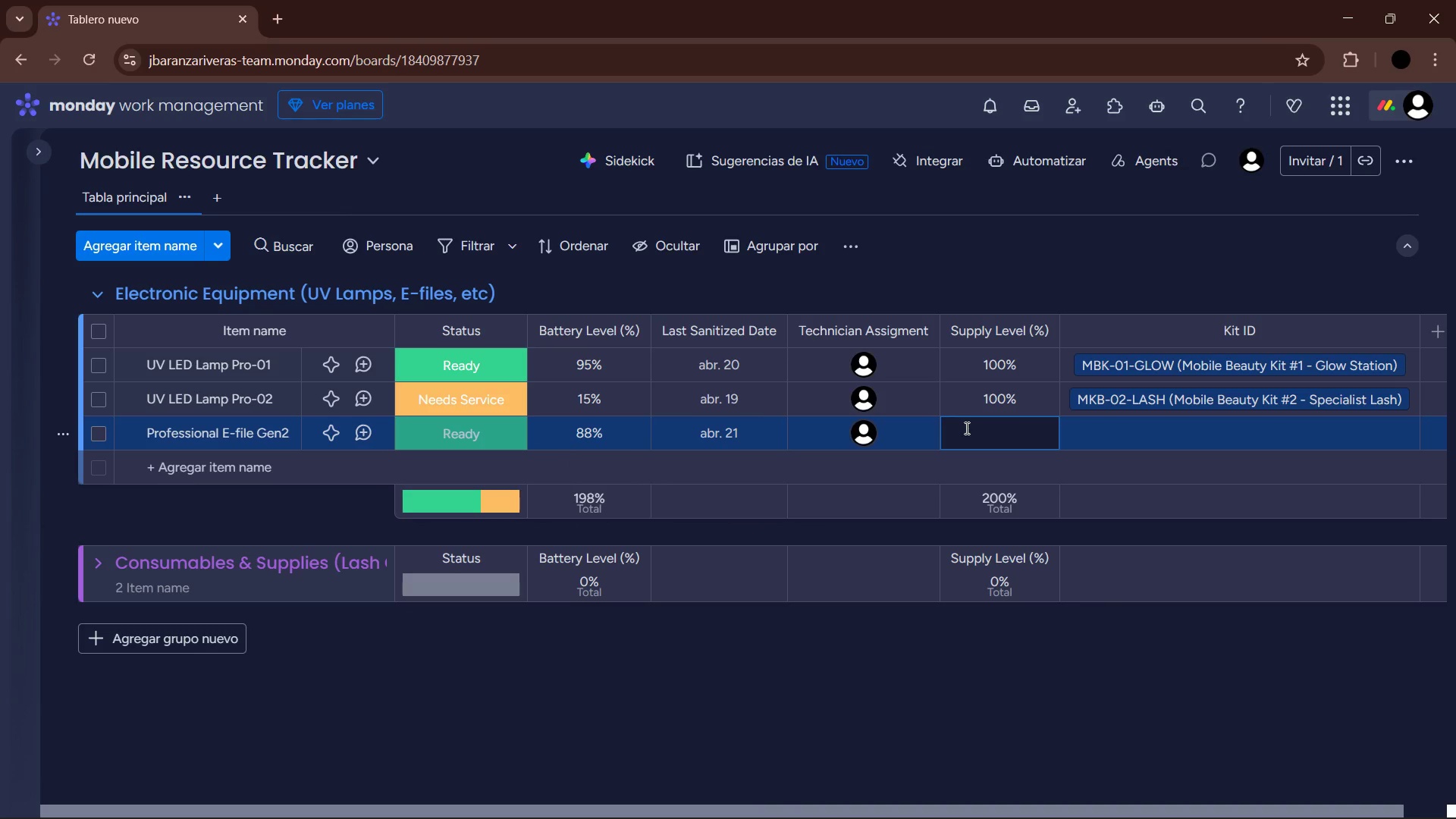 
key(Numpad1)
 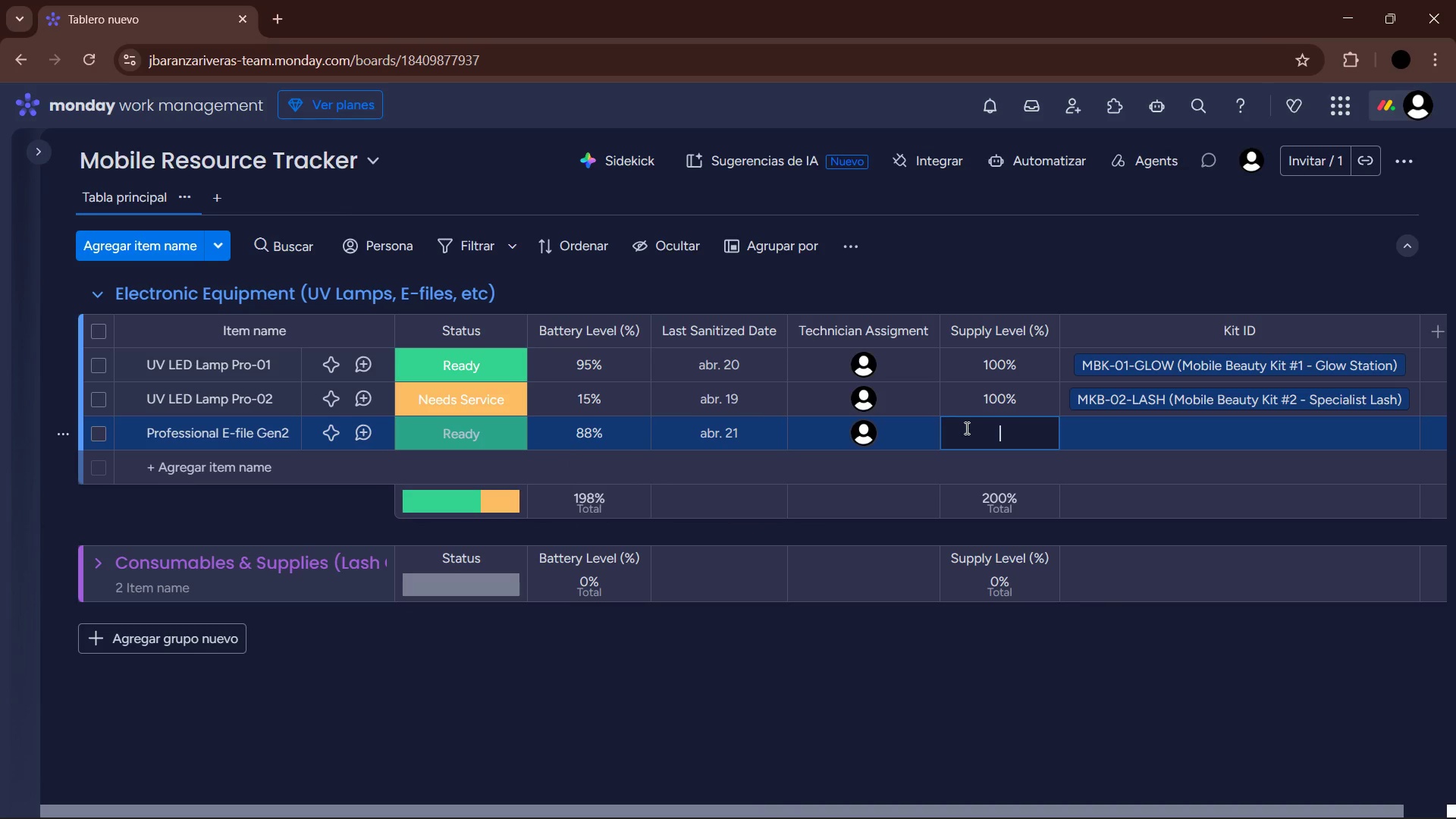 
key(Numpad0)
 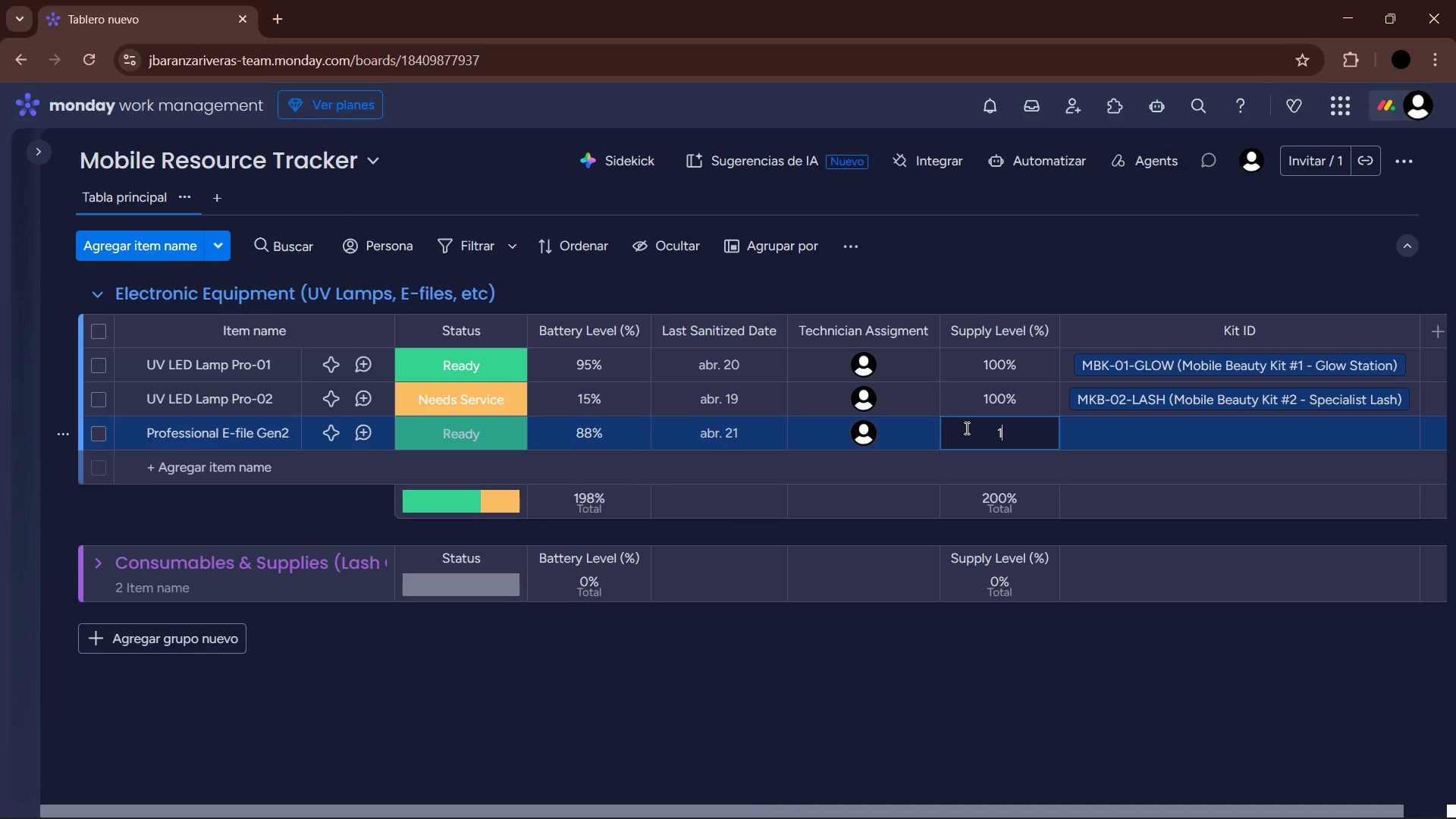 
key(Numpad0)
 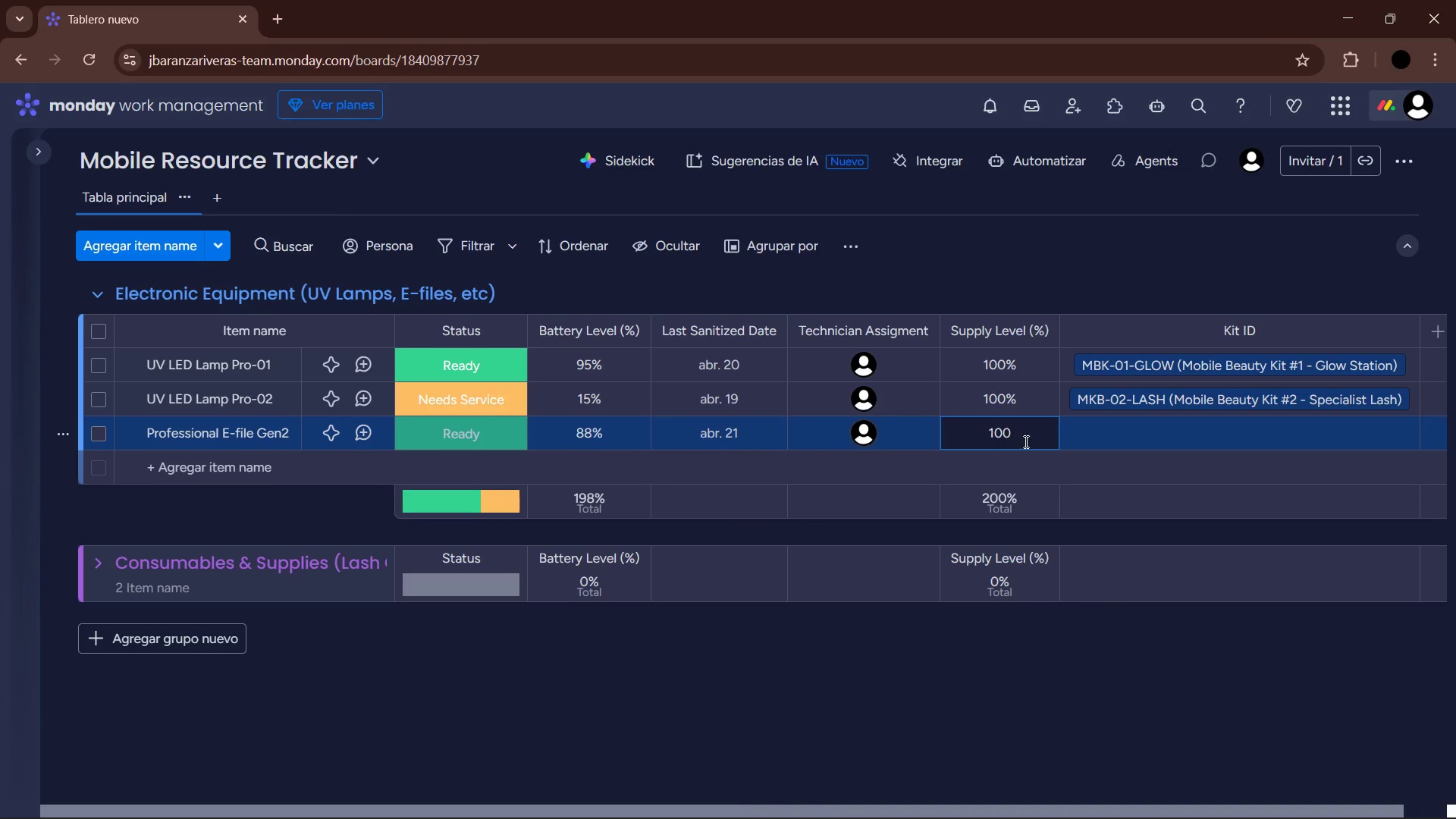 
left_click([1078, 437])
 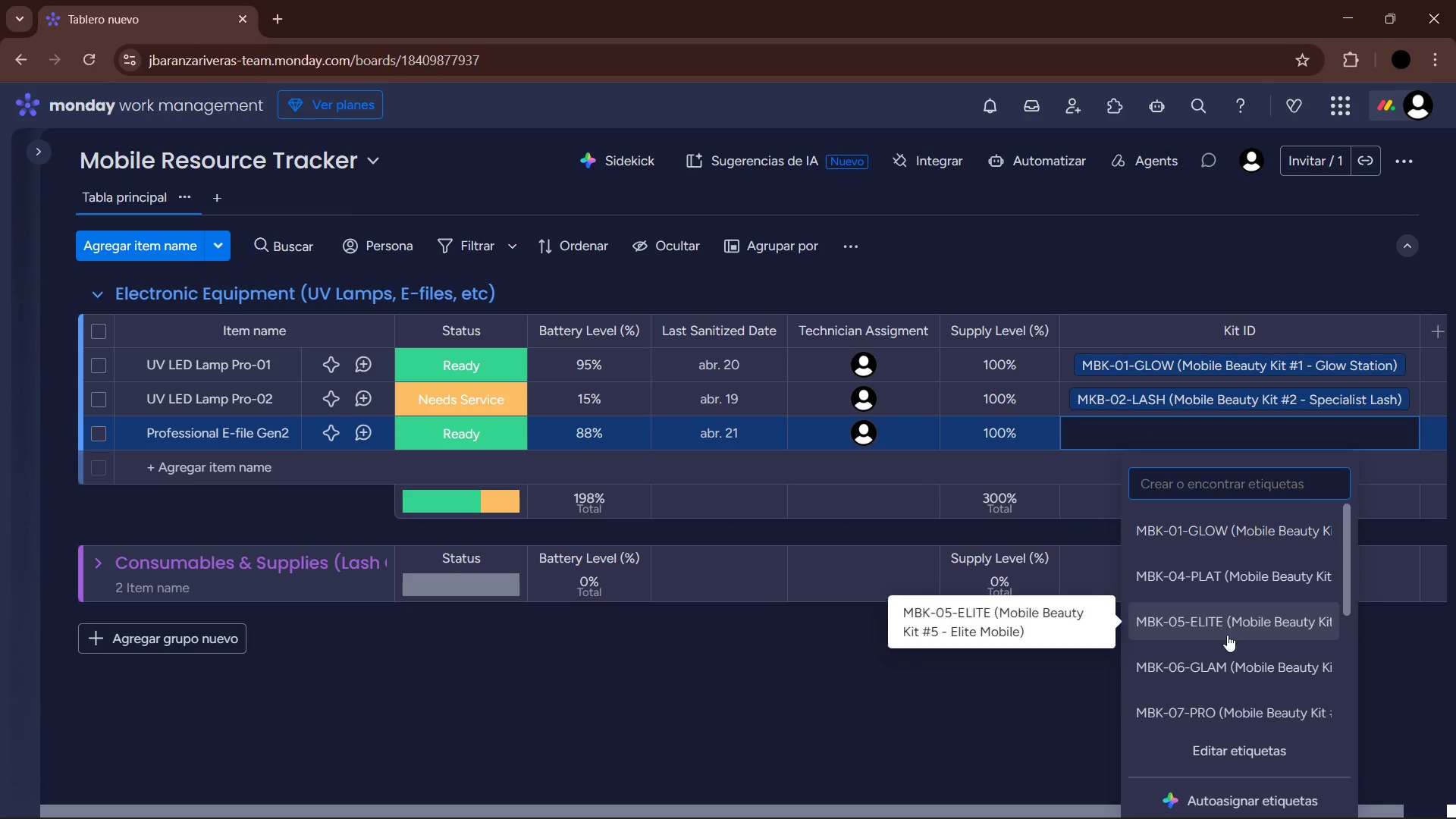 
scroll: coordinate [1227, 664], scroll_direction: down, amount: 2.0
 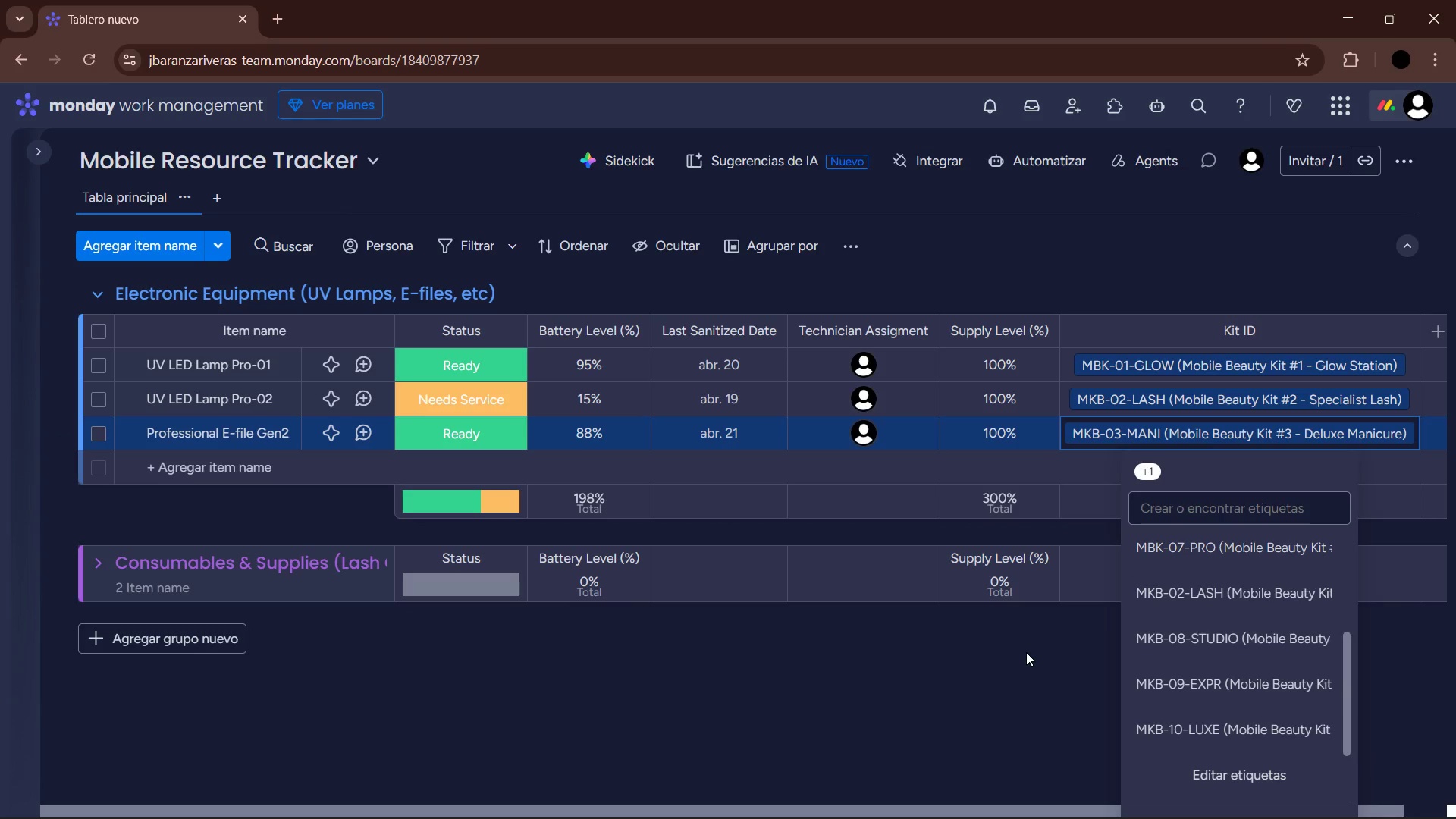 
left_click_drag(start_coordinate=[1026, 652], to_coordinate=[1025, 657])
 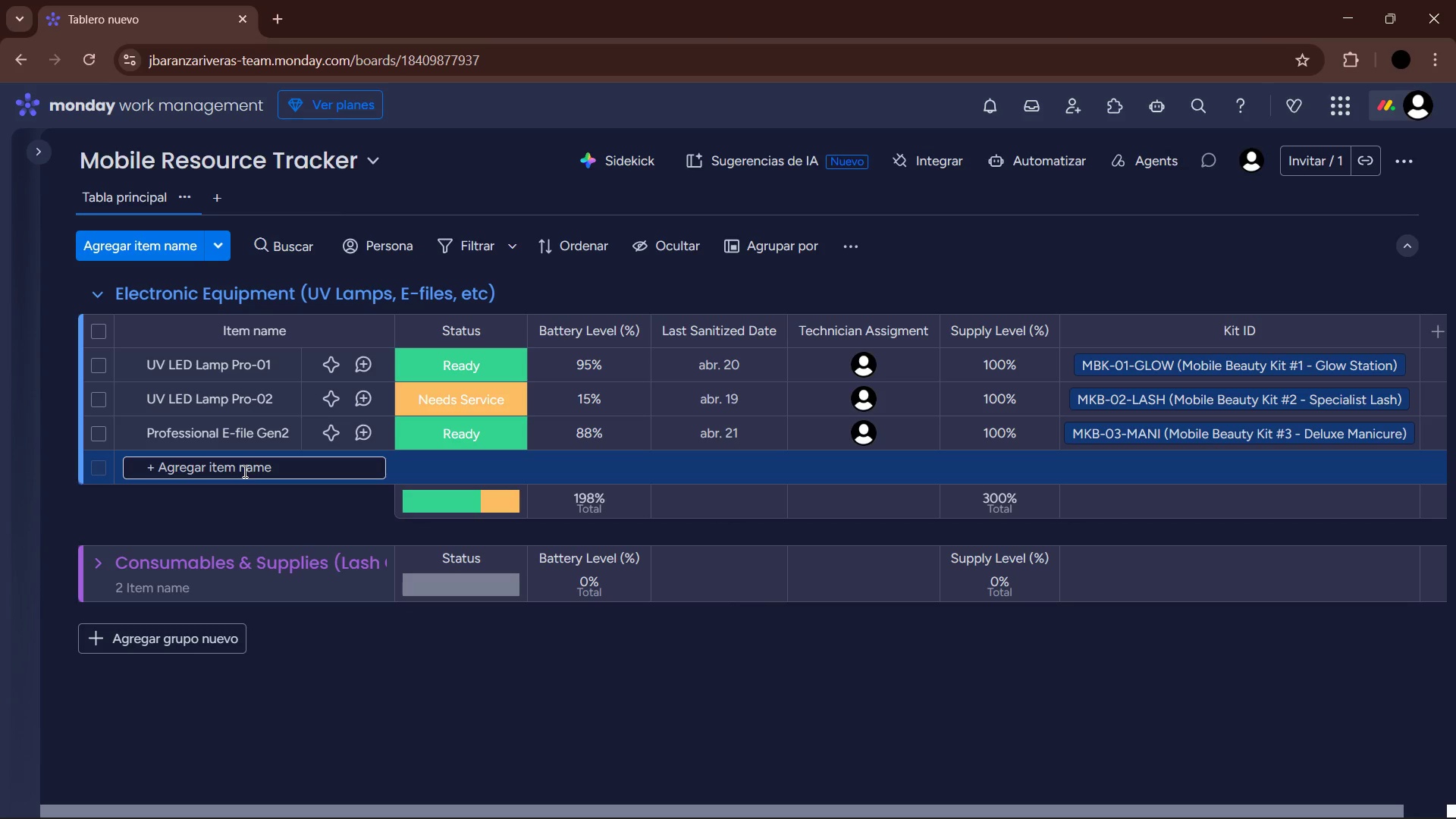 
wait(6.44)
 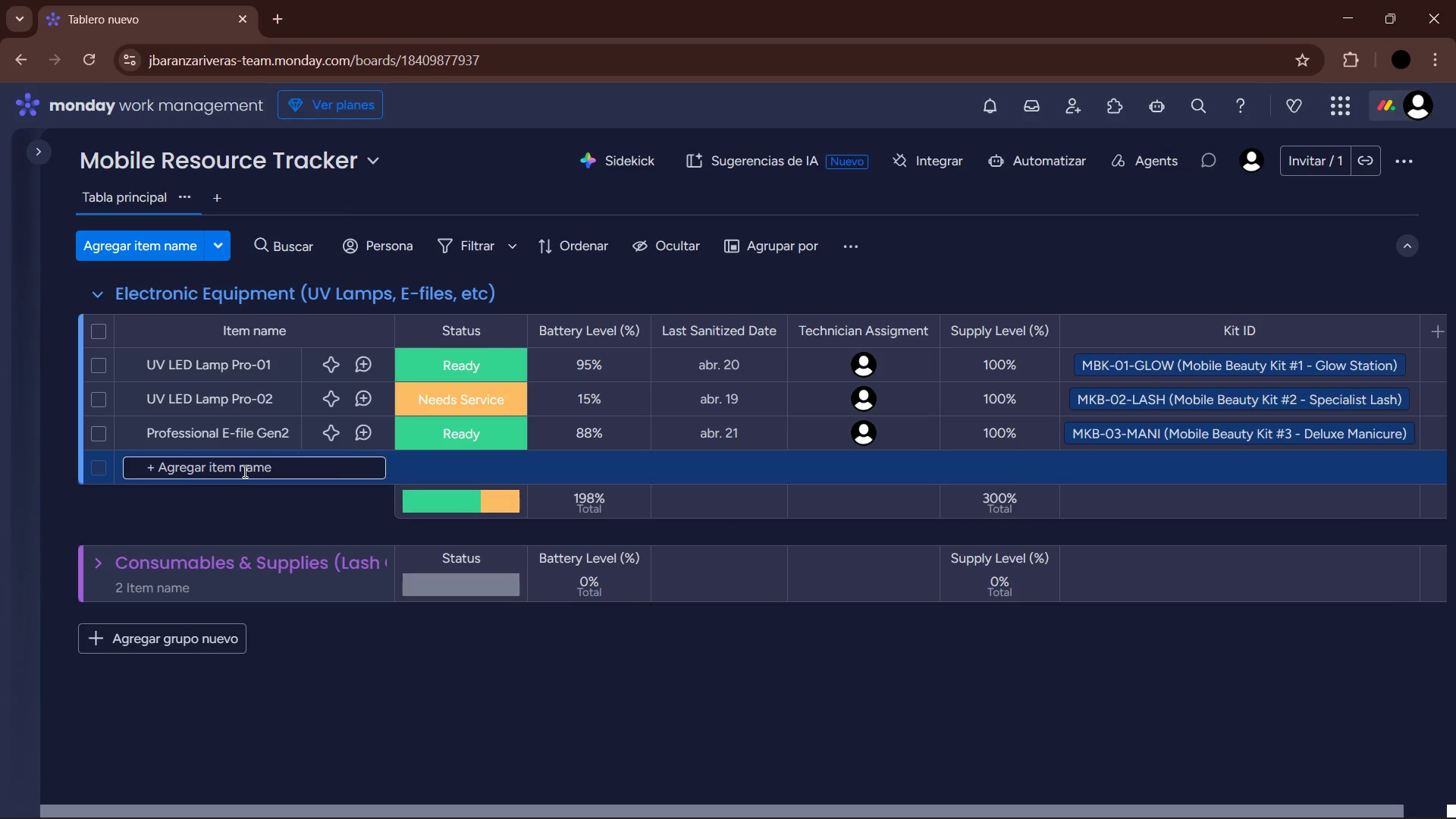 
type(Portable F)
key(Backspace)
type(Lash Fan v4)
 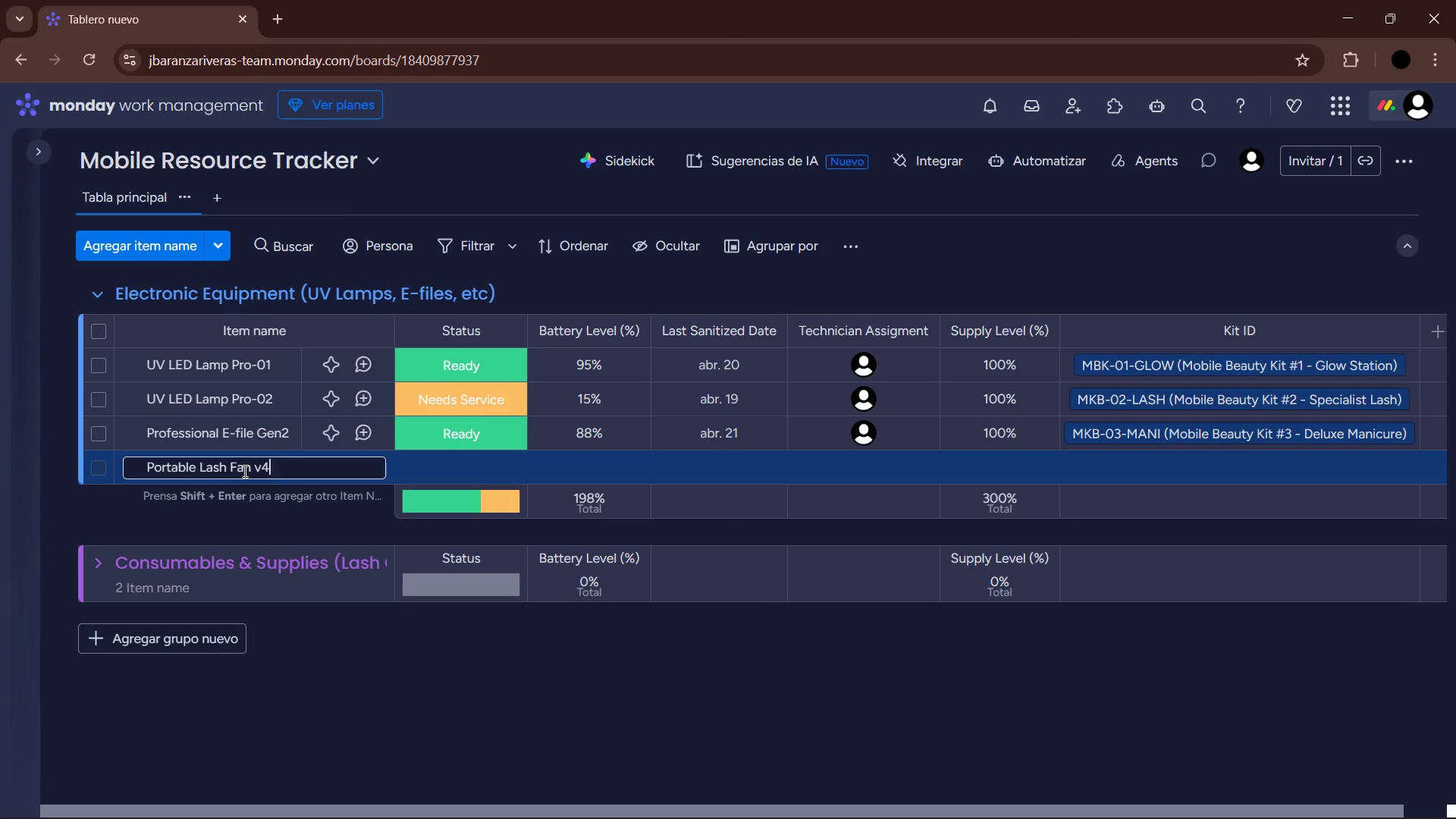 
key(Enter)
 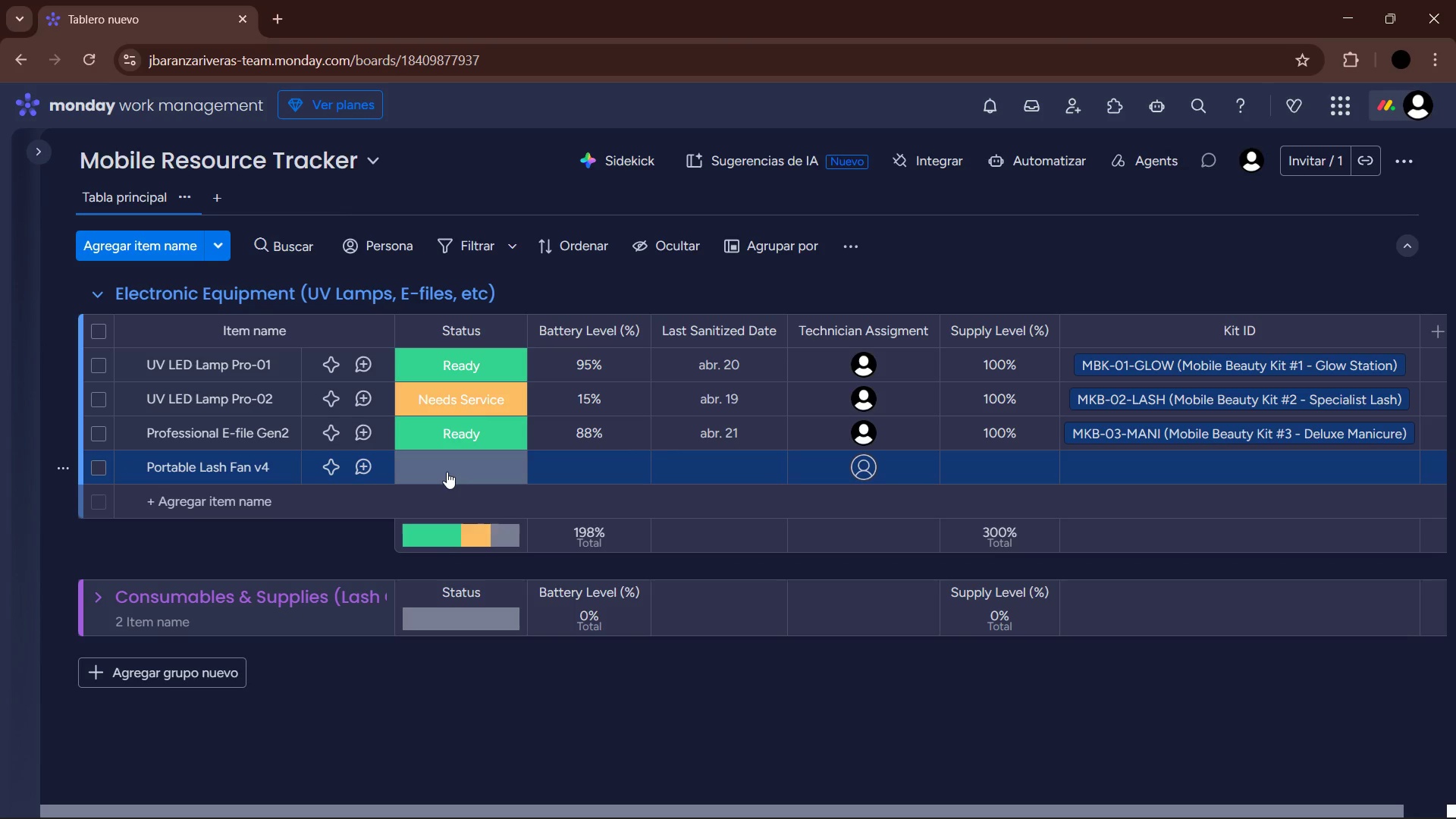 
left_click([447, 471])
 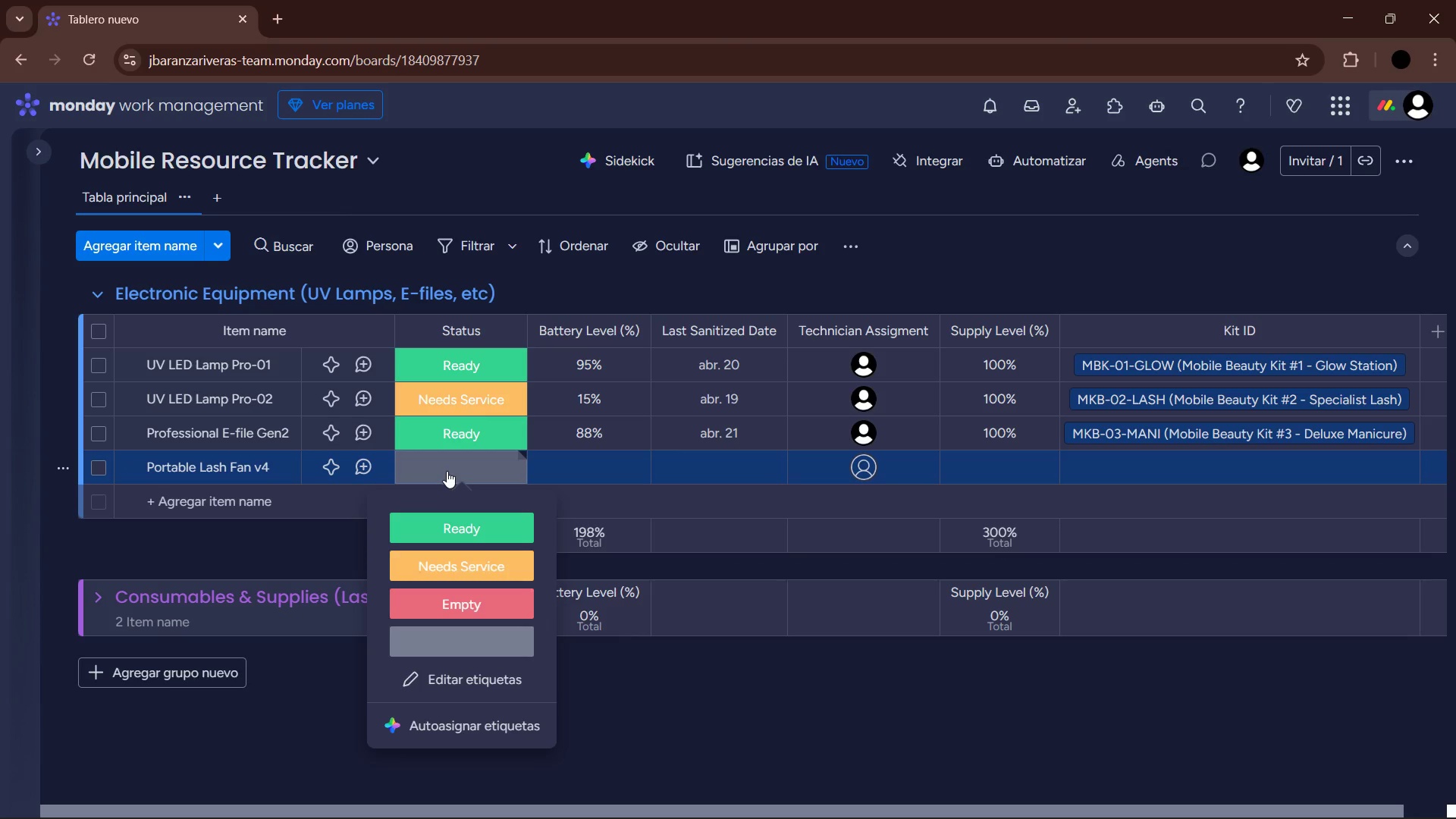 
left_click([478, 532])
 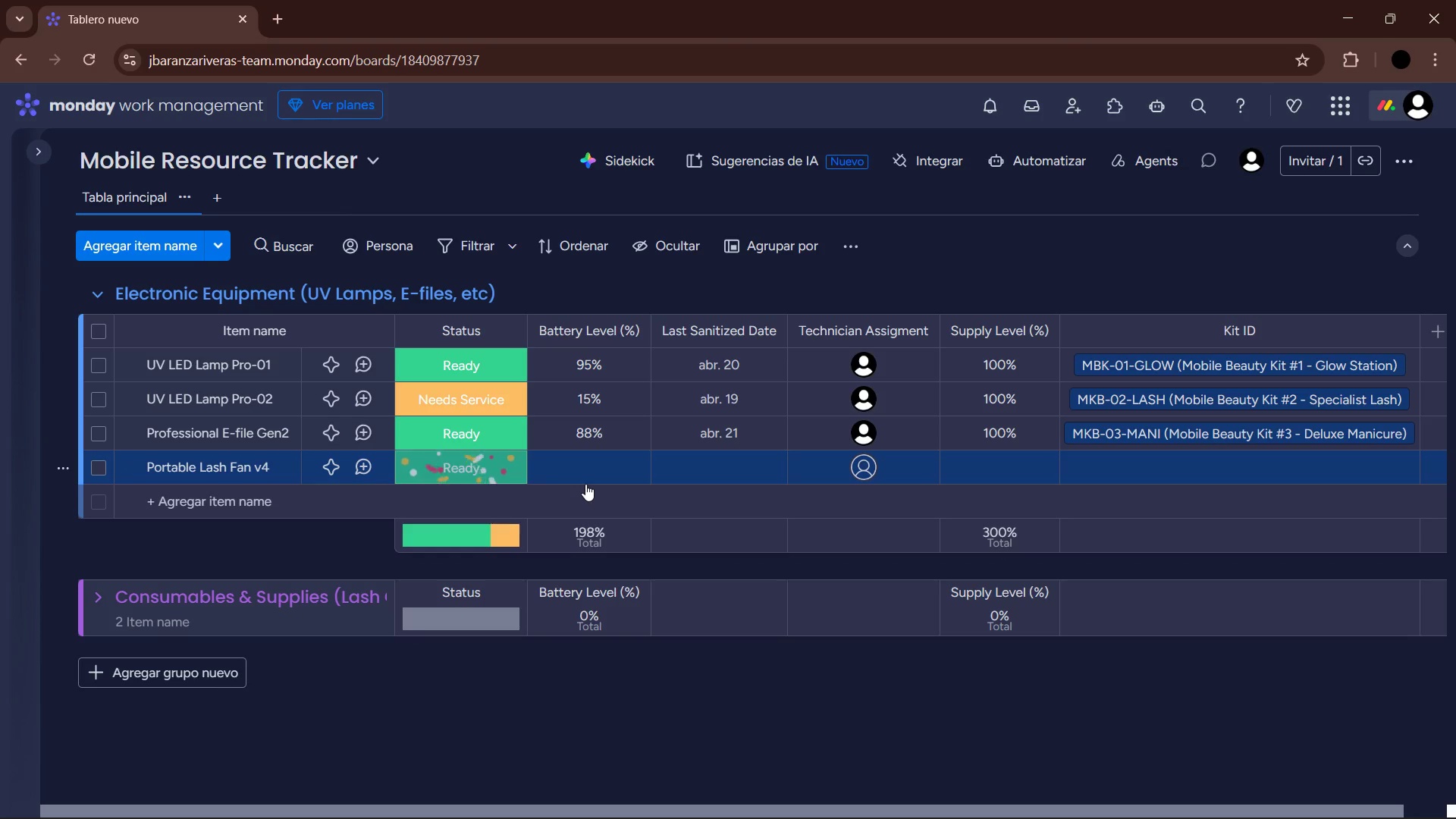 
left_click([585, 484])
 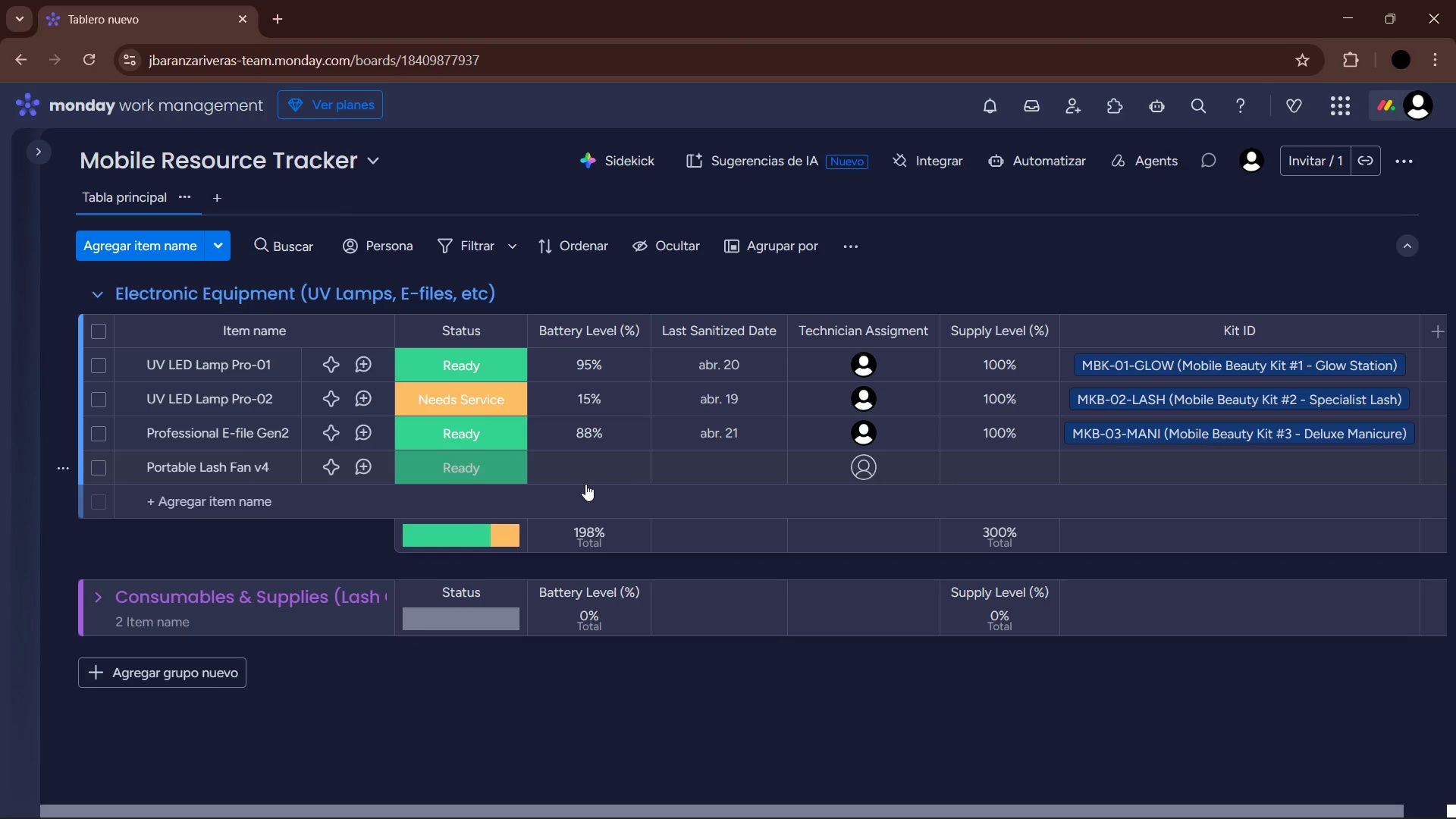 
left_click([610, 469])
 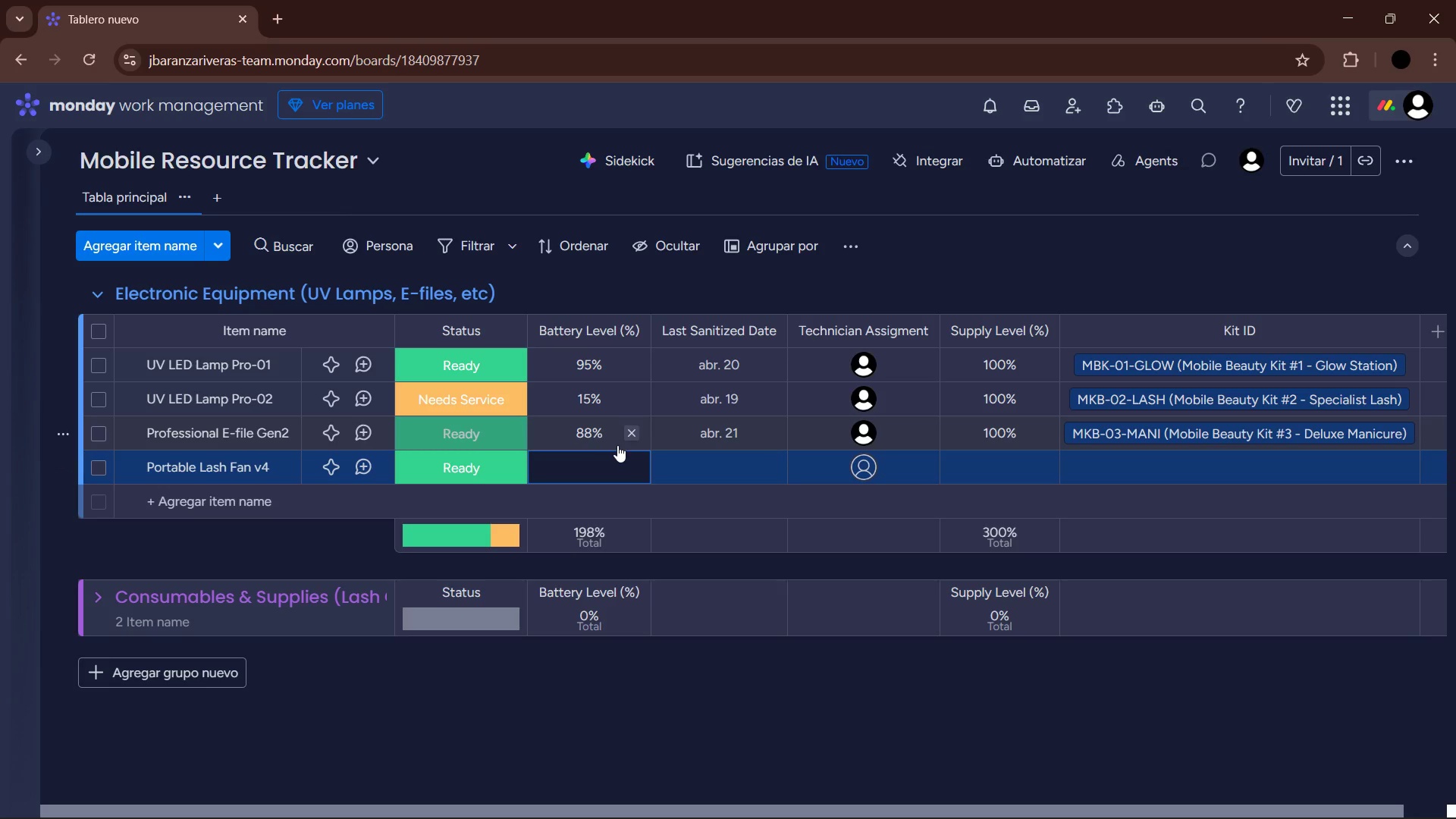 
key(Numpad1)
 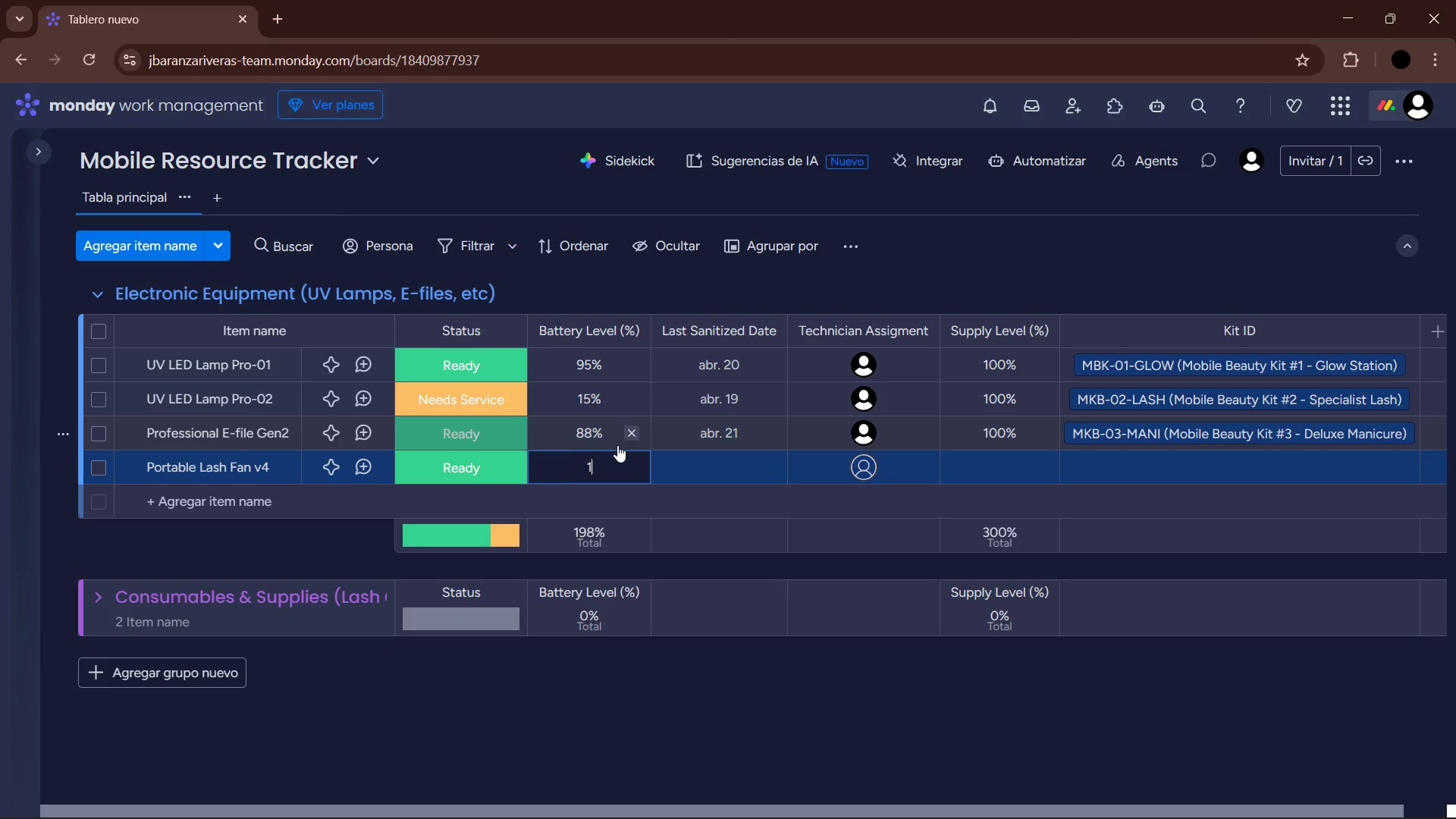 
key(Numpad0)
 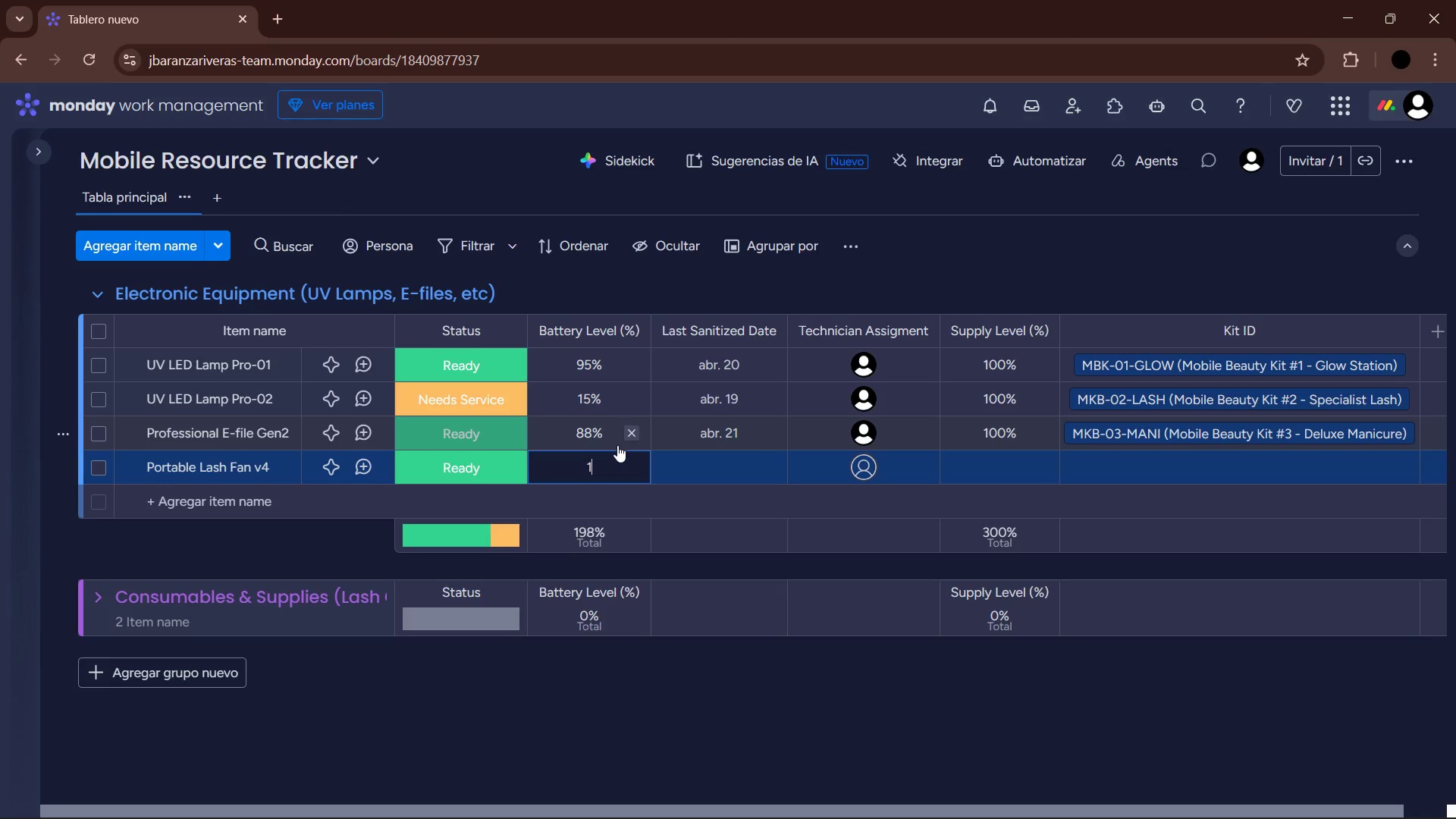 
key(Numpad0)
 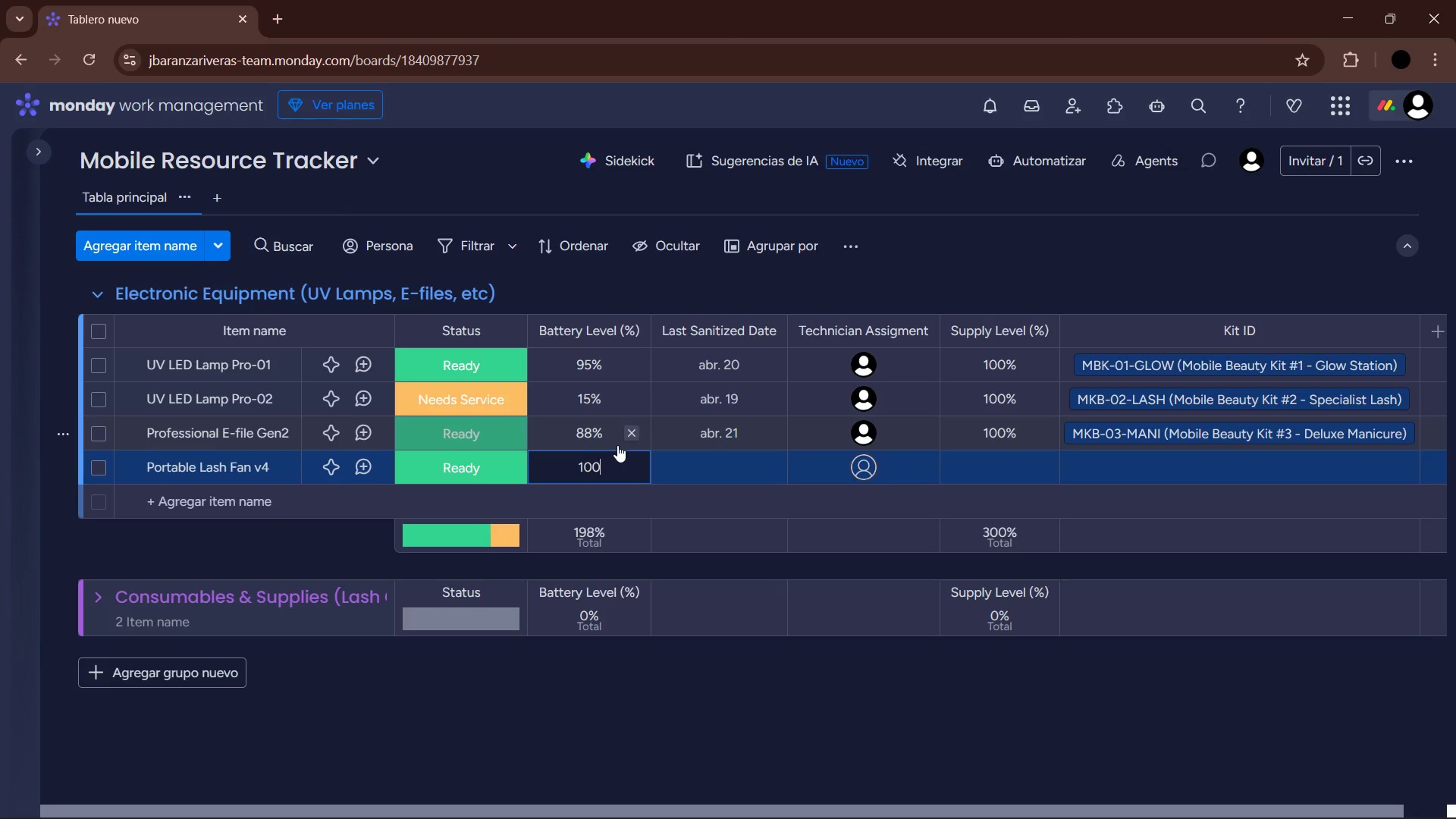 
key(Numpad0)
 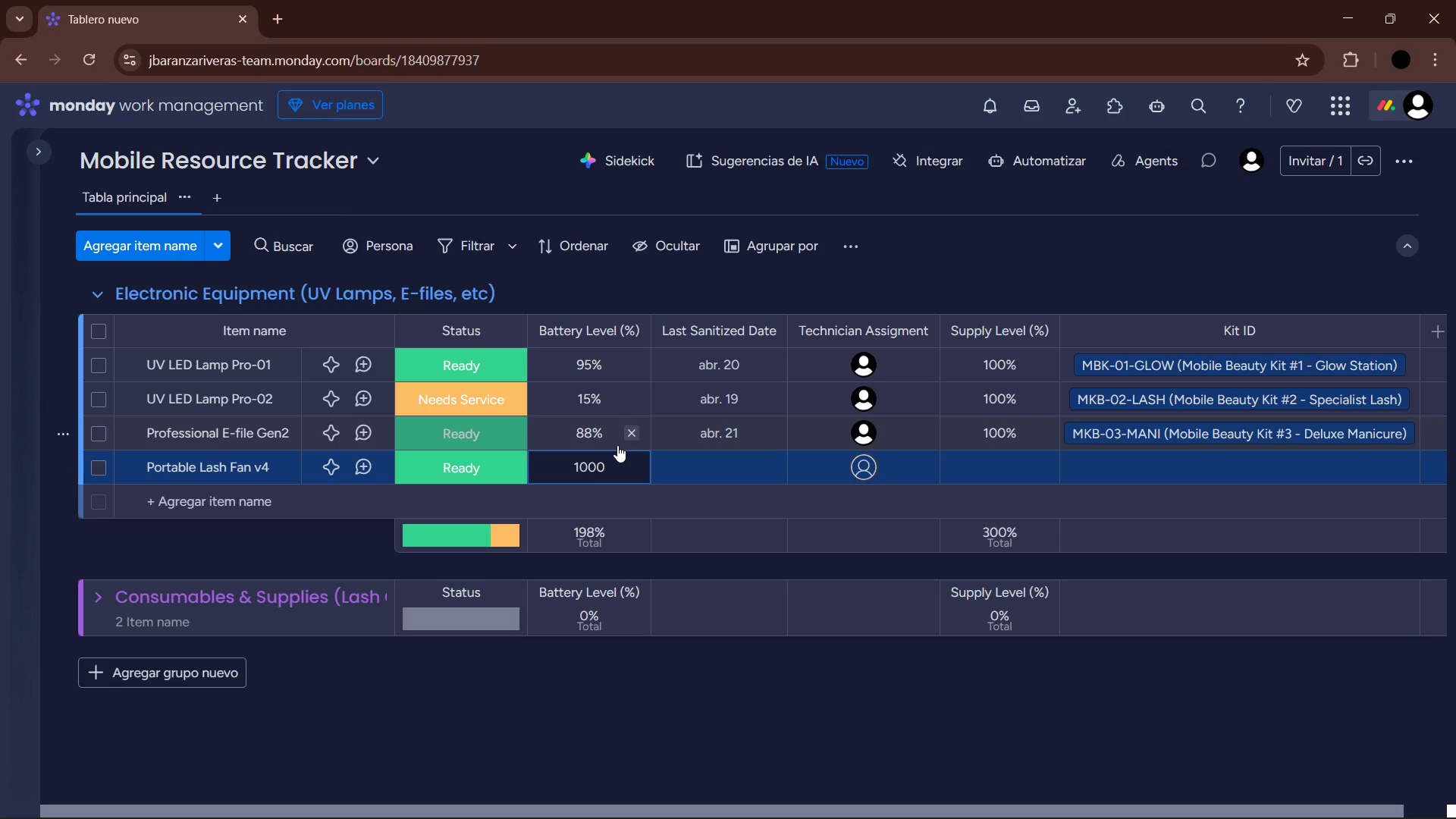 
key(Backspace)
 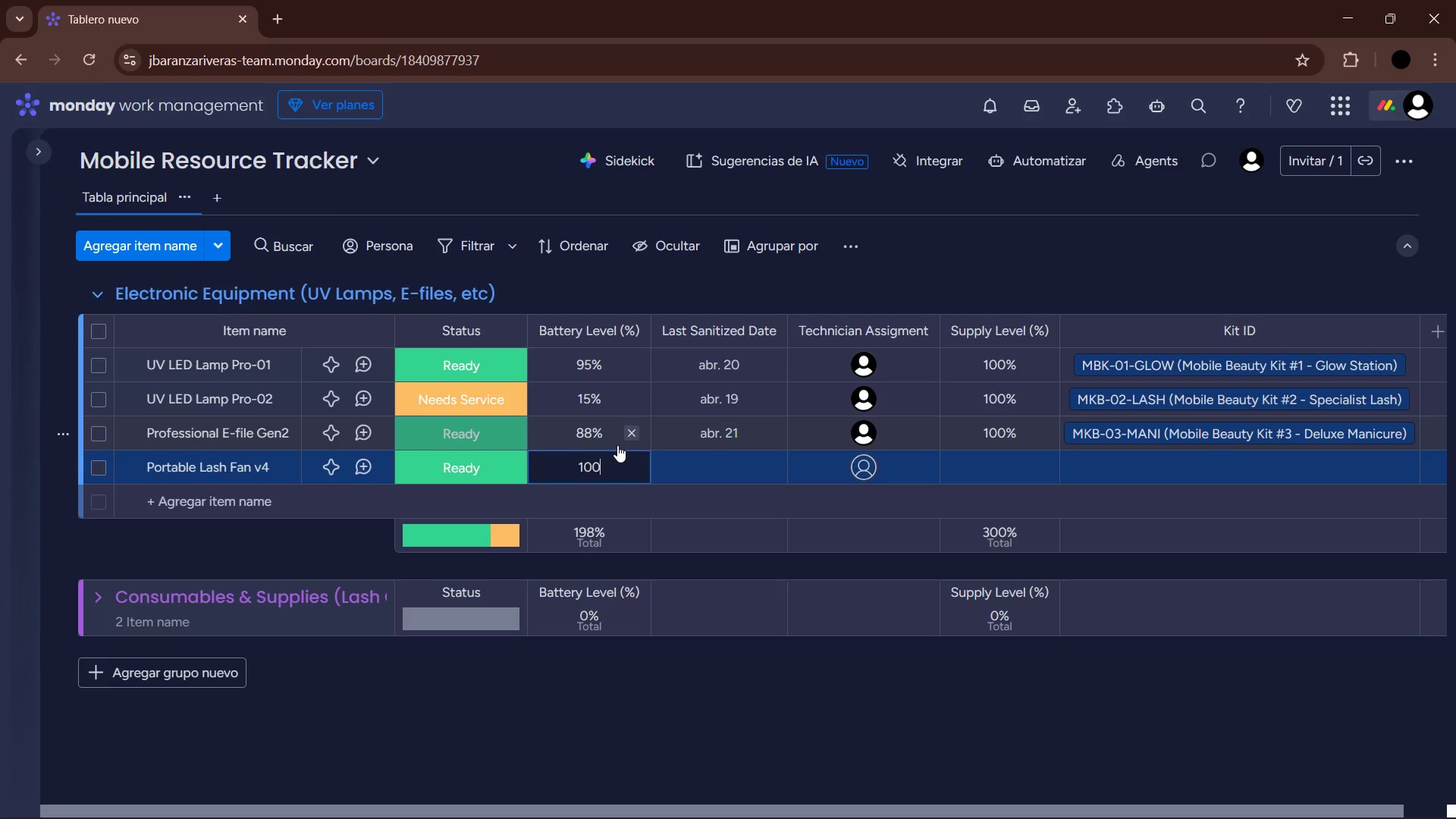 
key(Enter)
 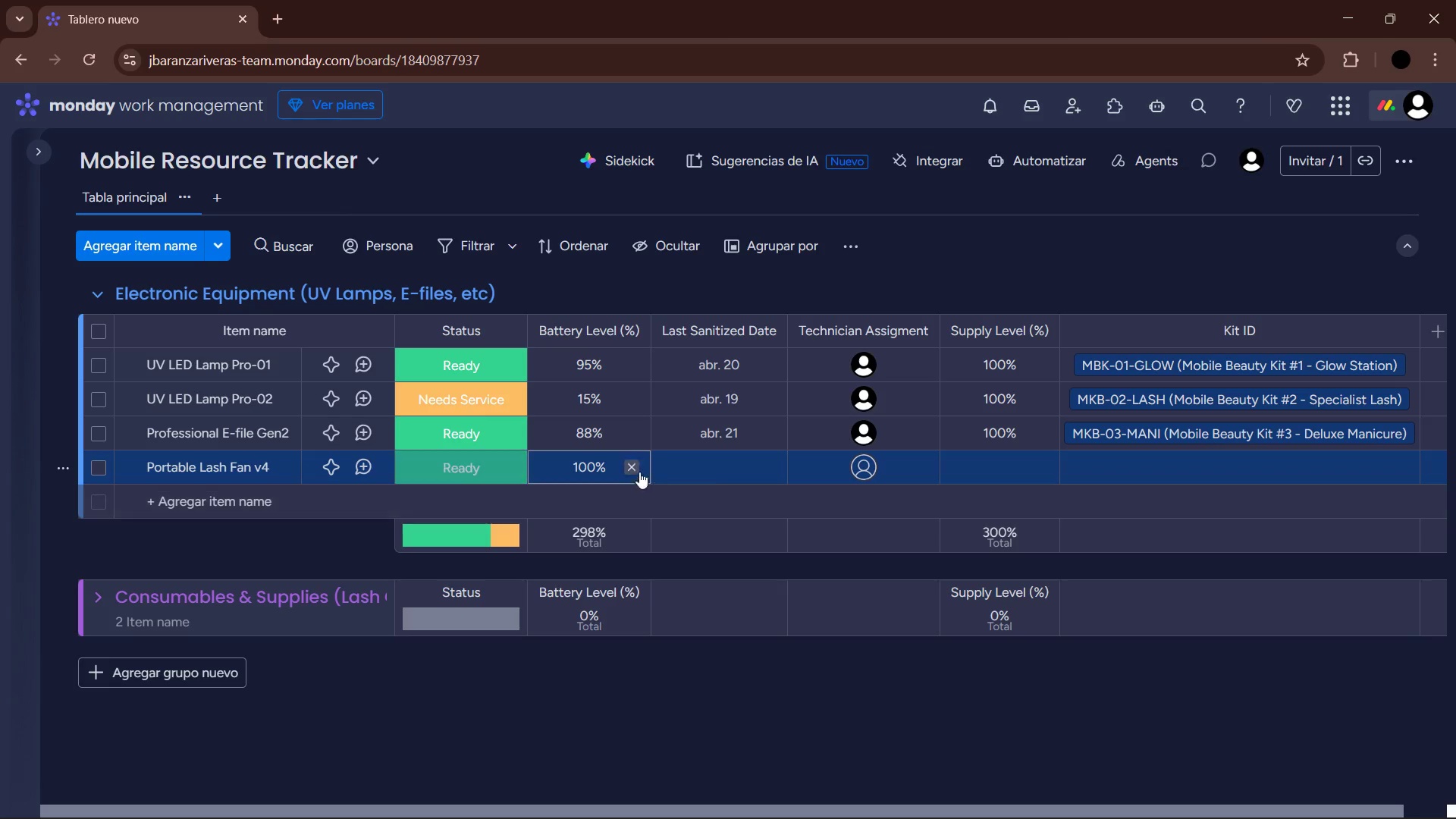 
wait(7.84)
 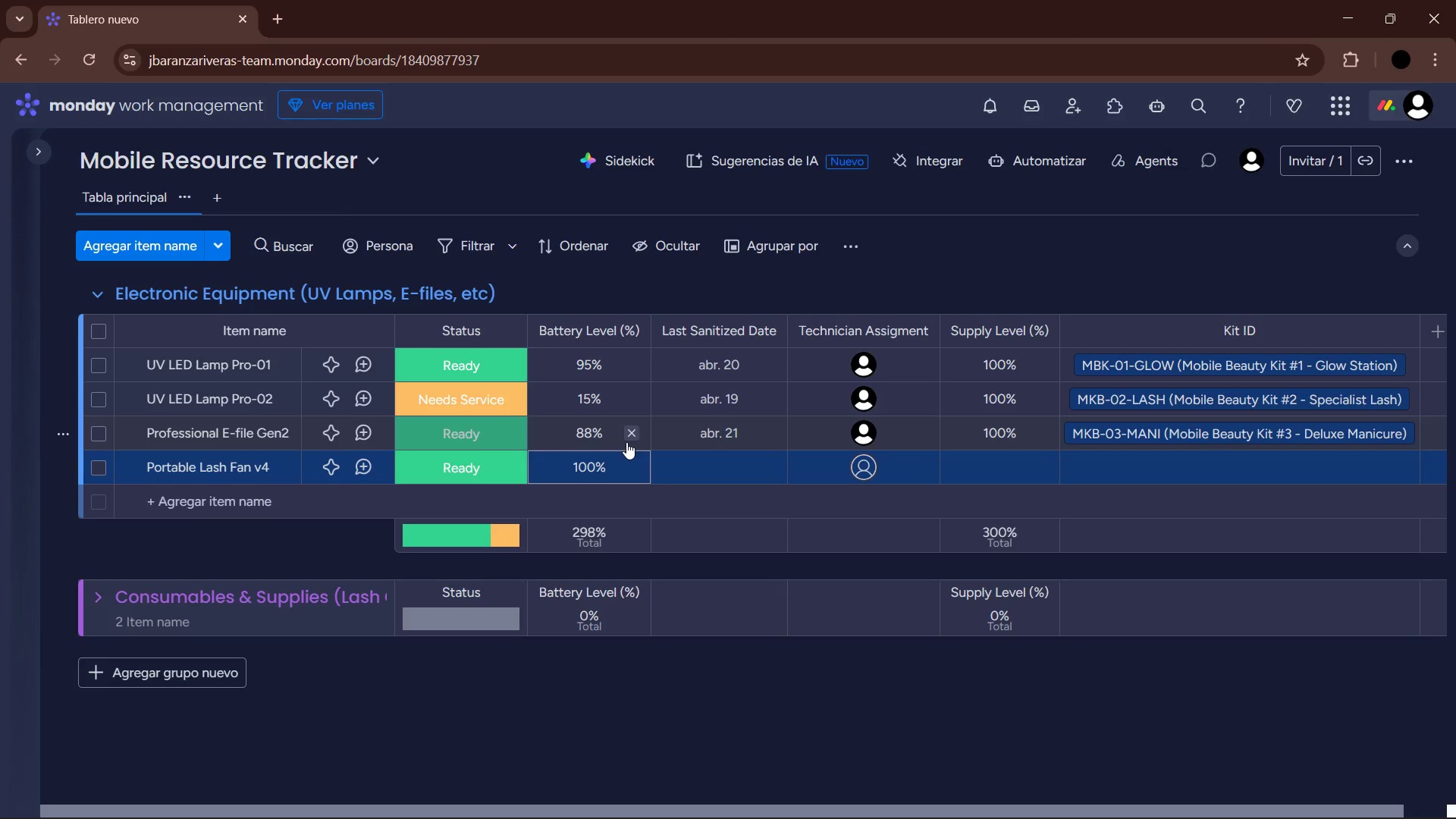 
left_click([732, 468])
 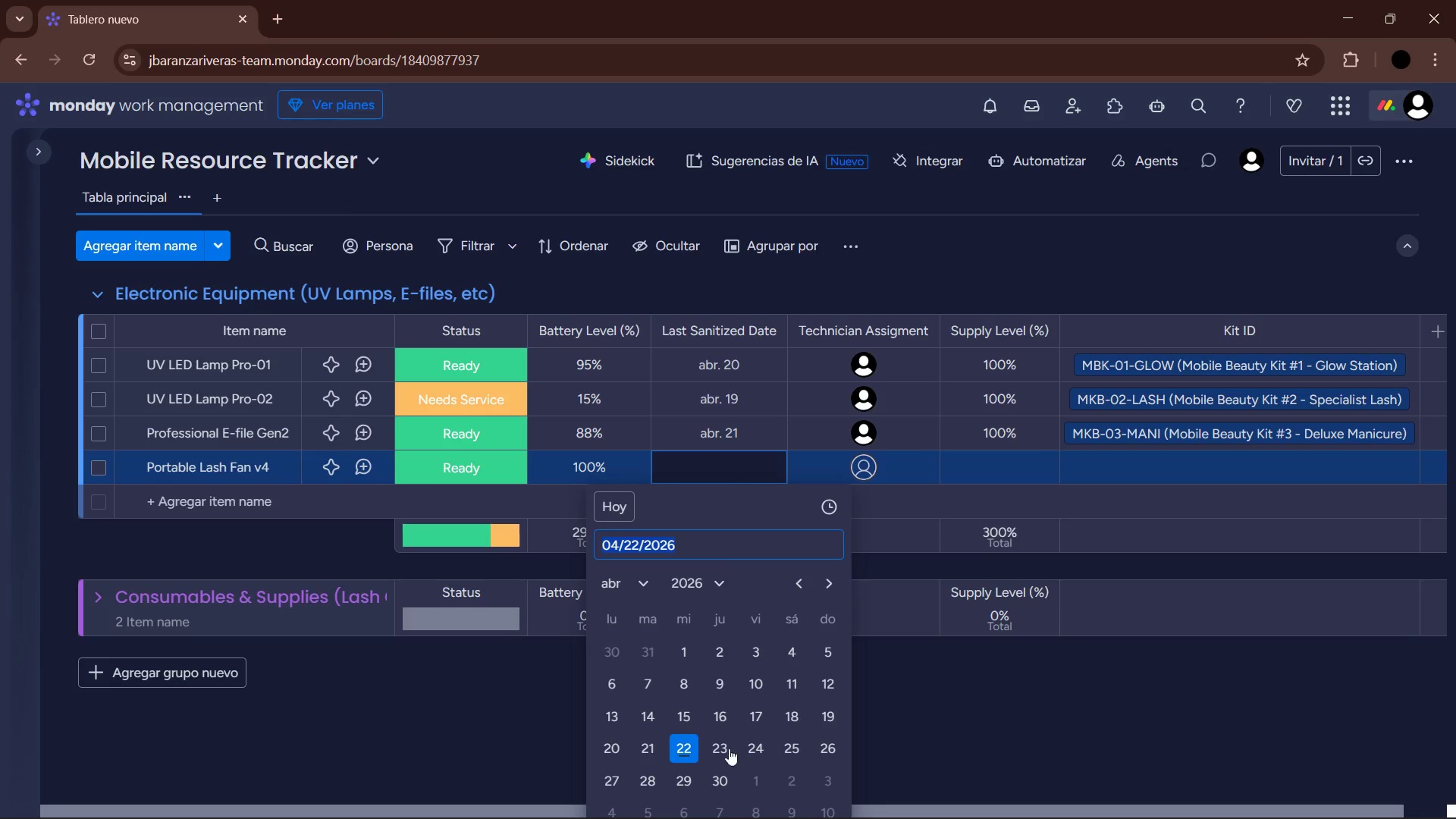 
left_click([682, 752])
 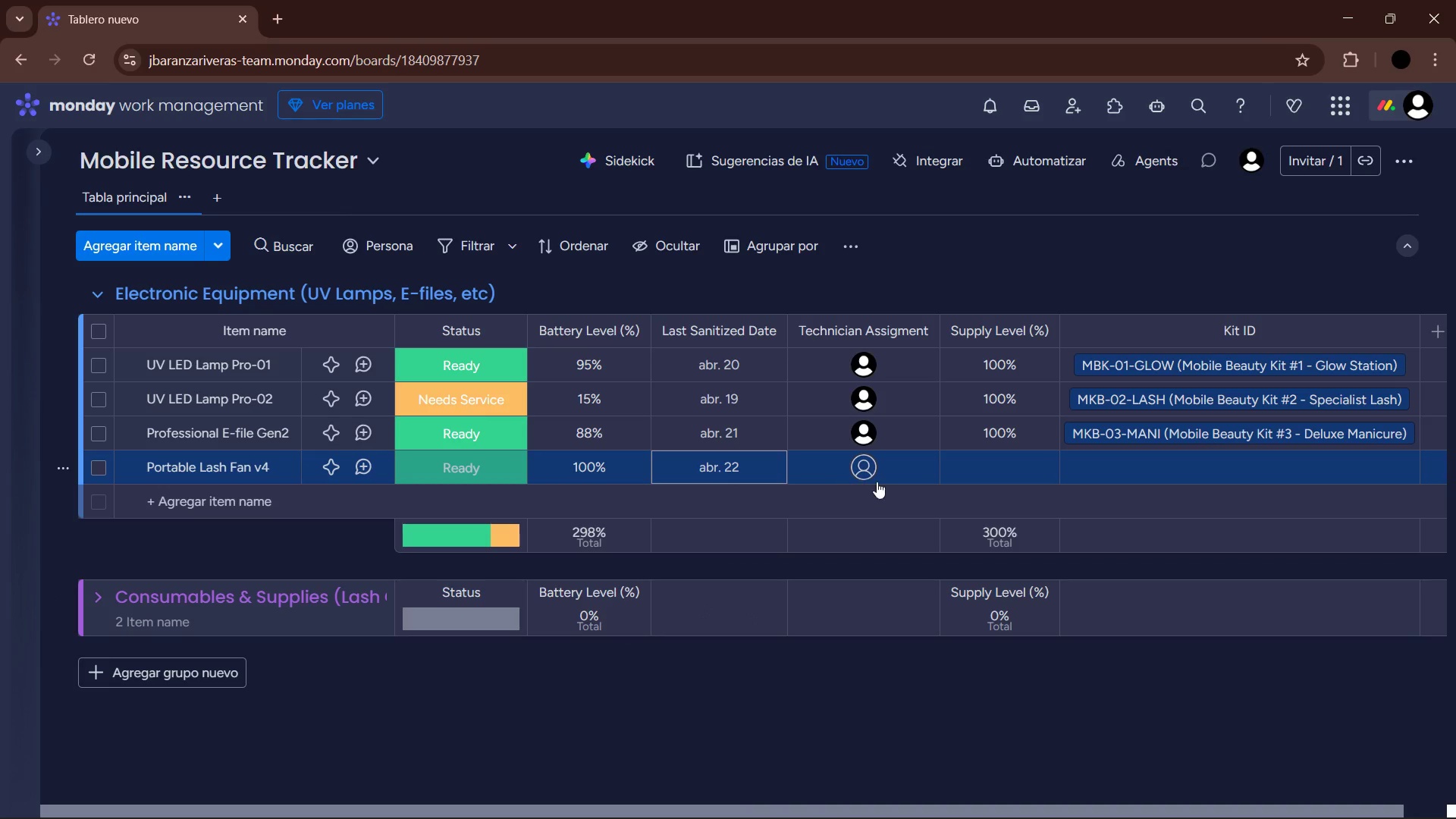 
left_click([868, 472])
 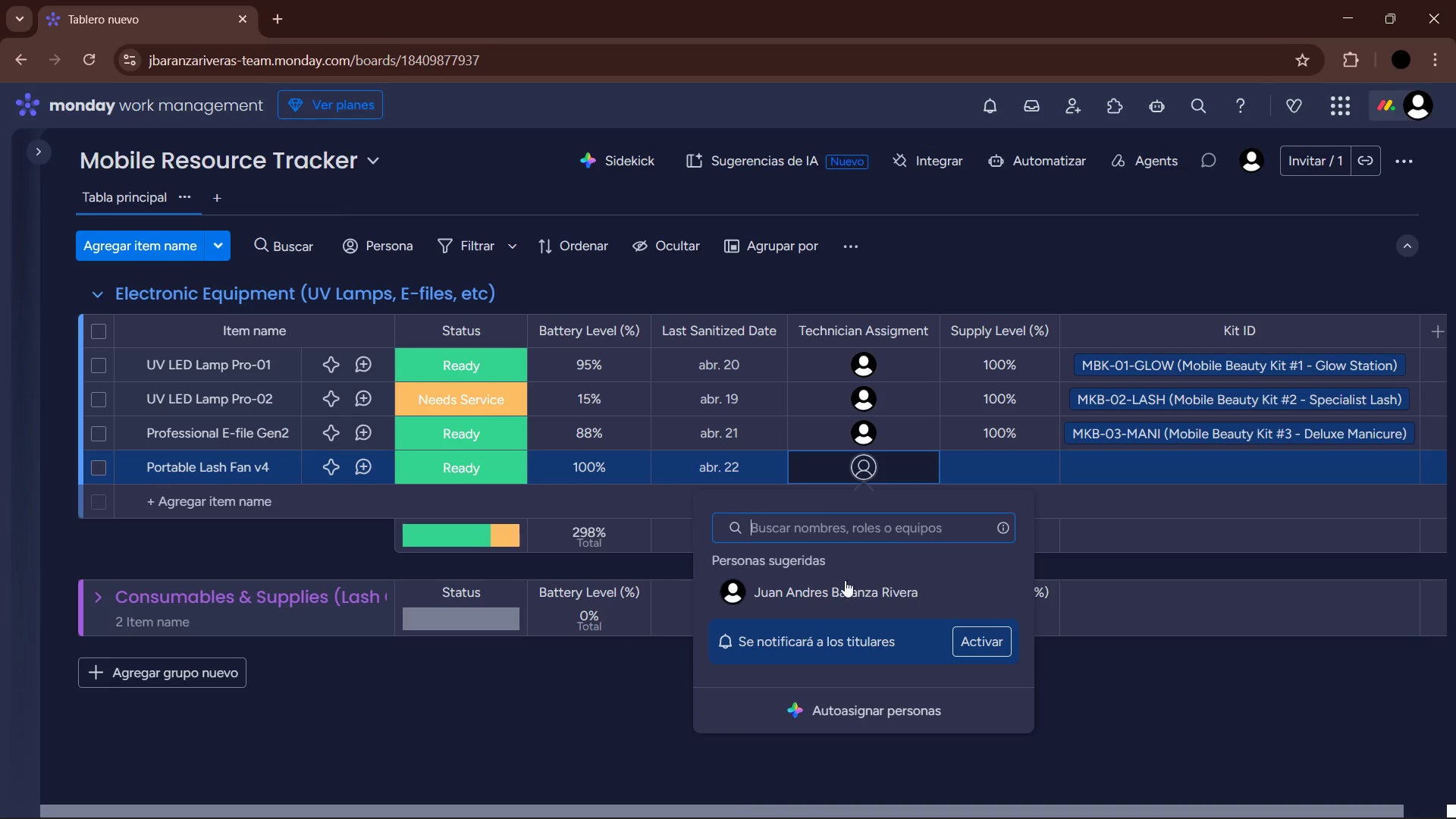 
left_click([833, 598])
 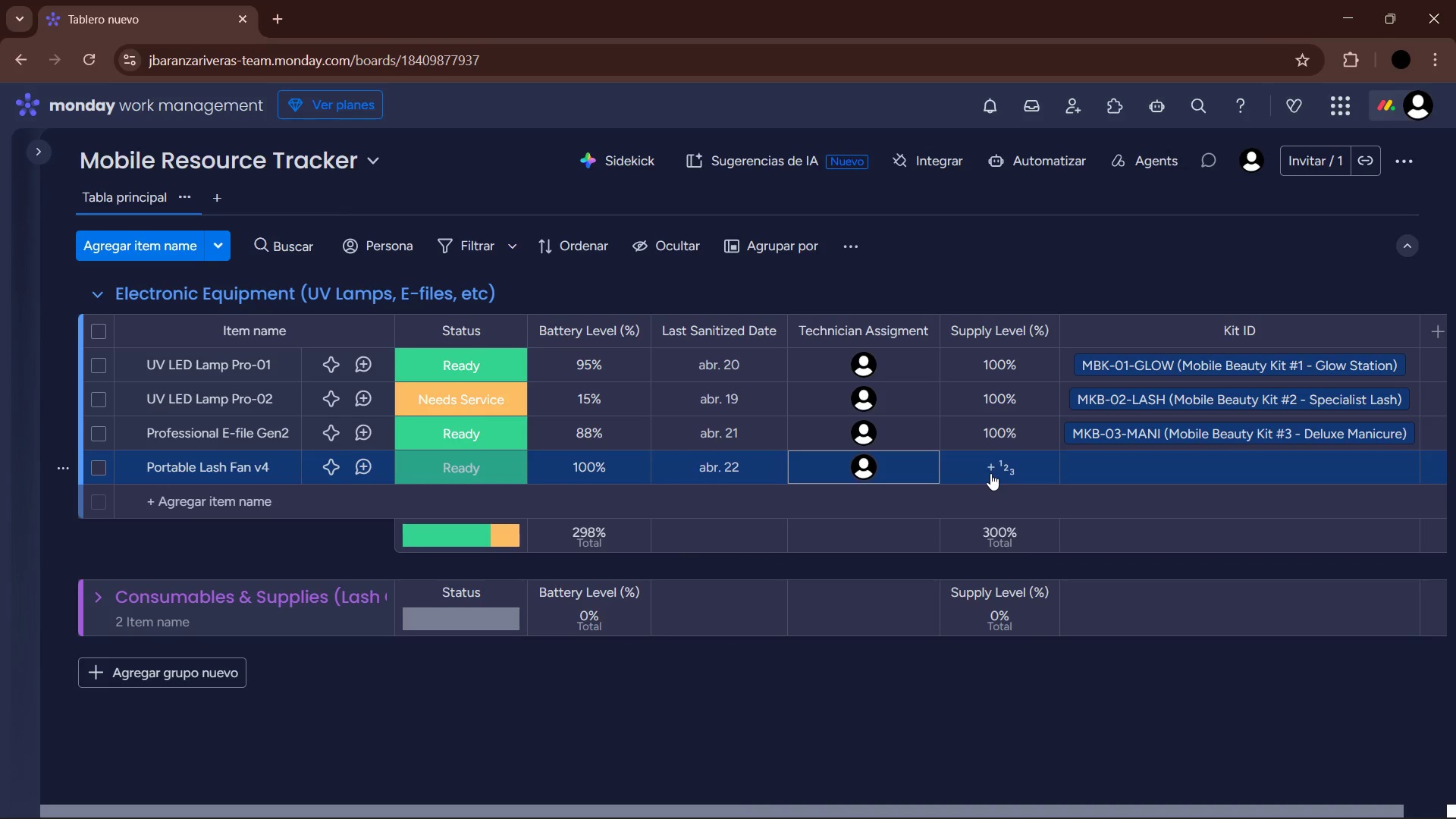 
left_click([990, 473])
 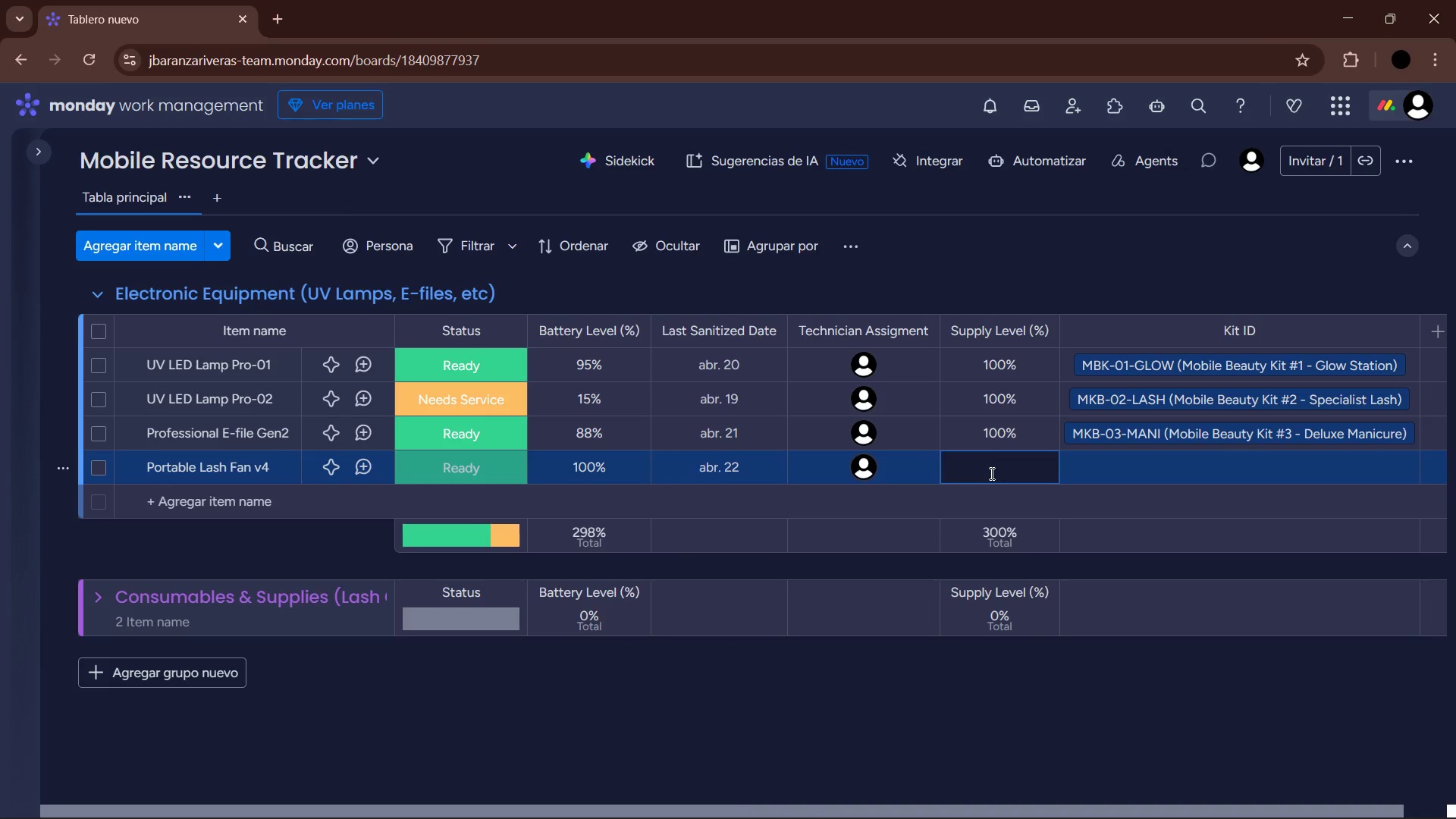 
key(Numpad1)
 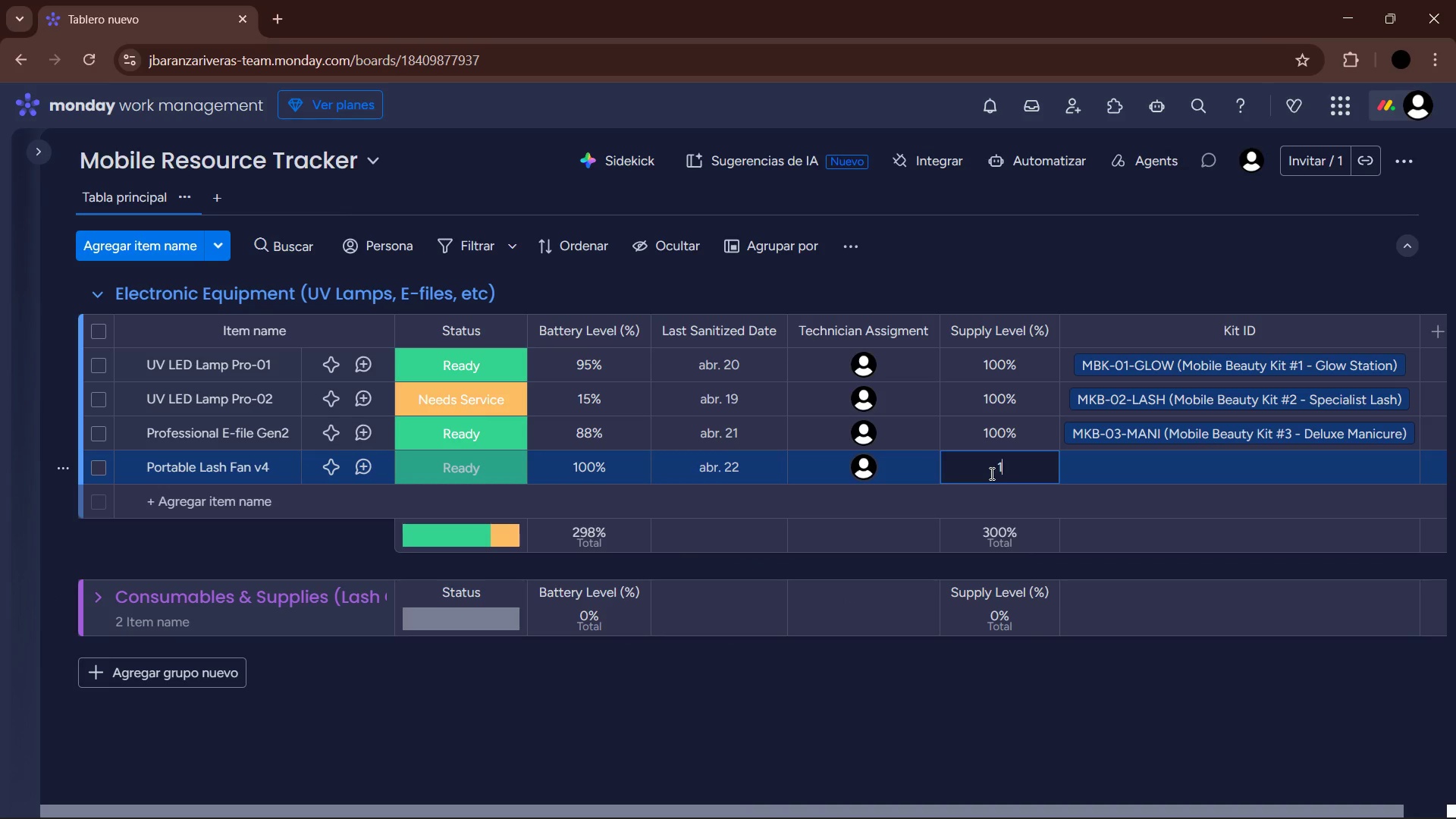 
key(Numpad0)
 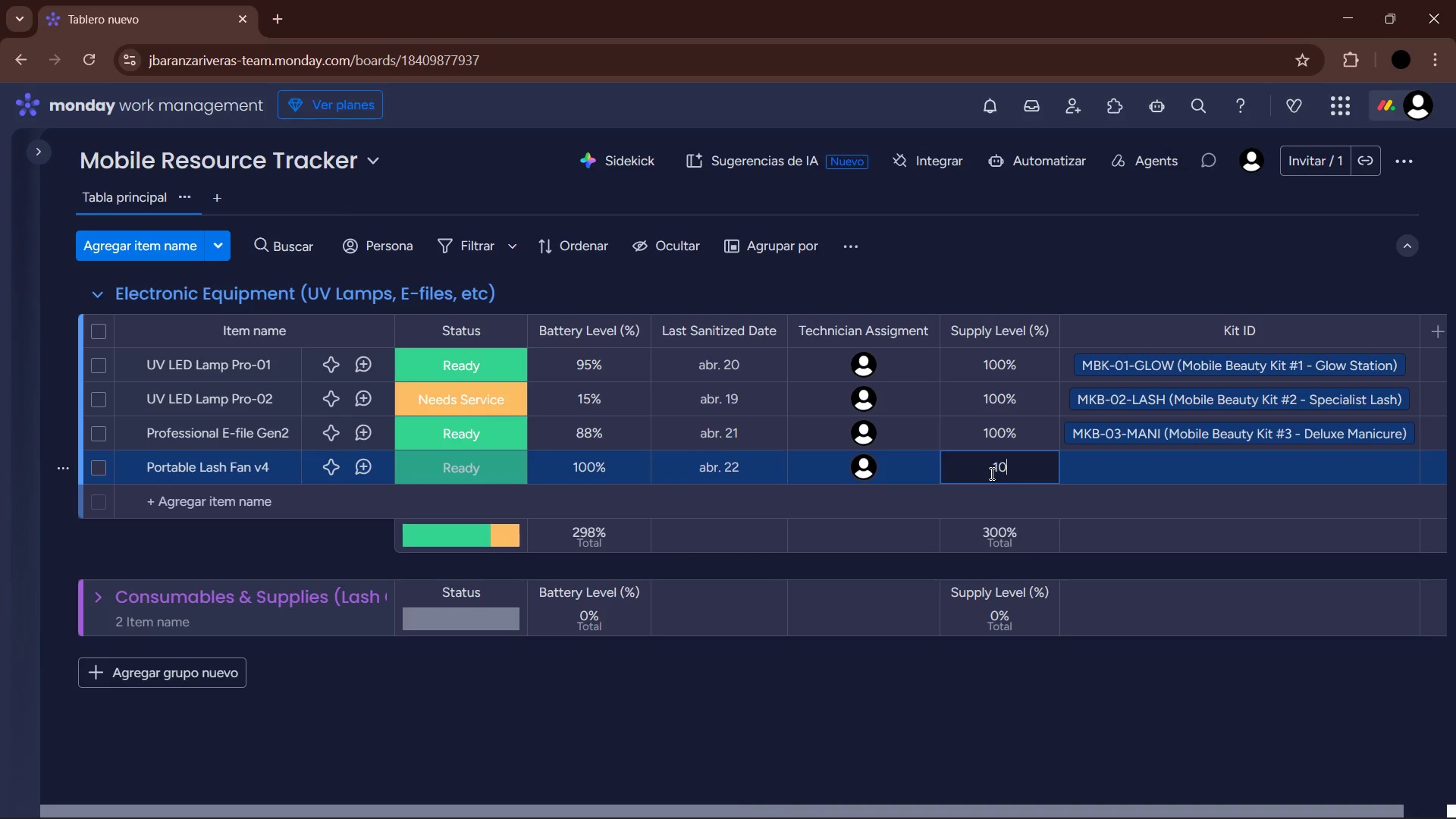 
key(Numpad0)
 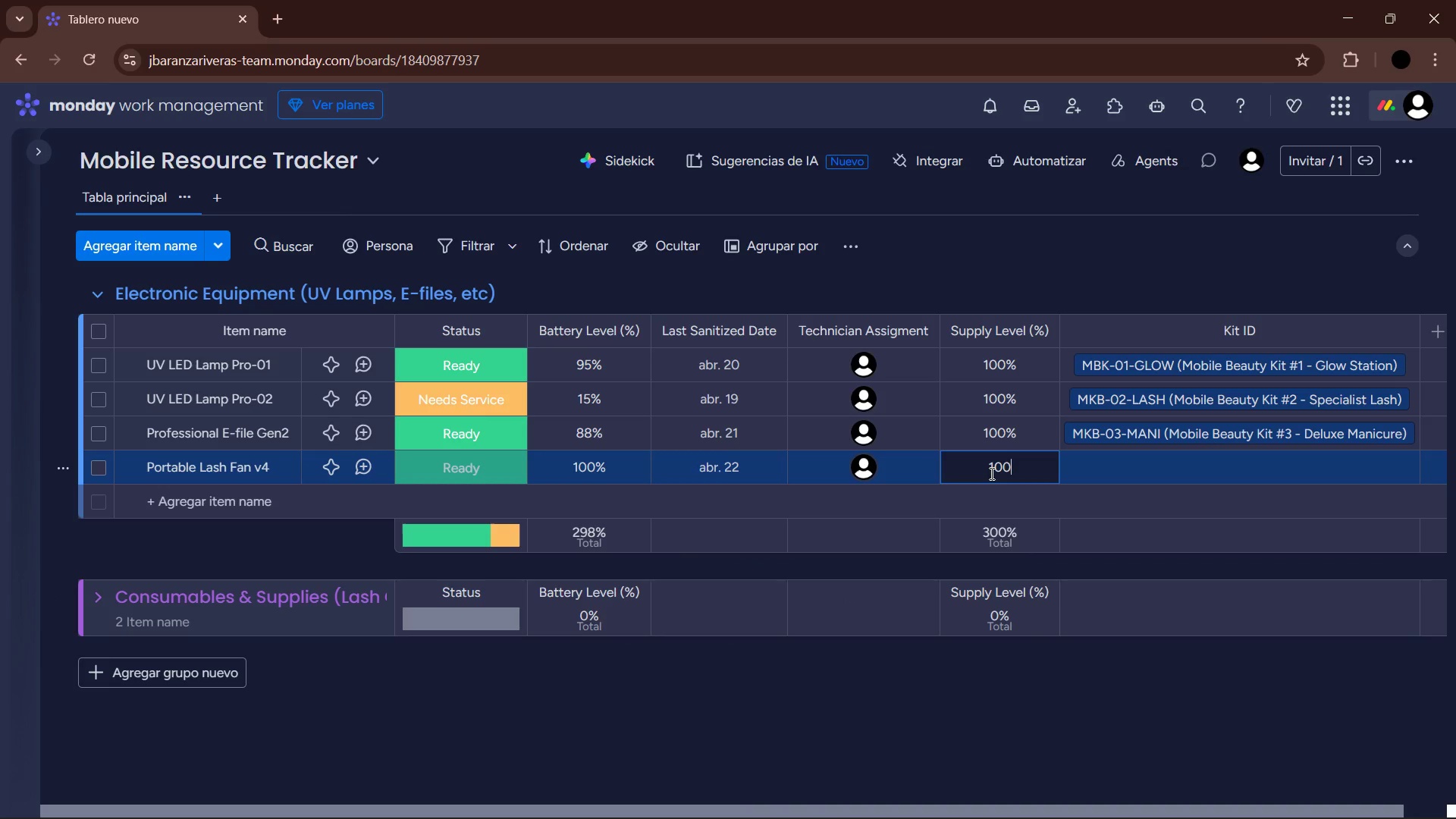 
key(Enter)
 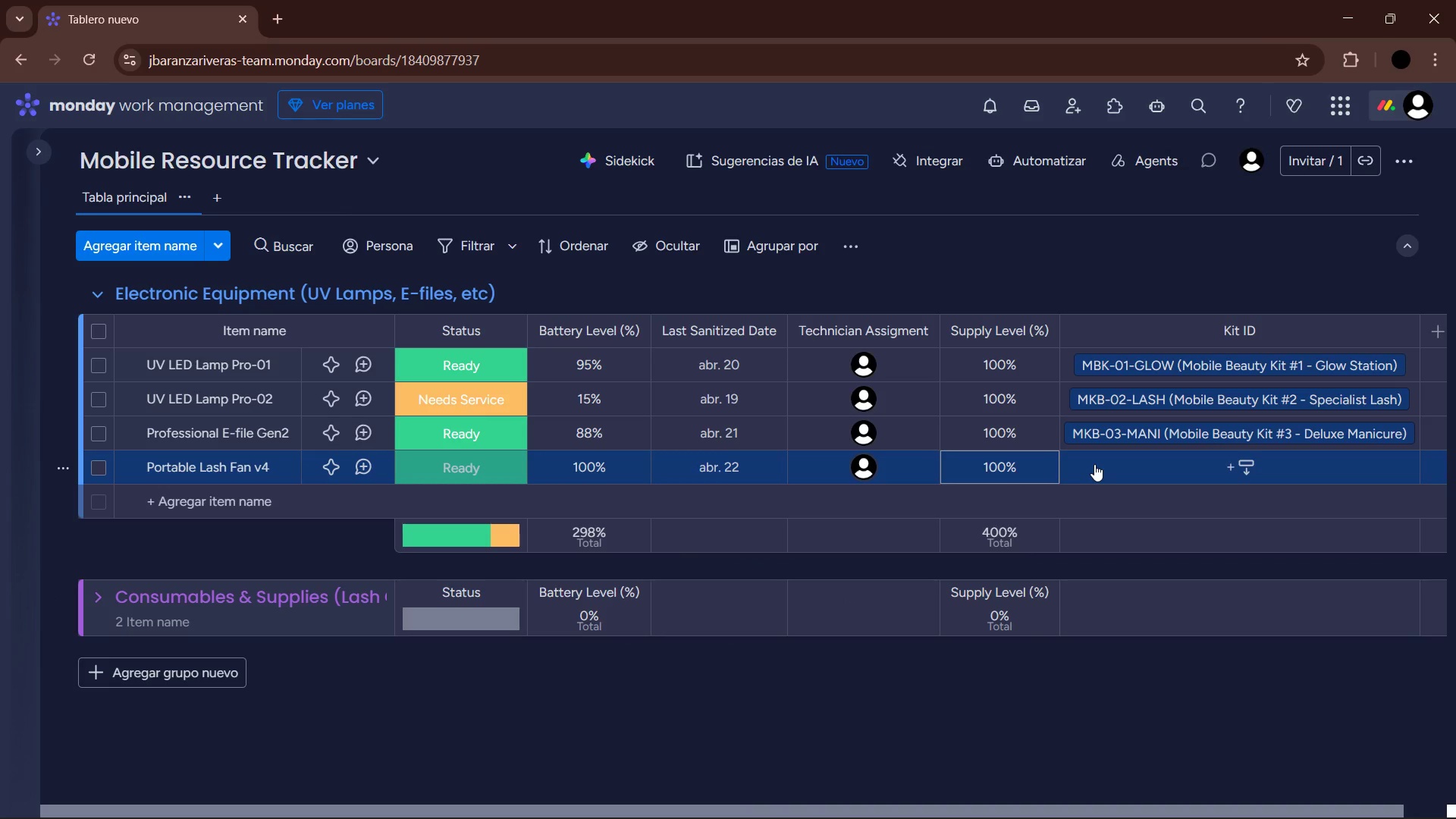 
right_click([1017, 540])
 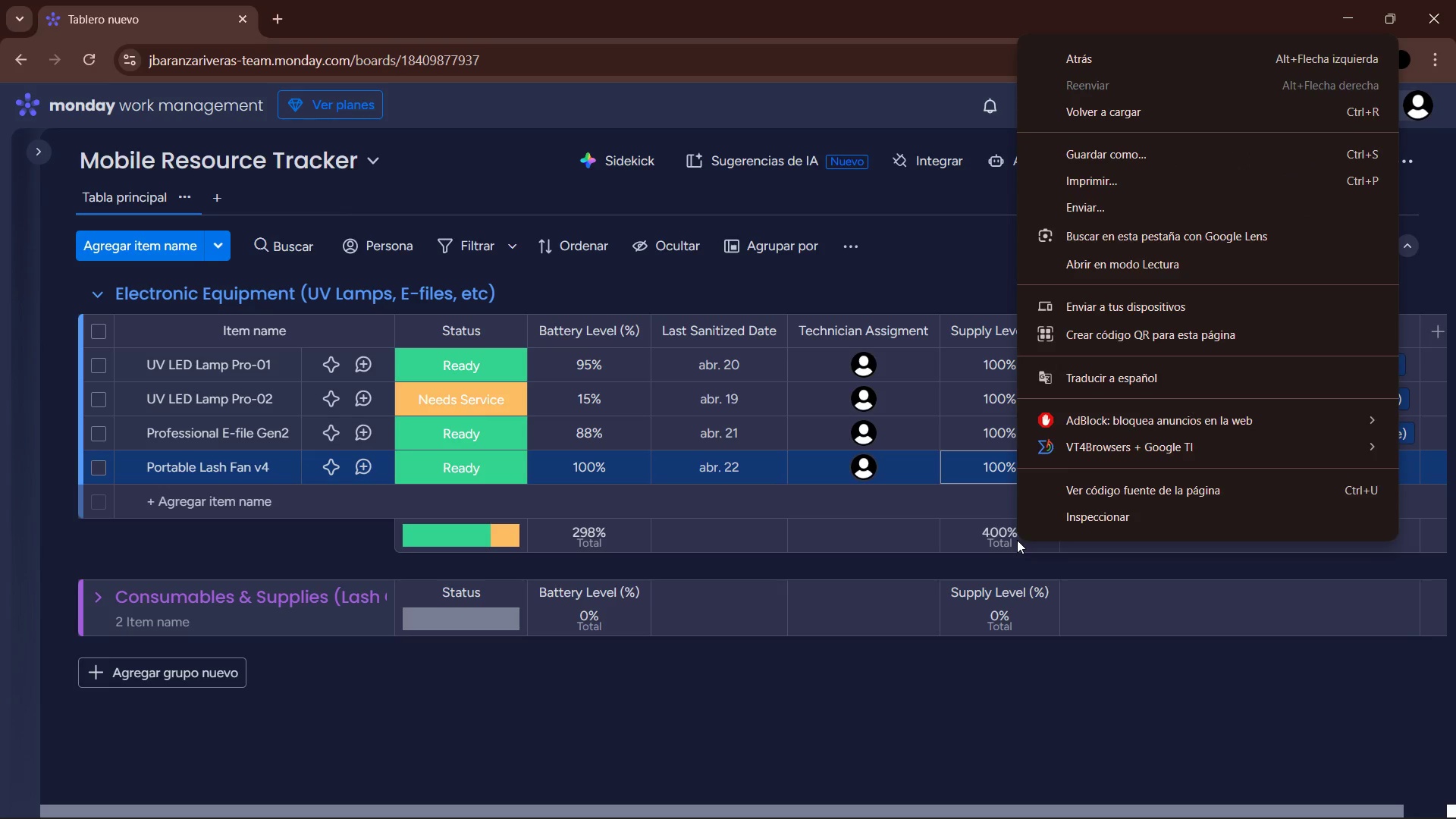 
left_click([989, 545])
 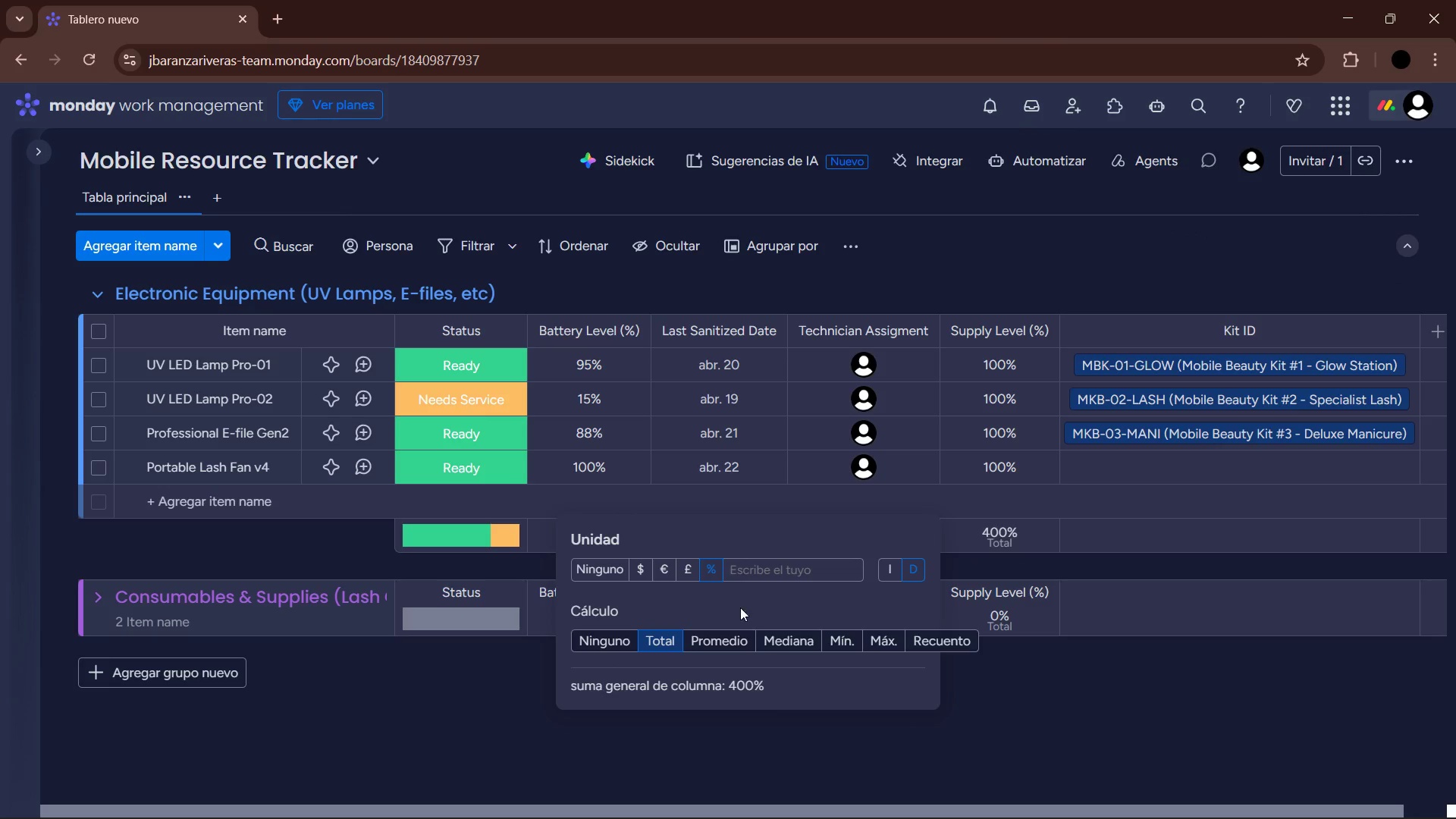 
left_click([604, 644])
 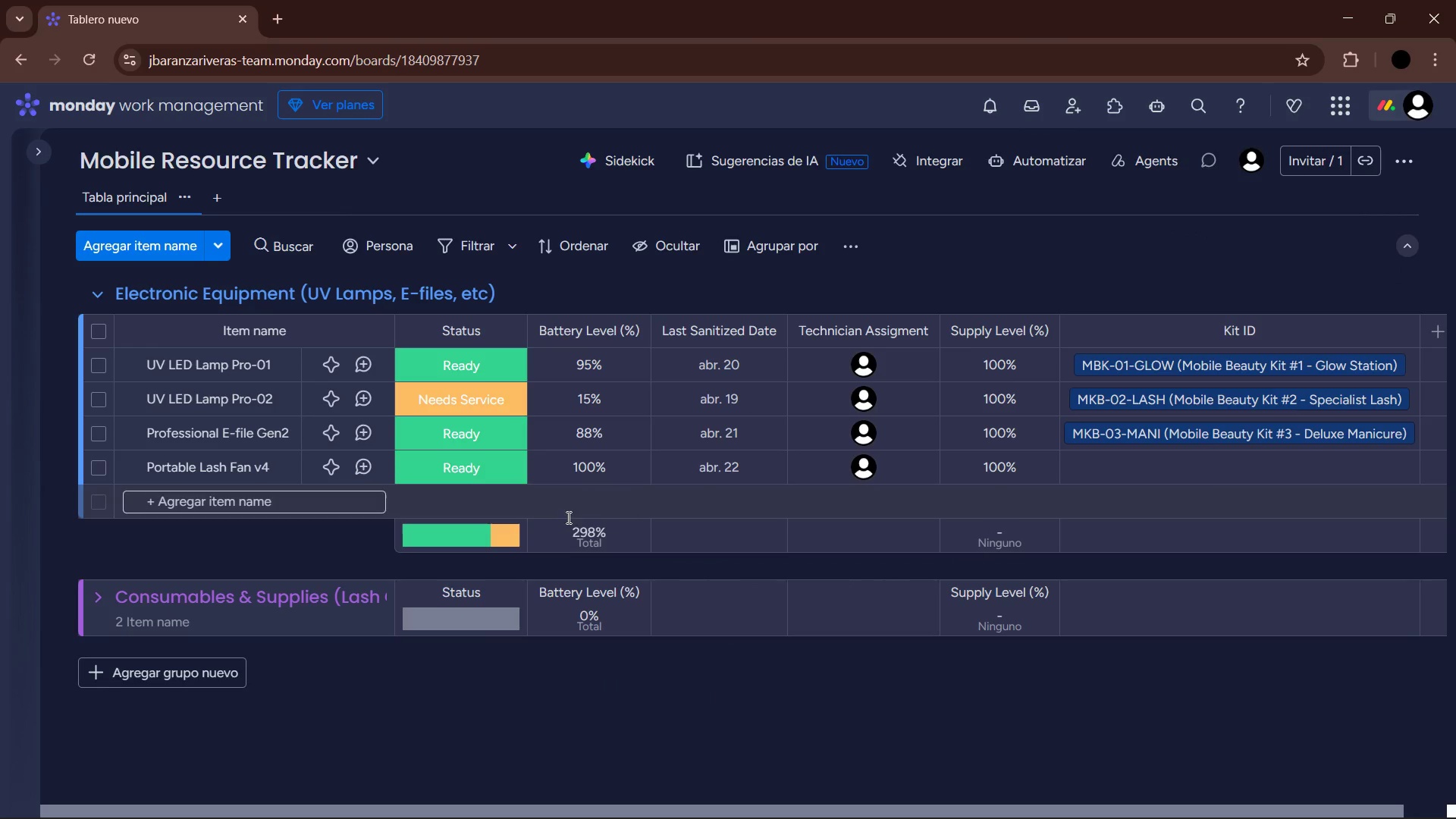 
left_click([568, 538])
 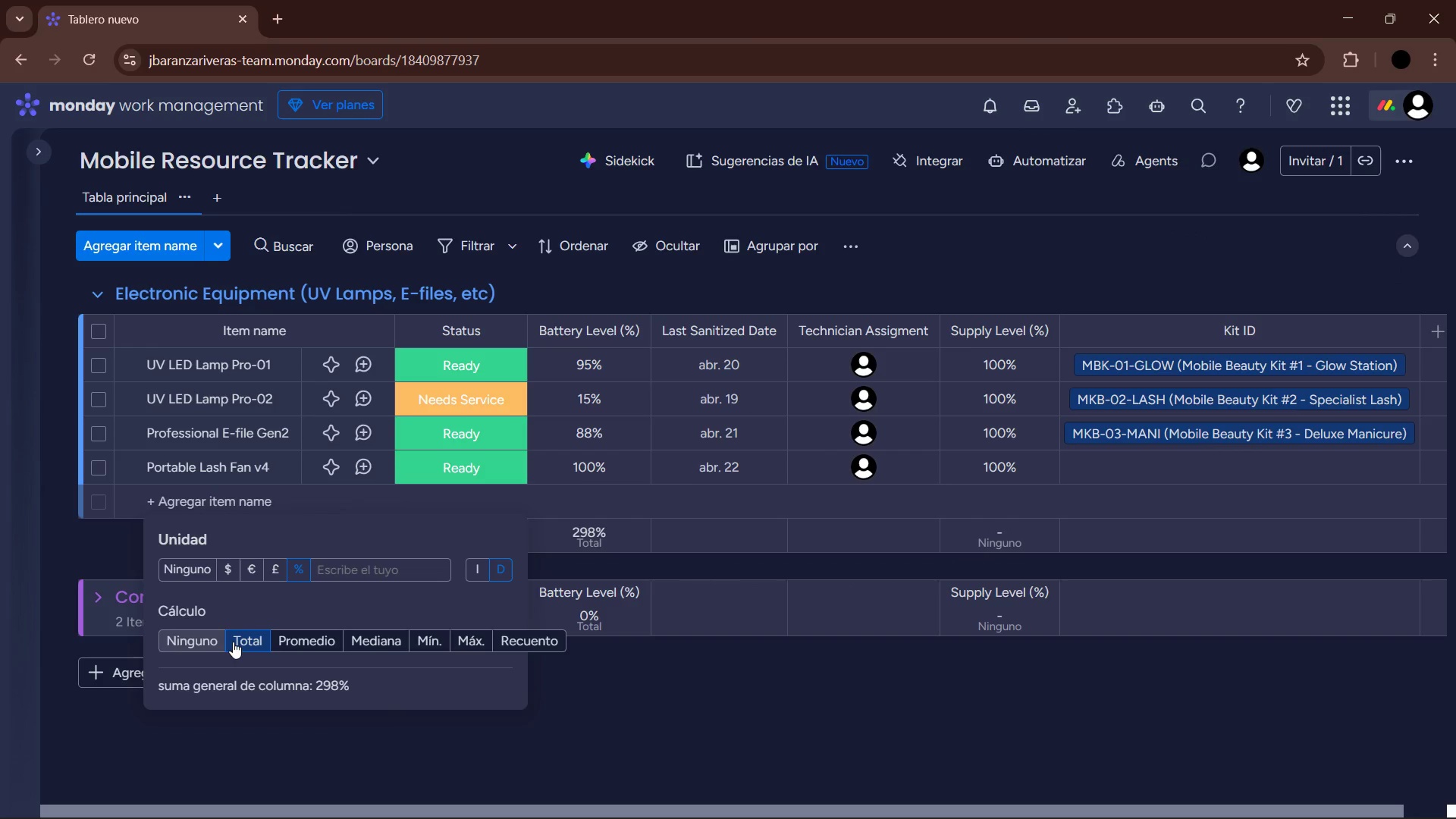 
left_click([196, 640])
 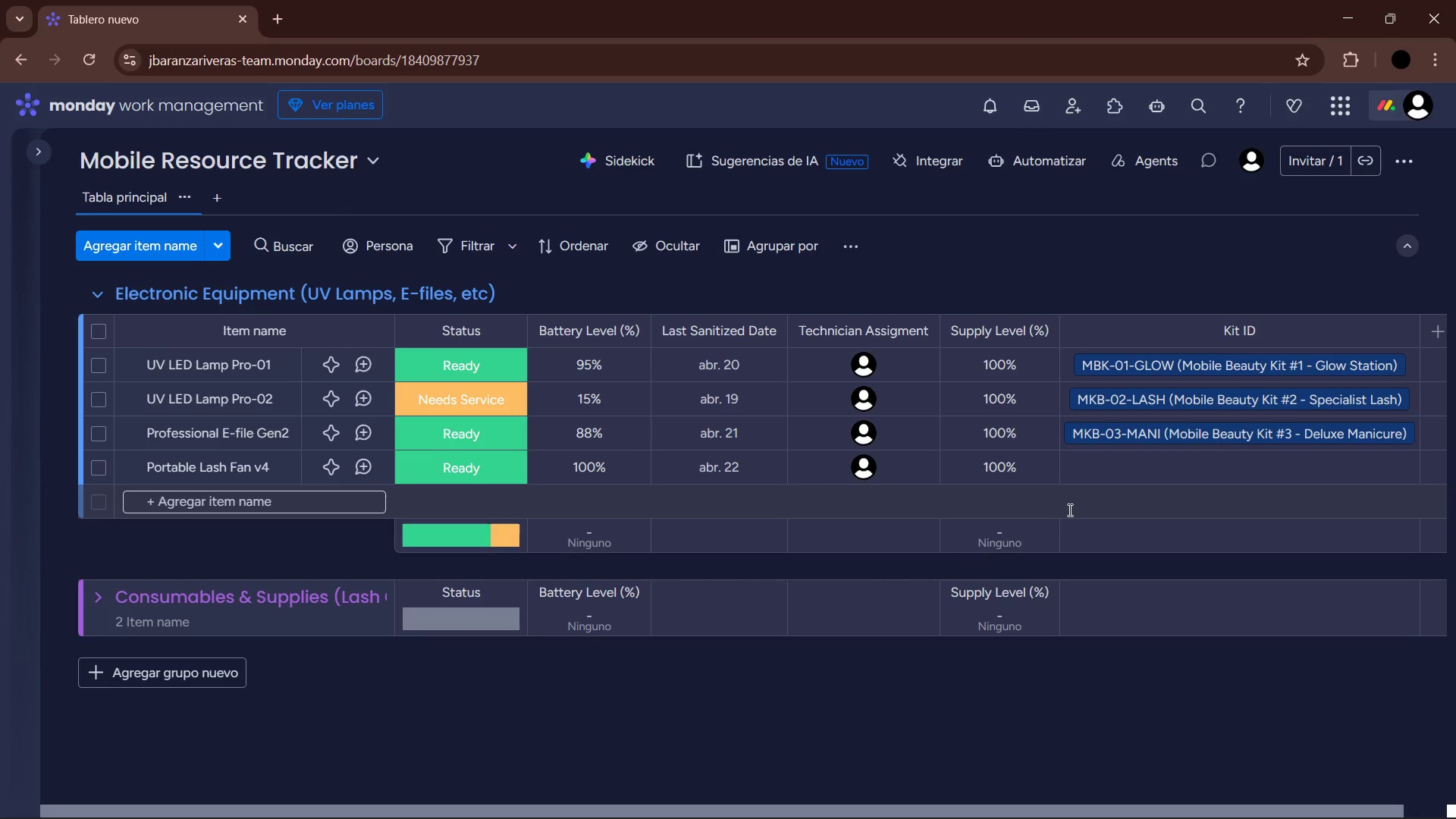 
right_click([1009, 541])
 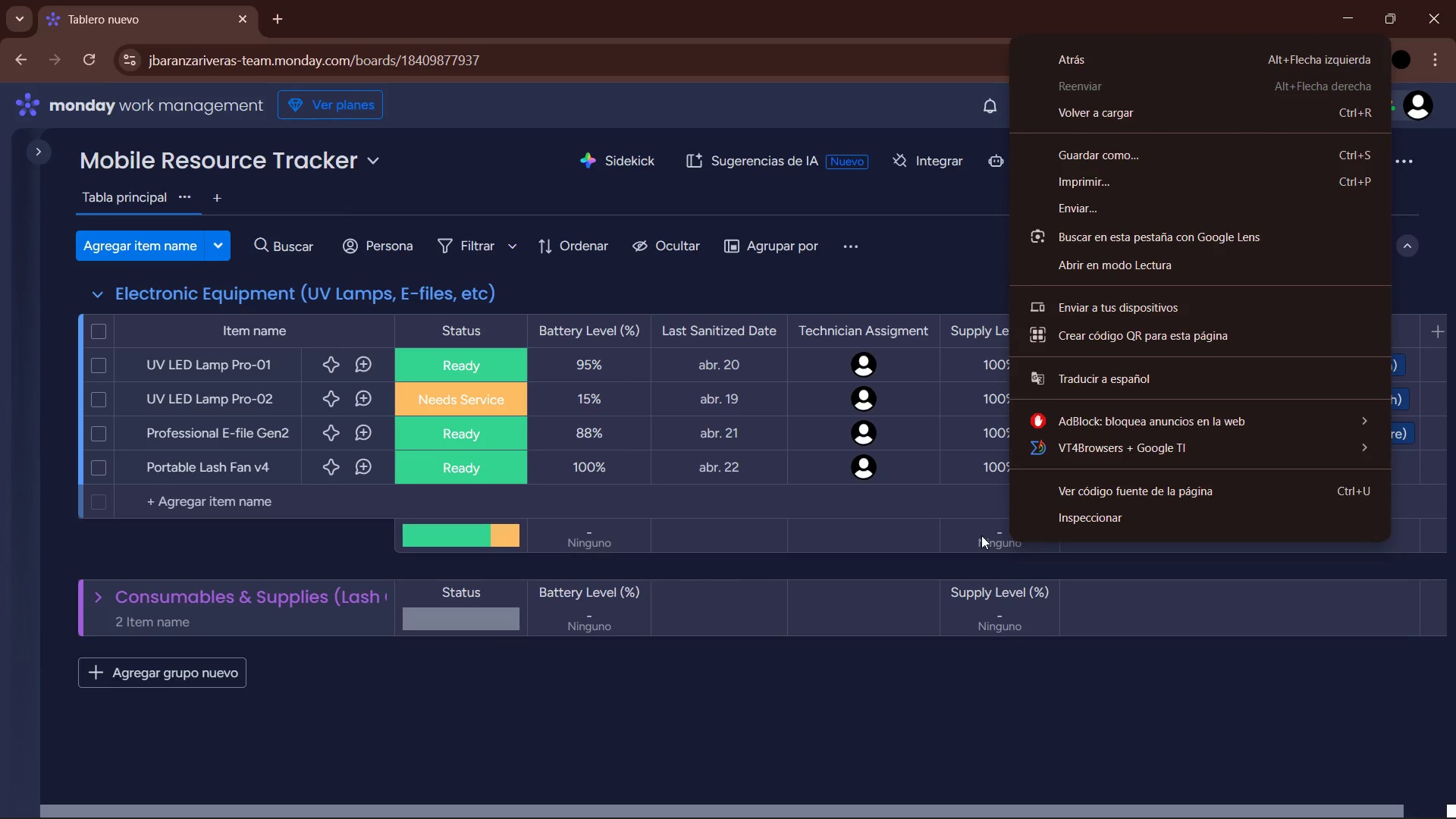 
double_click([981, 535])
 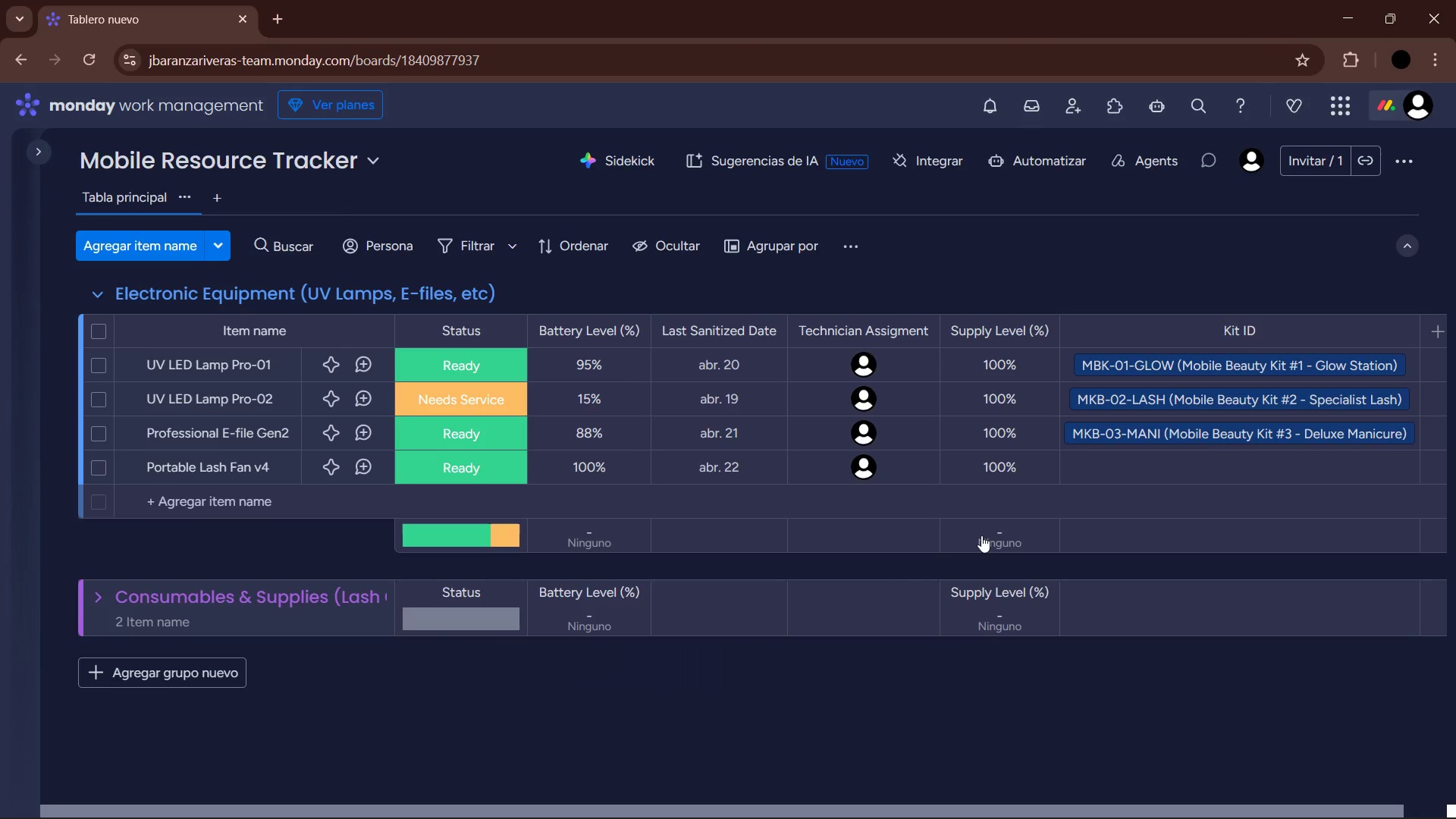 
triple_click([981, 535])
 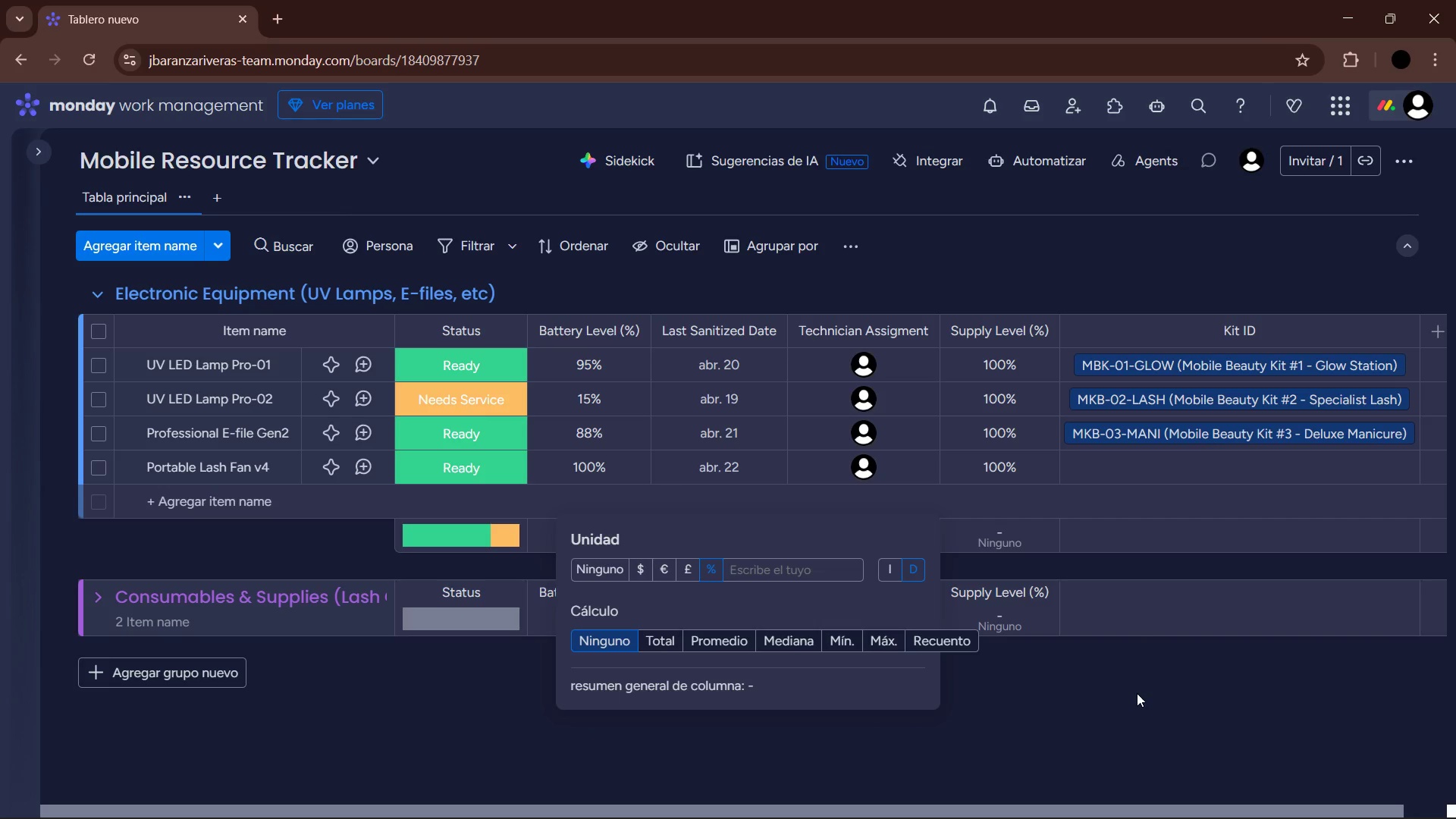 
left_click([1043, 334])
 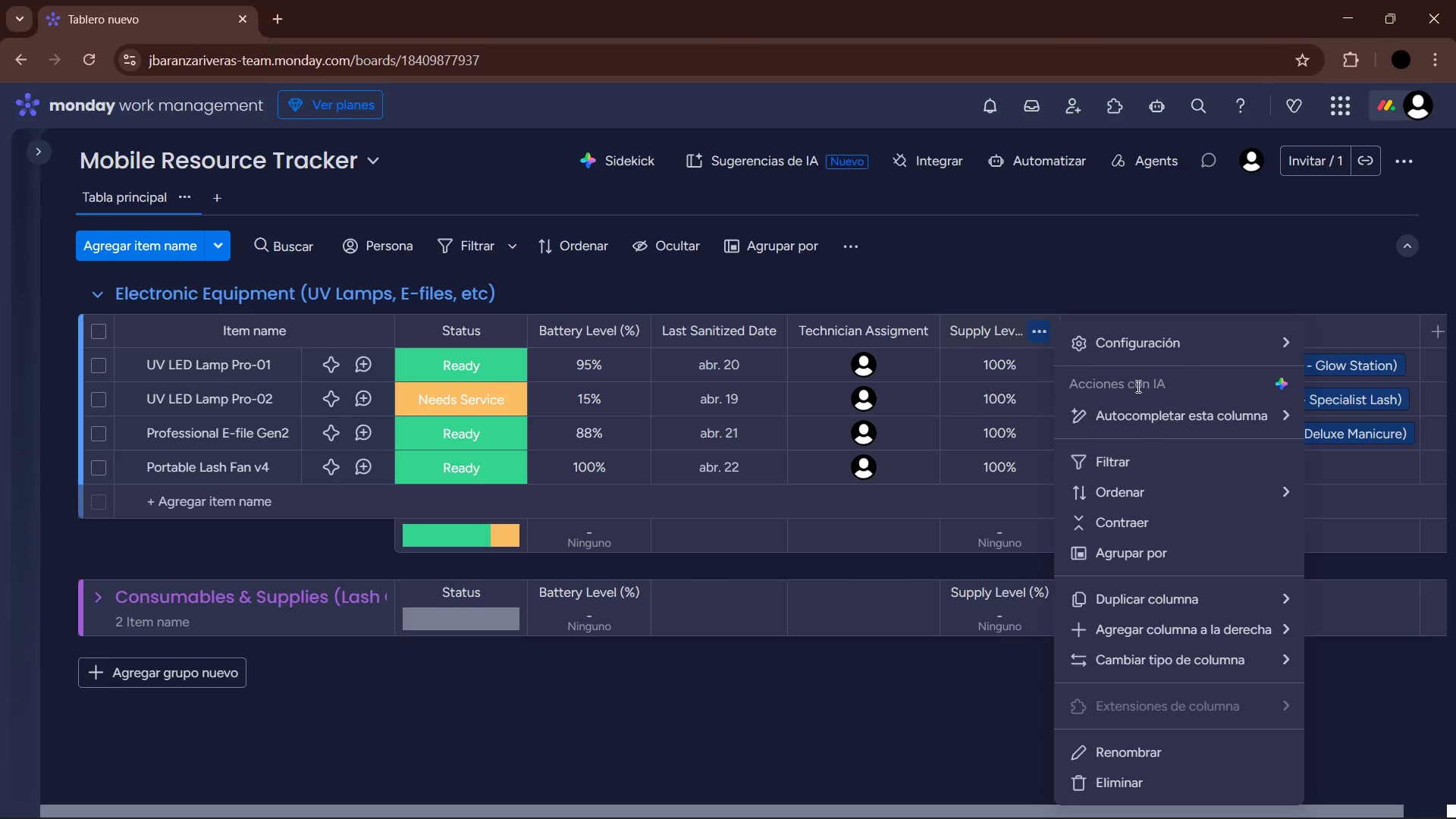 
left_click([1137, 351])
 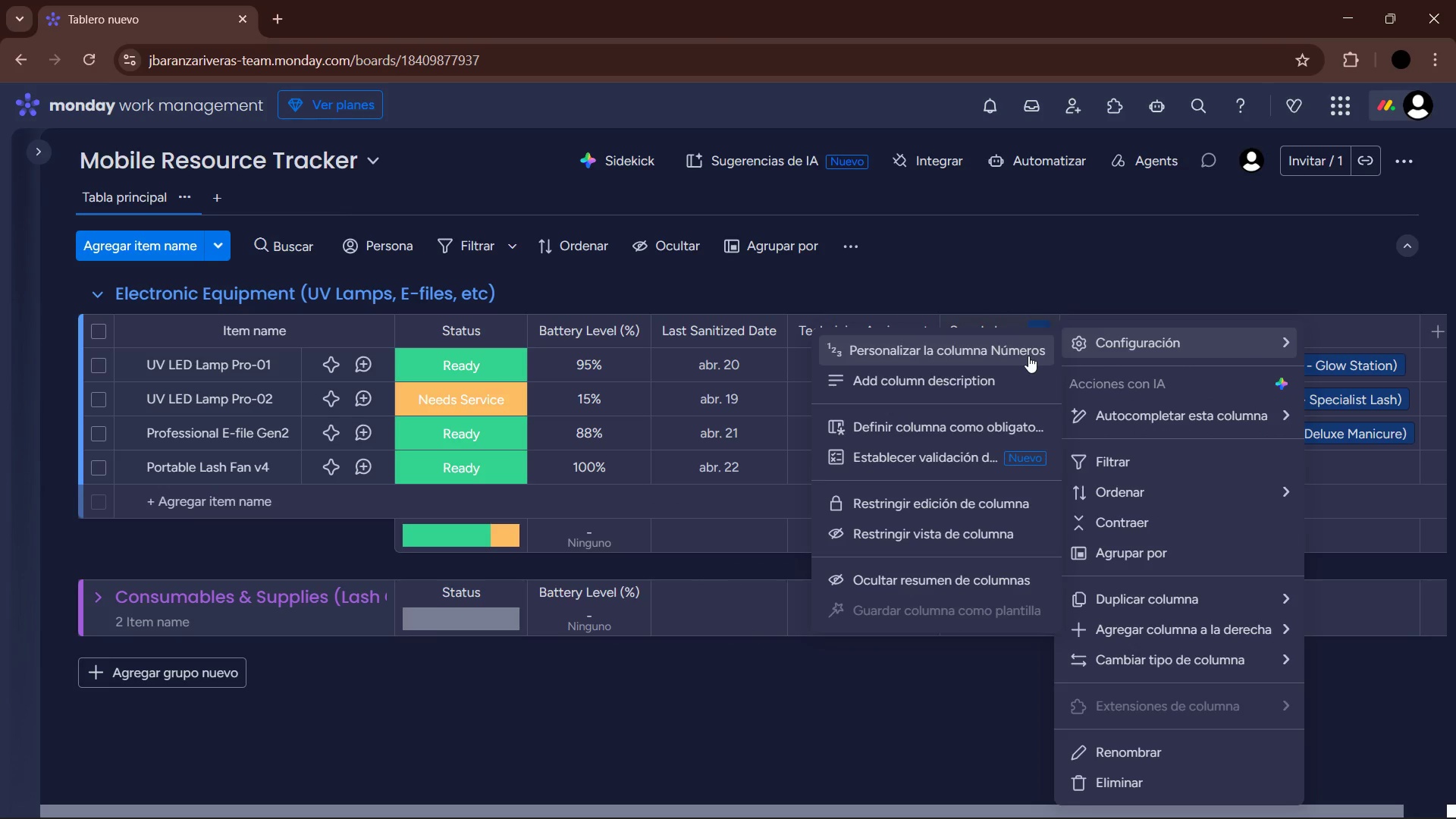 
wait(5.89)
 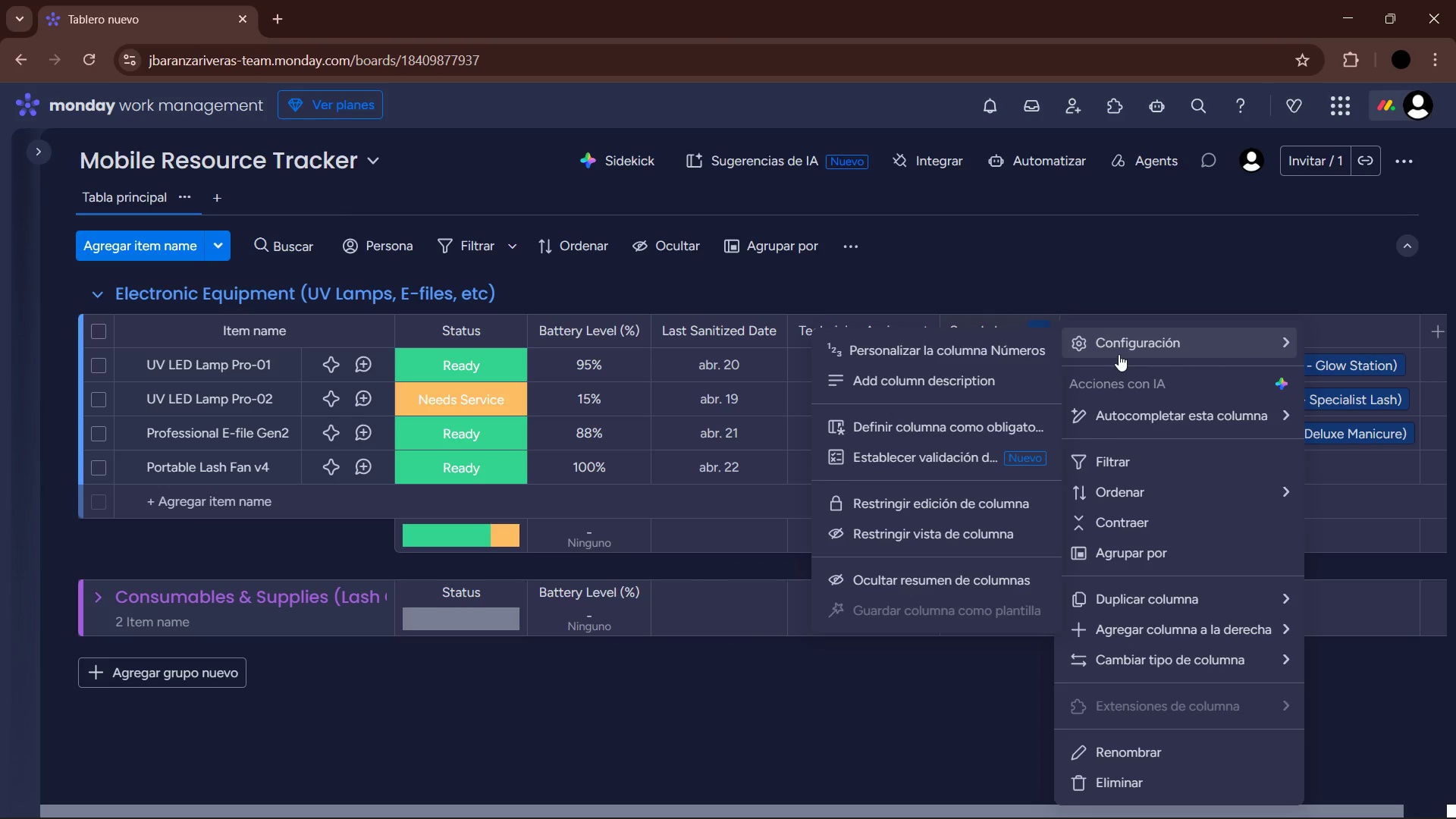 
left_click([985, 573])
 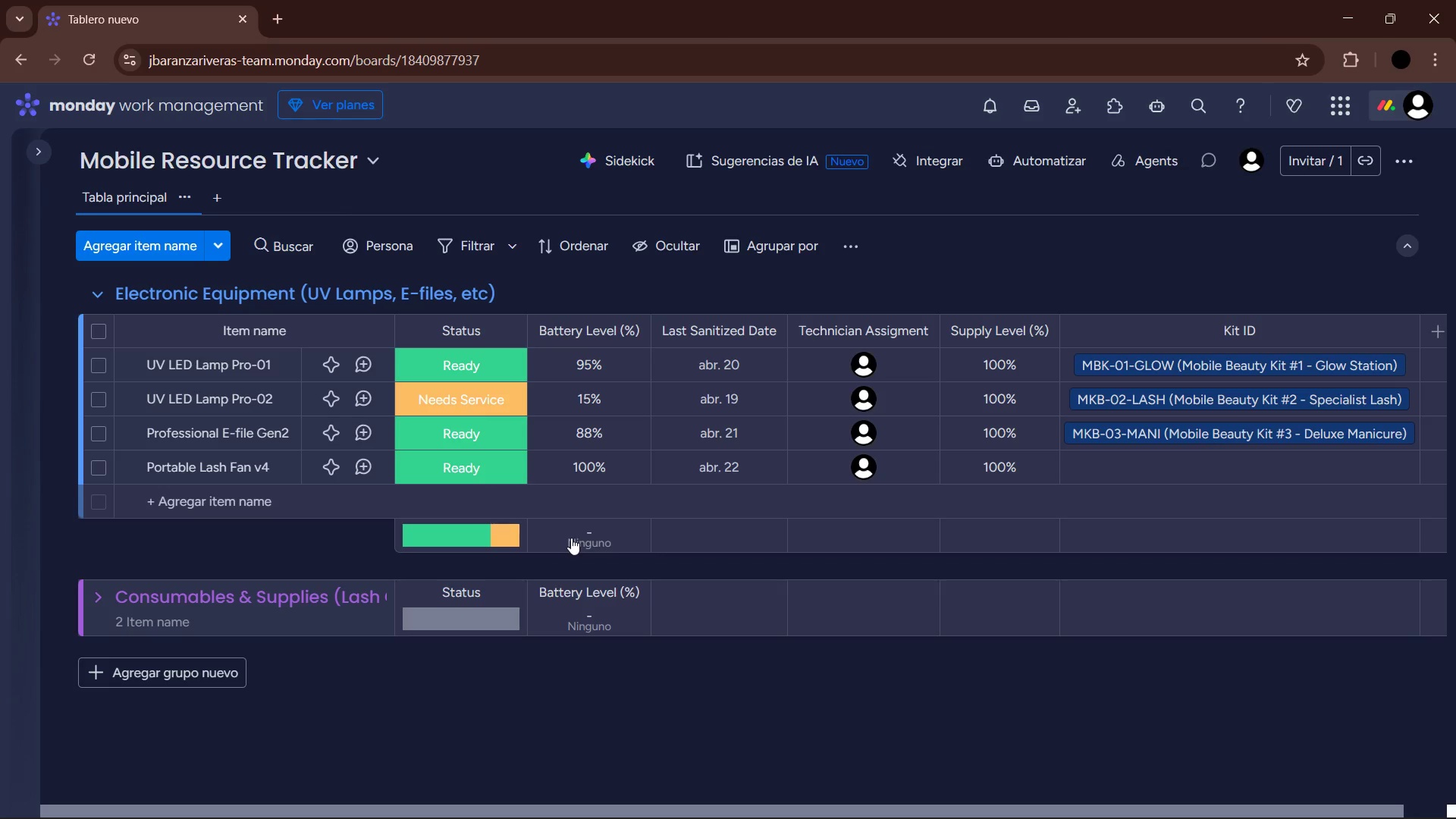 
right_click([571, 538])
 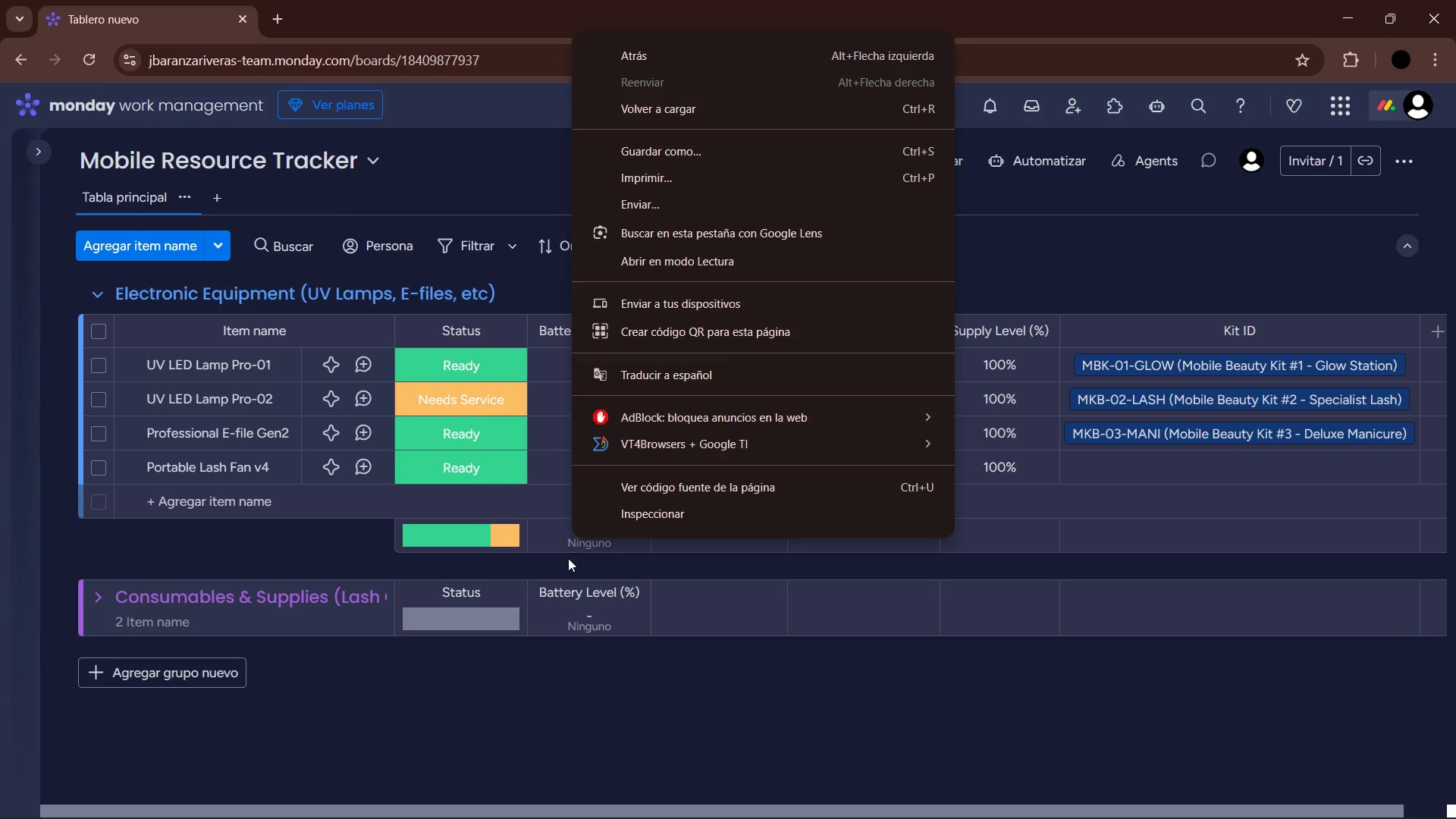 
left_click([576, 541])
 